 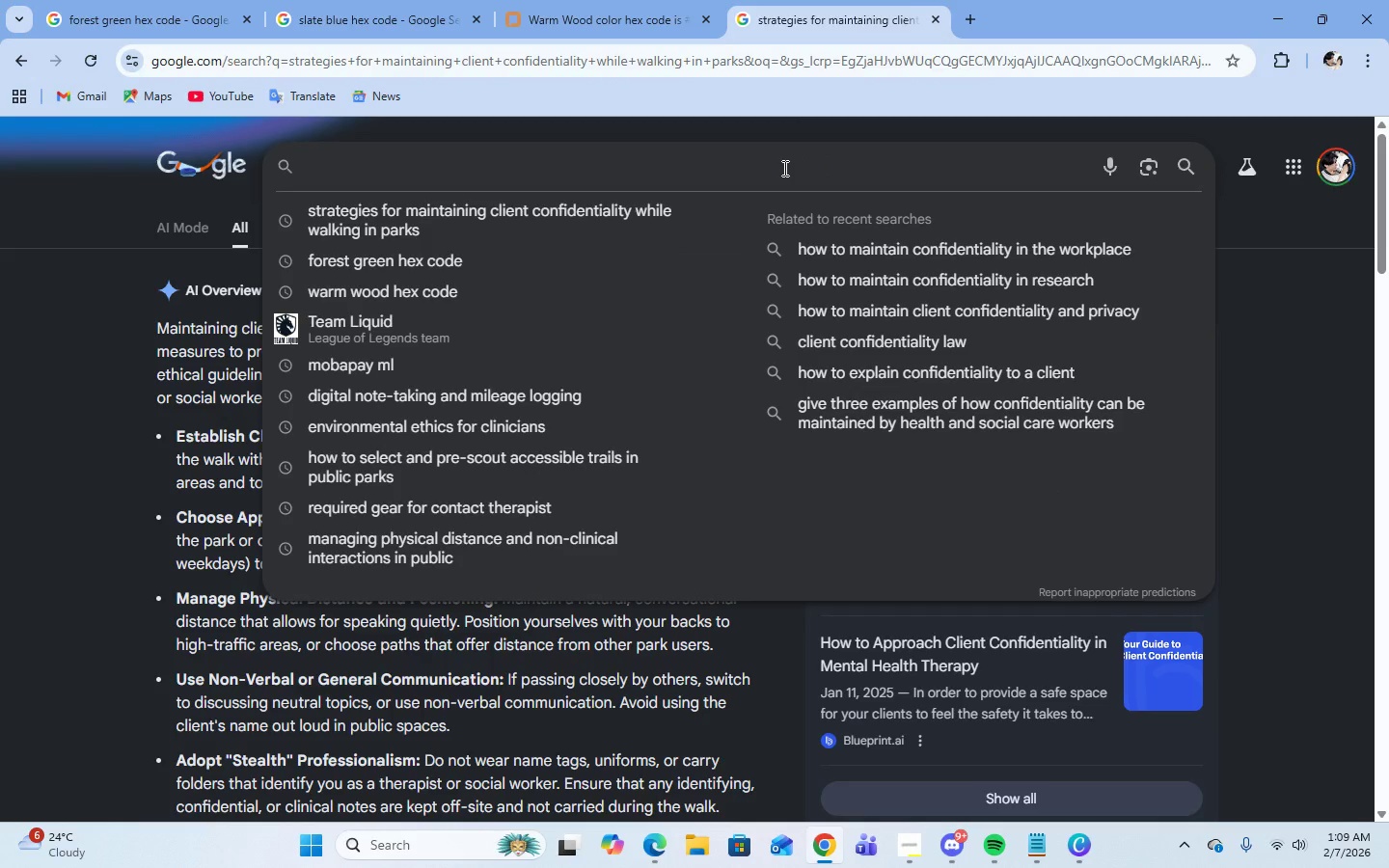 
left_click([359, 471])
 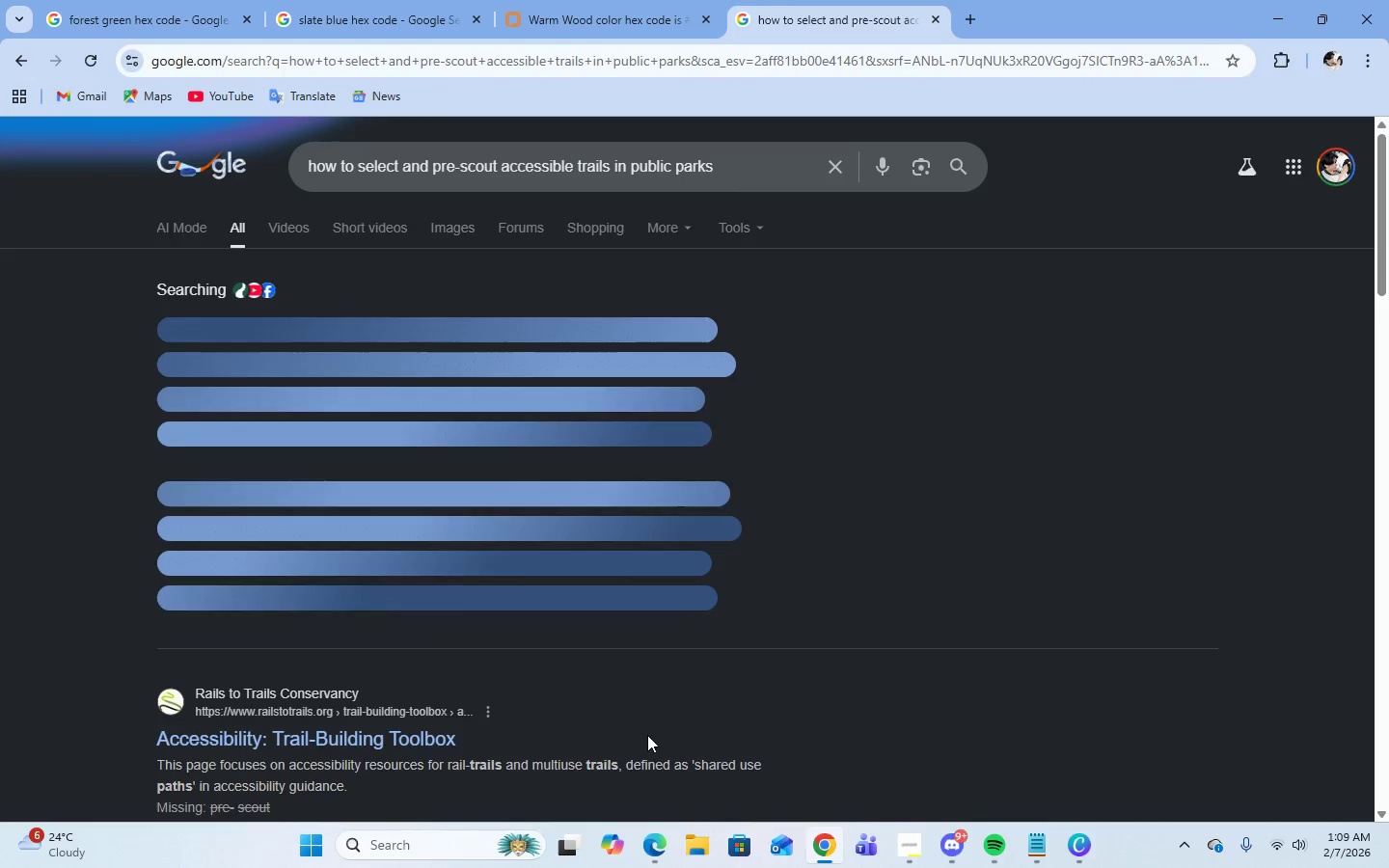 
left_click([1066, 855])
 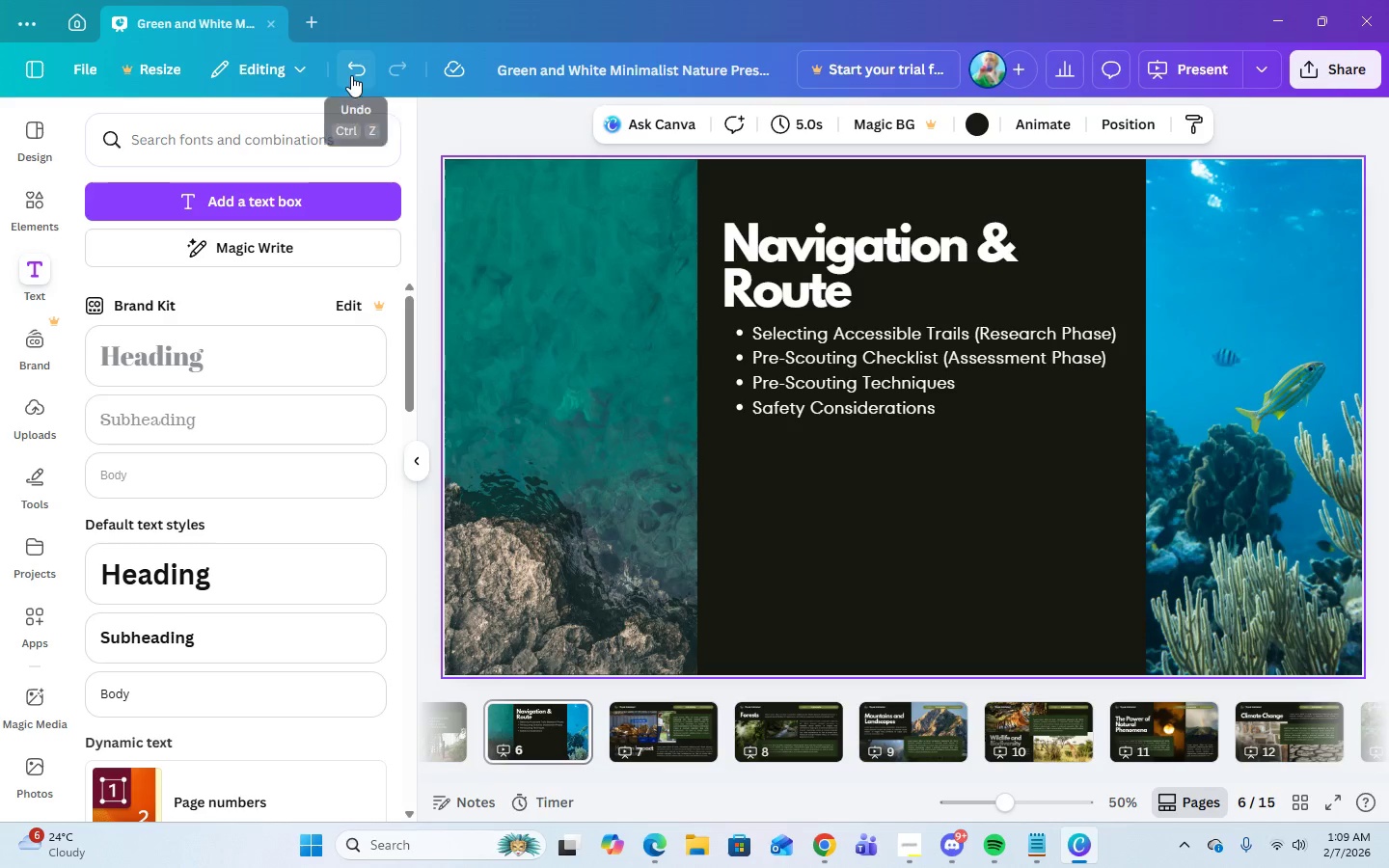 
double_click([351, 75])
 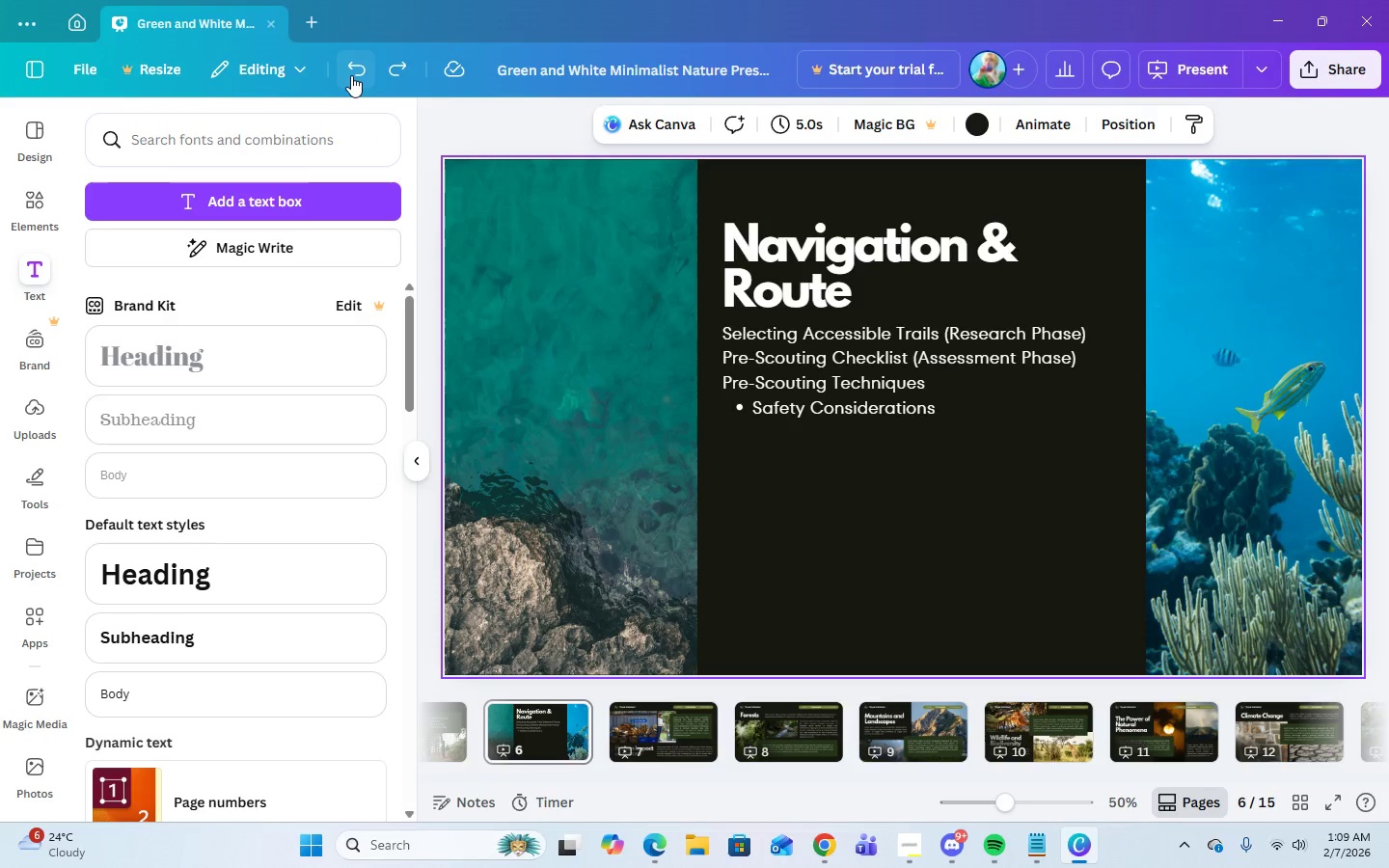 
triple_click([351, 75])
 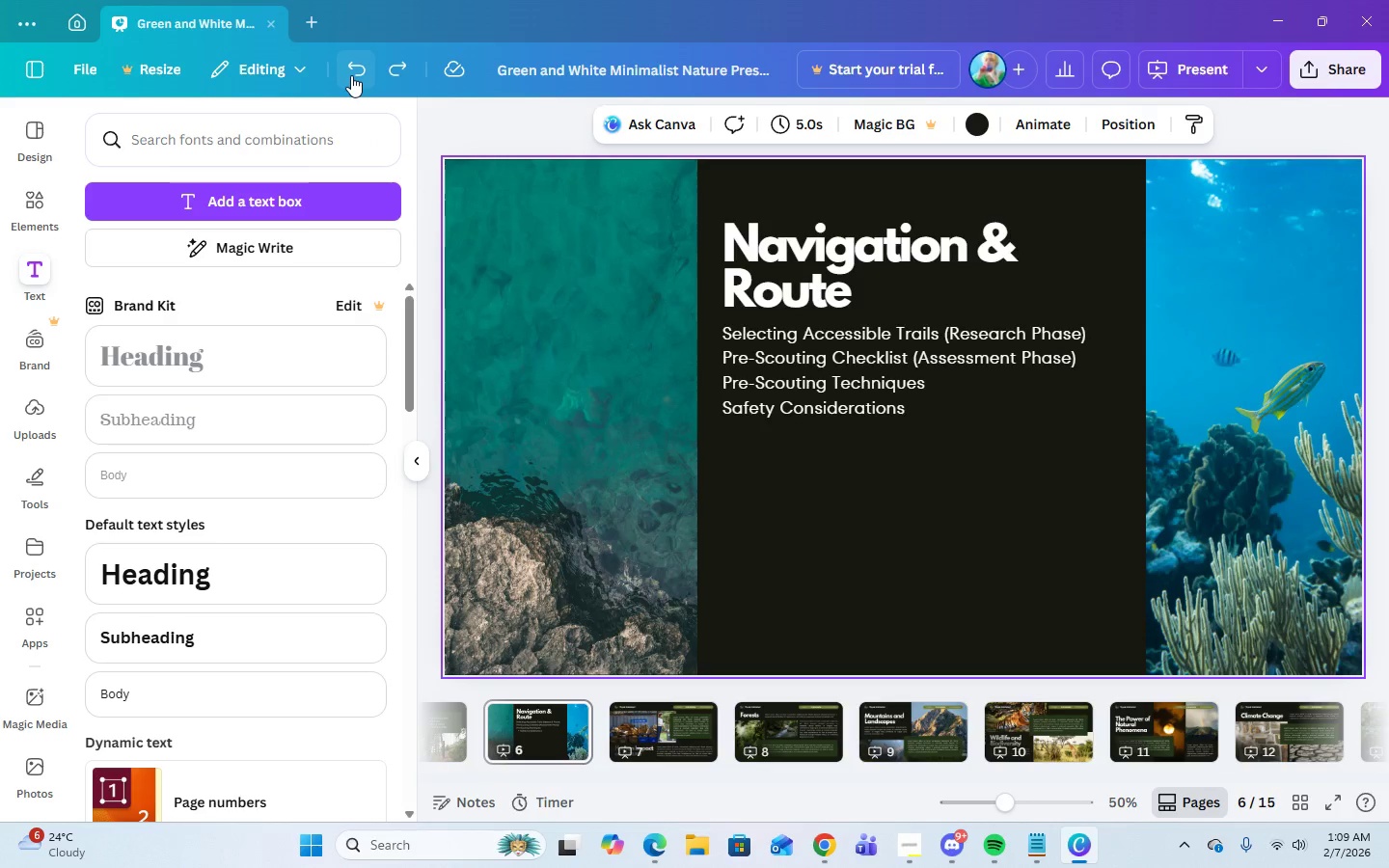 
triple_click([351, 75])
 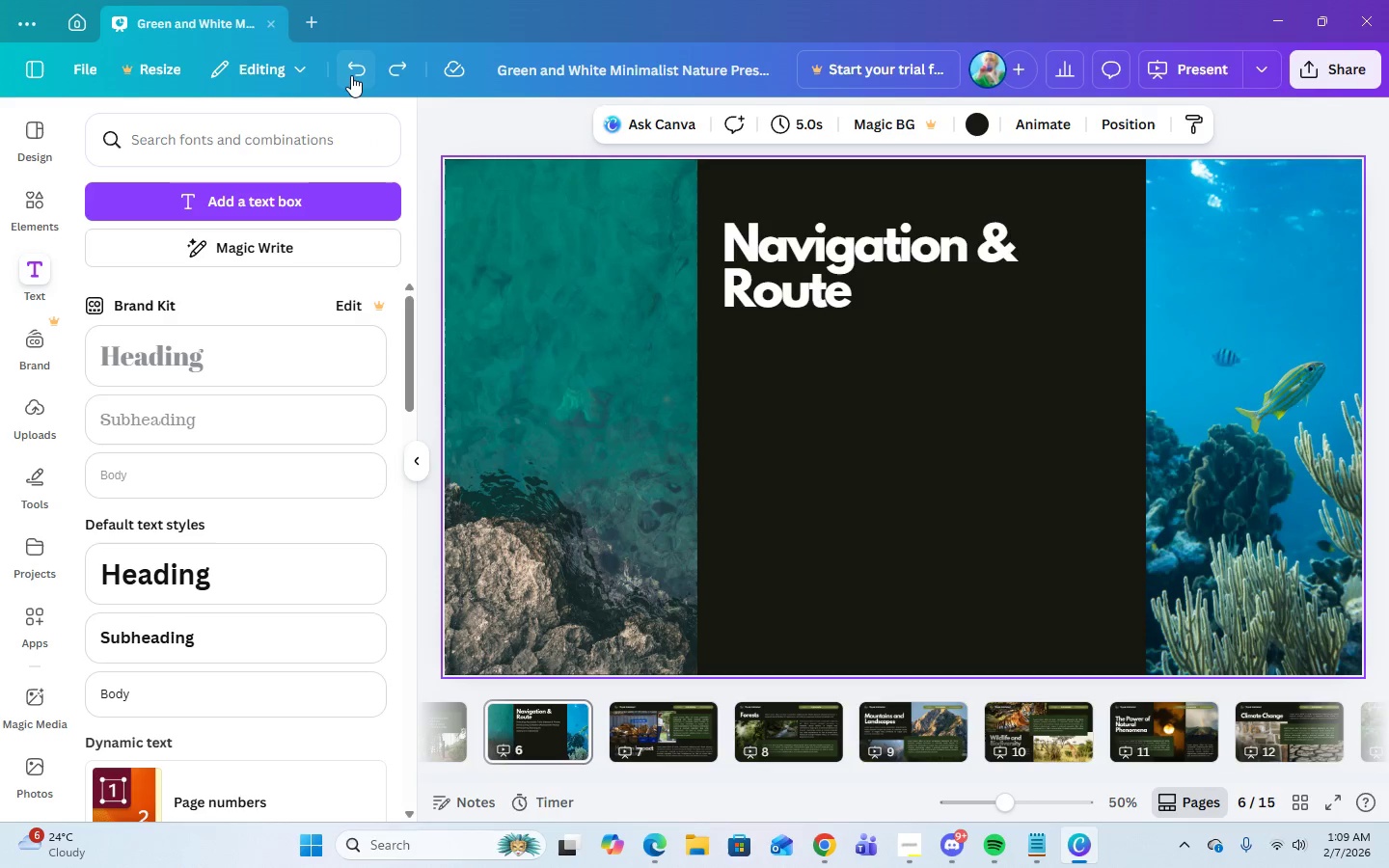 
triple_click([351, 75])
 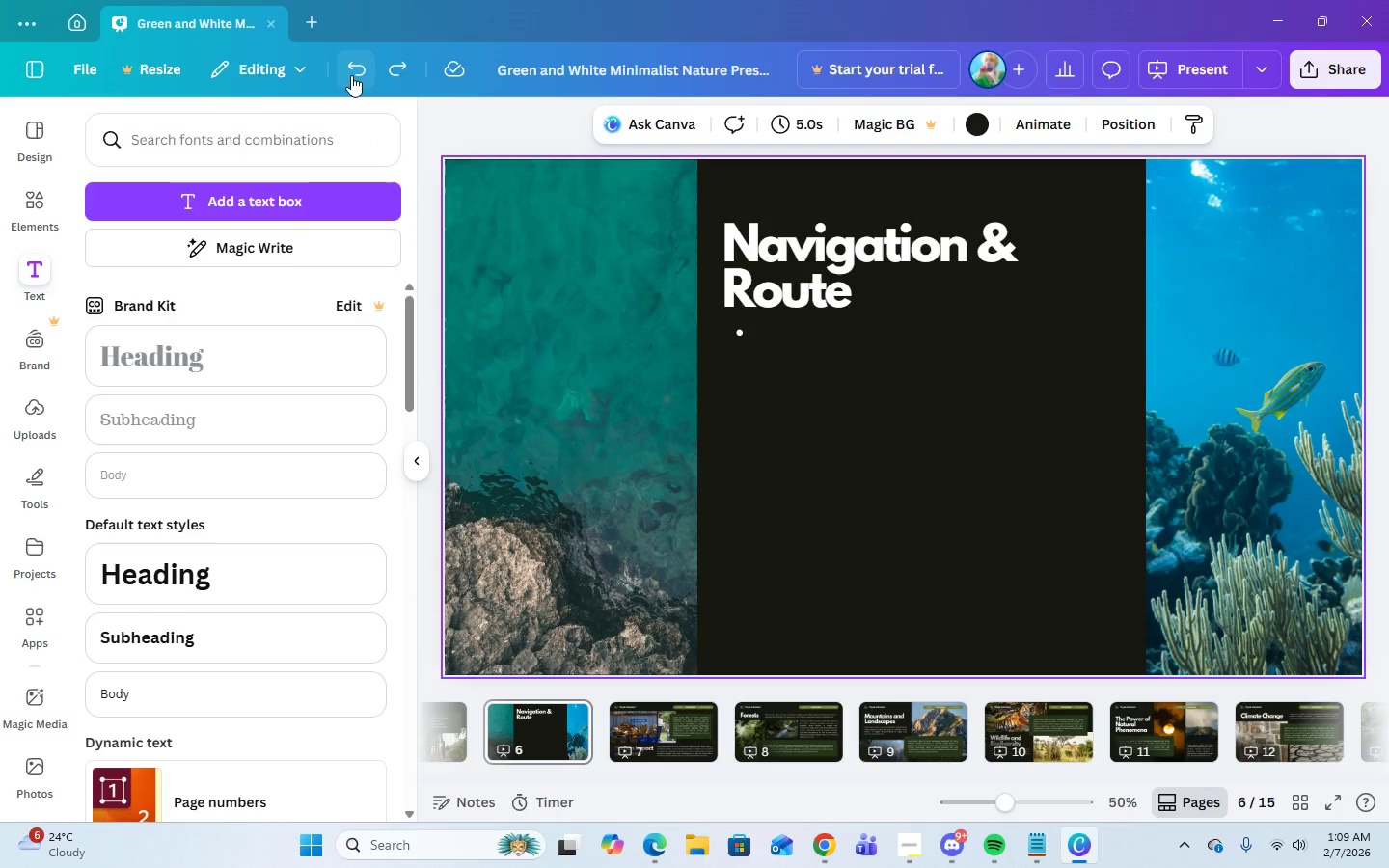 
triple_click([351, 75])
 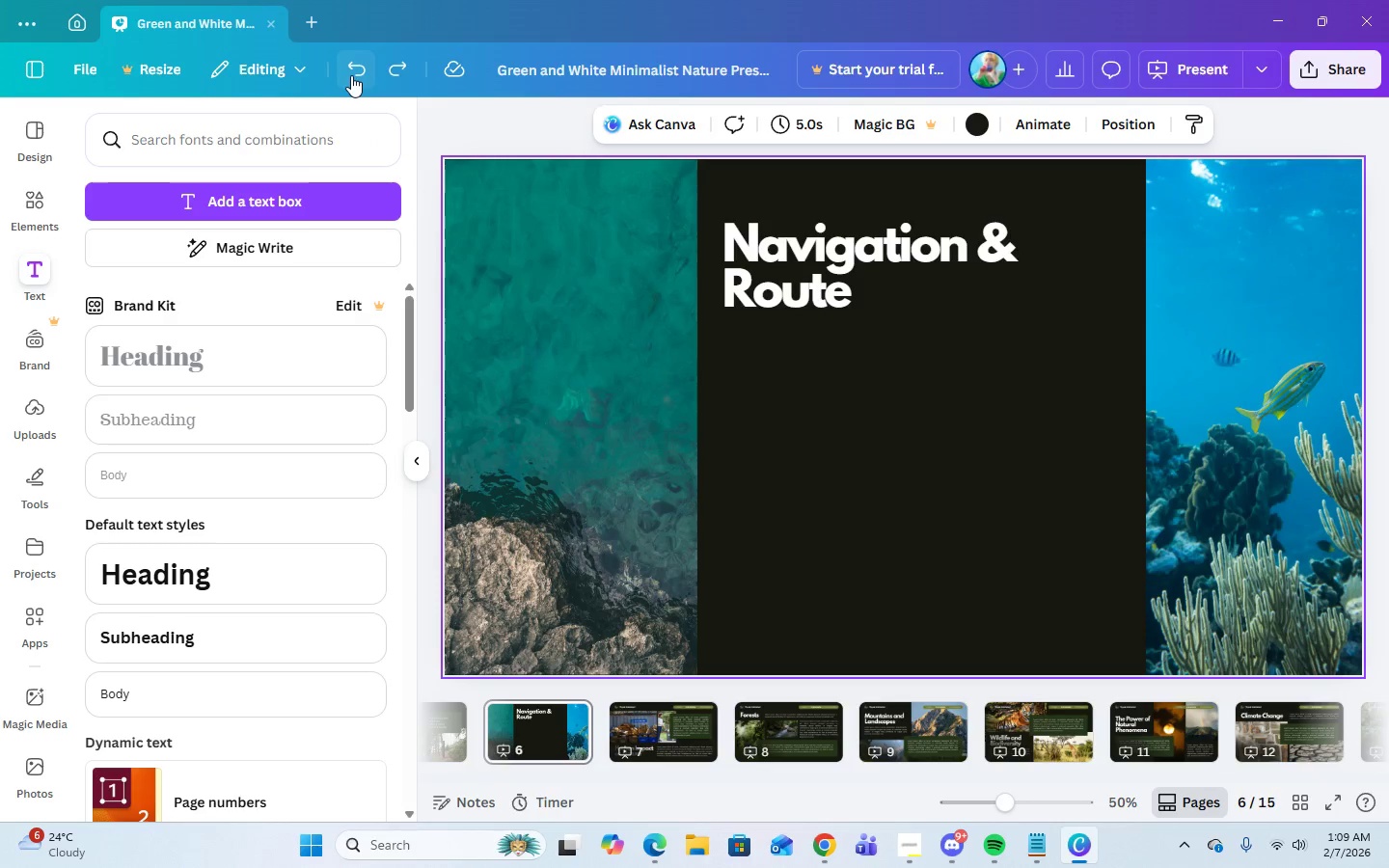 
triple_click([351, 75])
 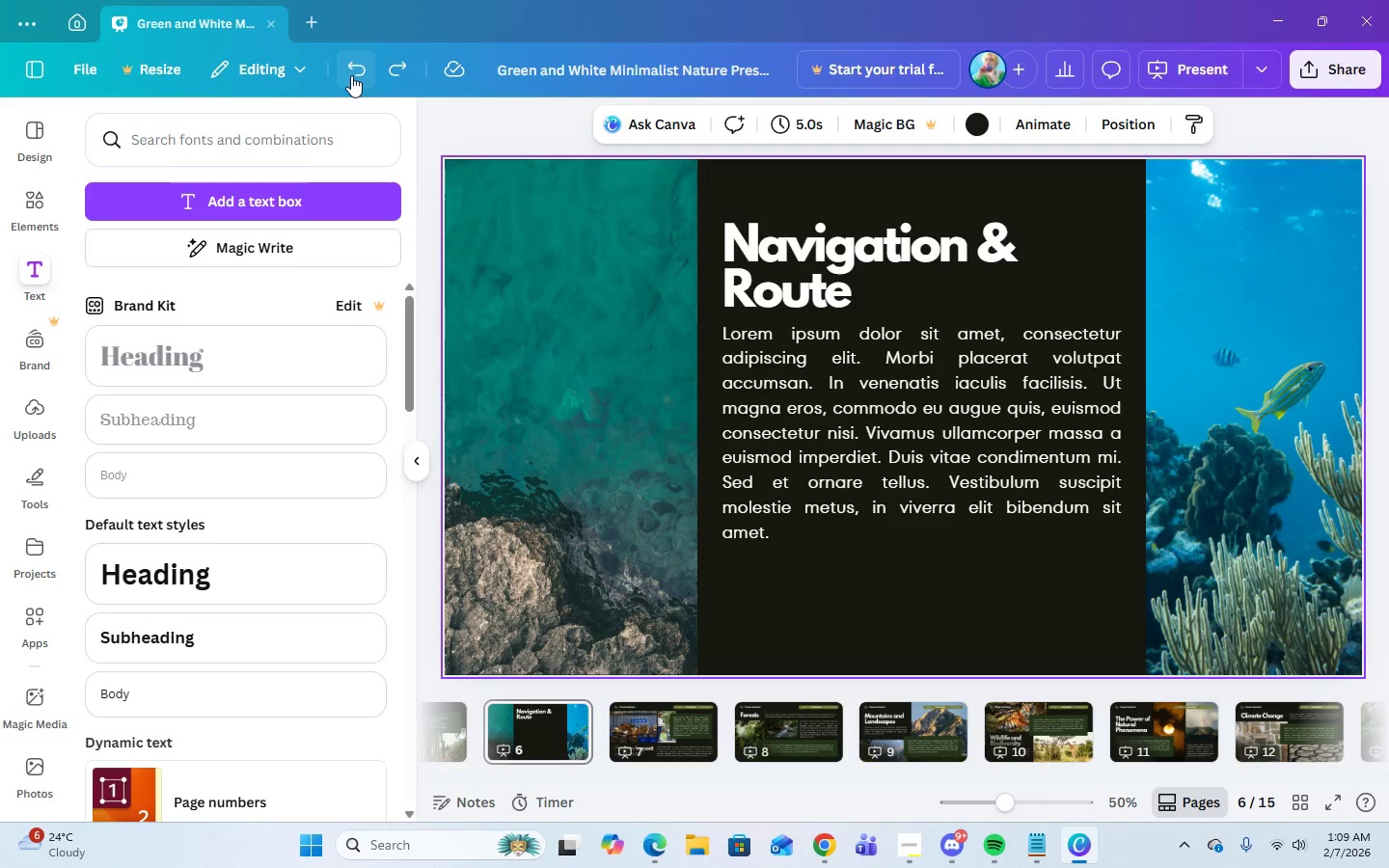 
triple_click([351, 75])
 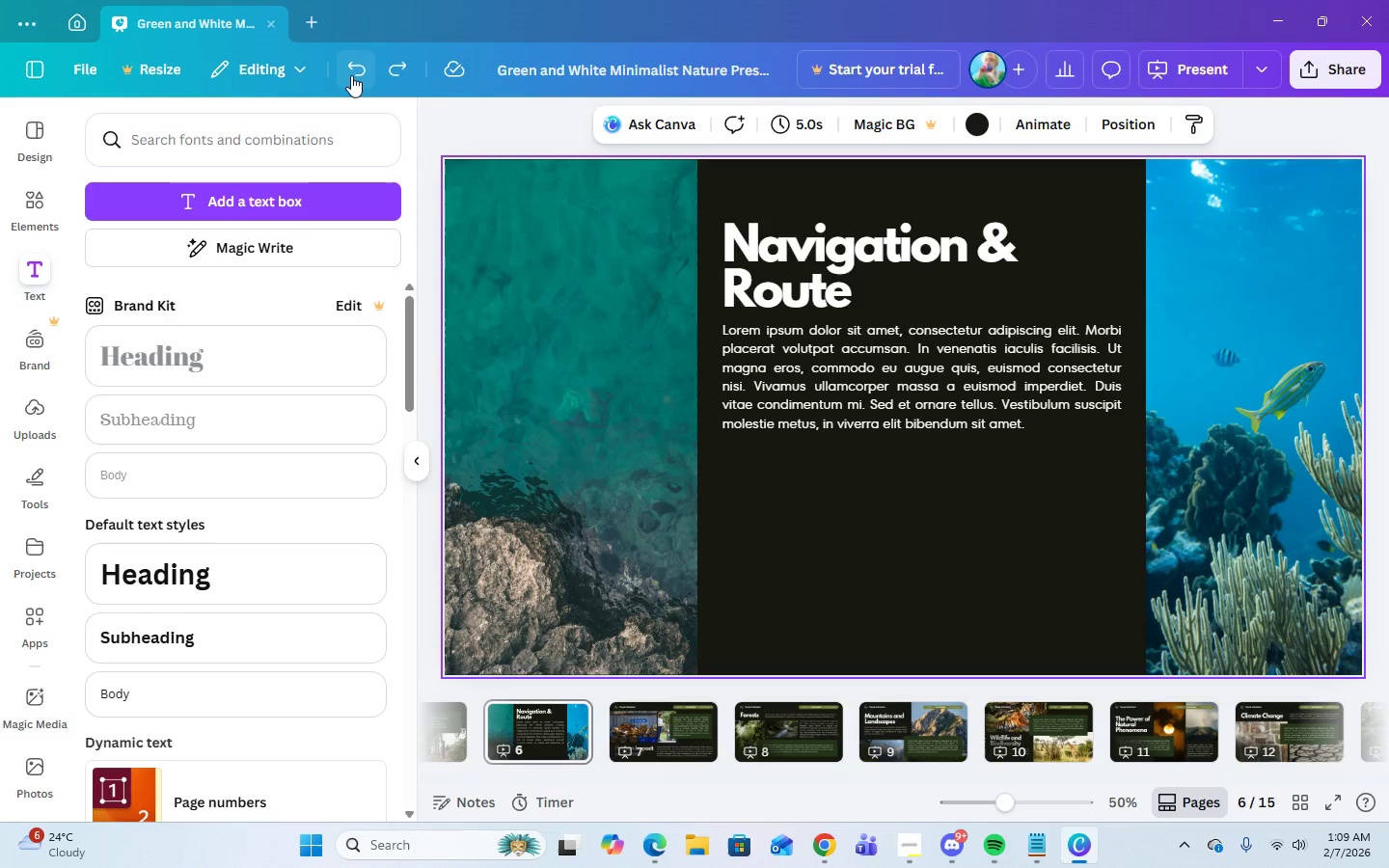 
triple_click([351, 75])
 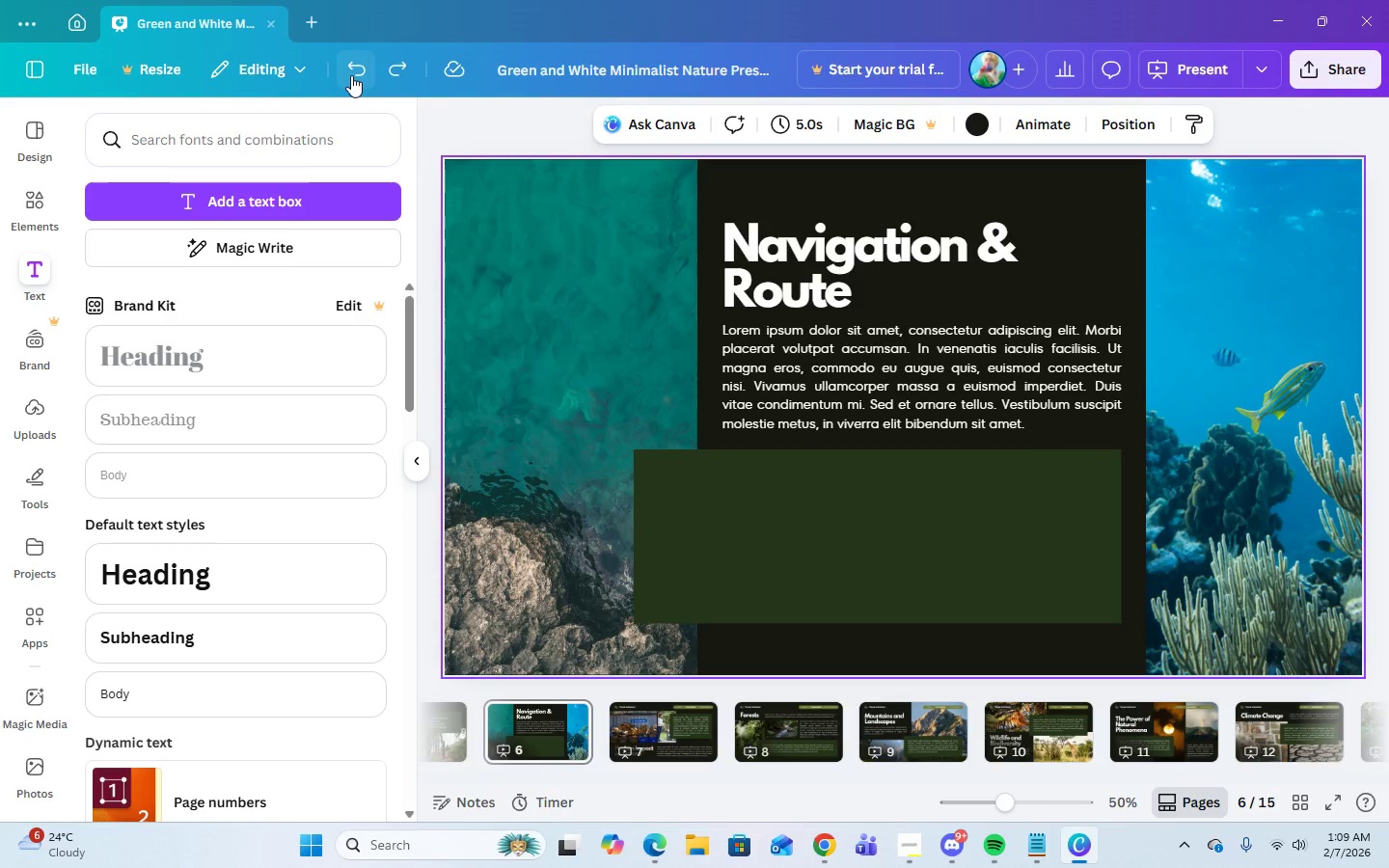 
left_click([351, 75])
 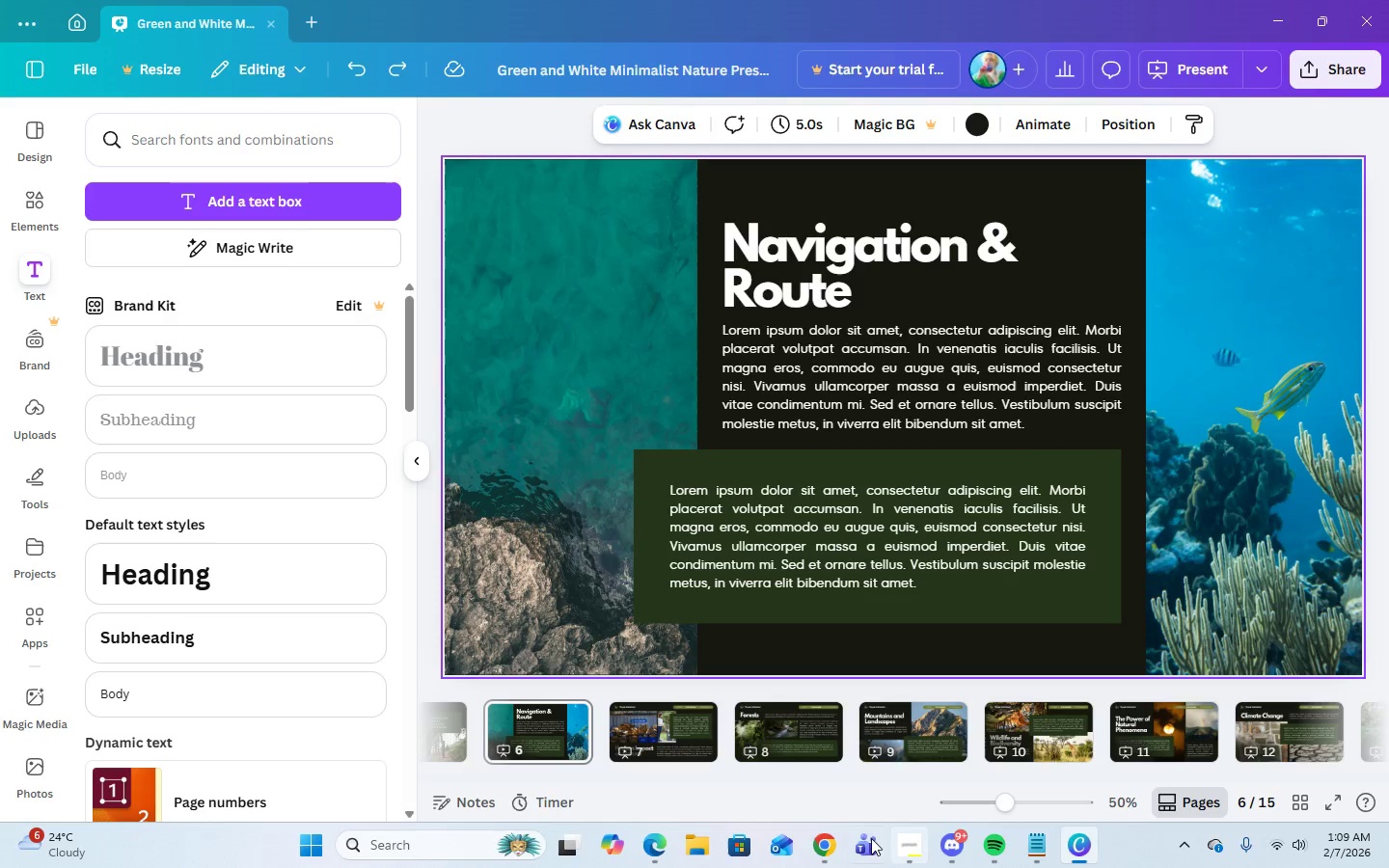 
left_click([831, 843])
 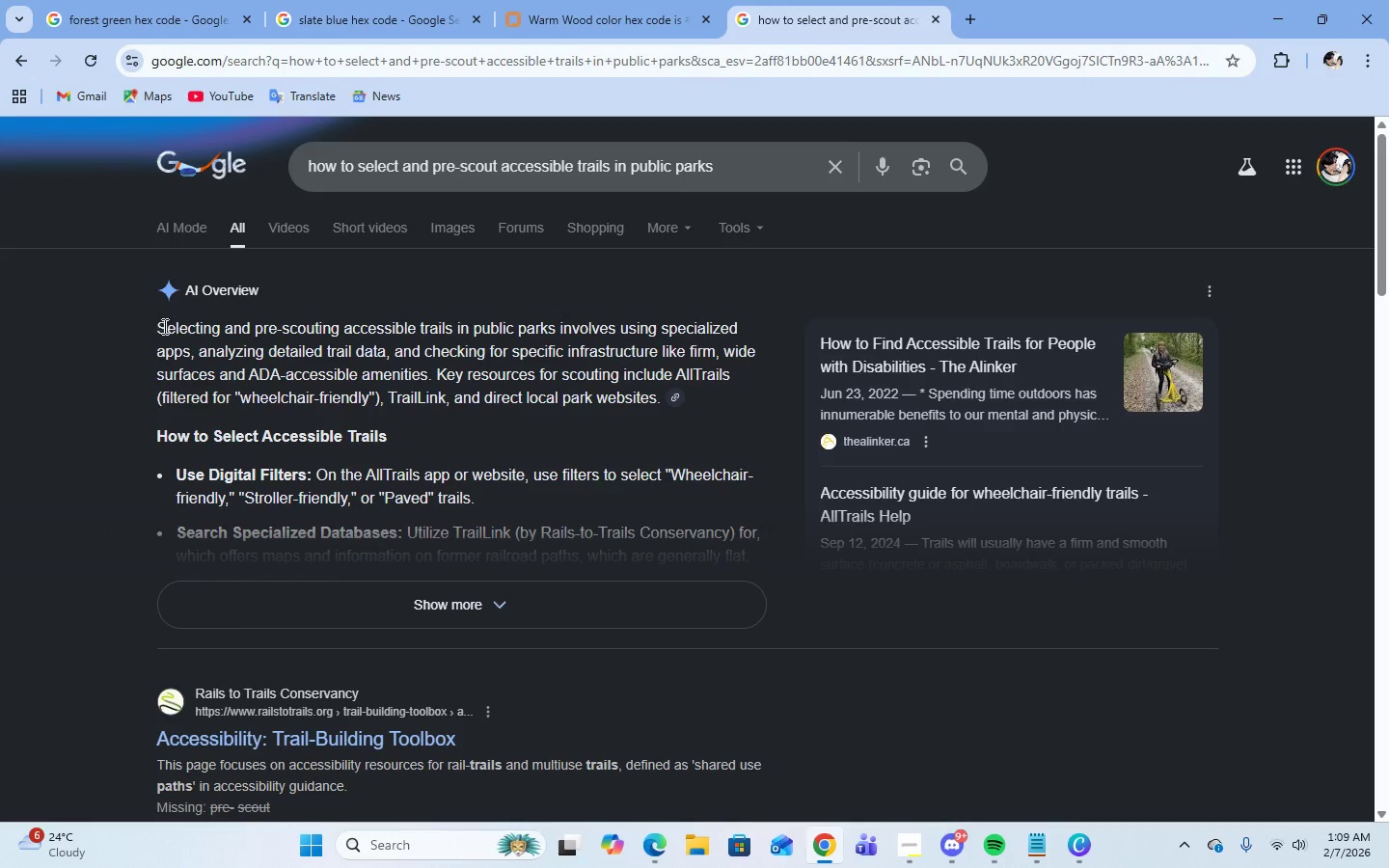 
left_click_drag(start_coordinate=[160, 326], to_coordinate=[658, 408])
 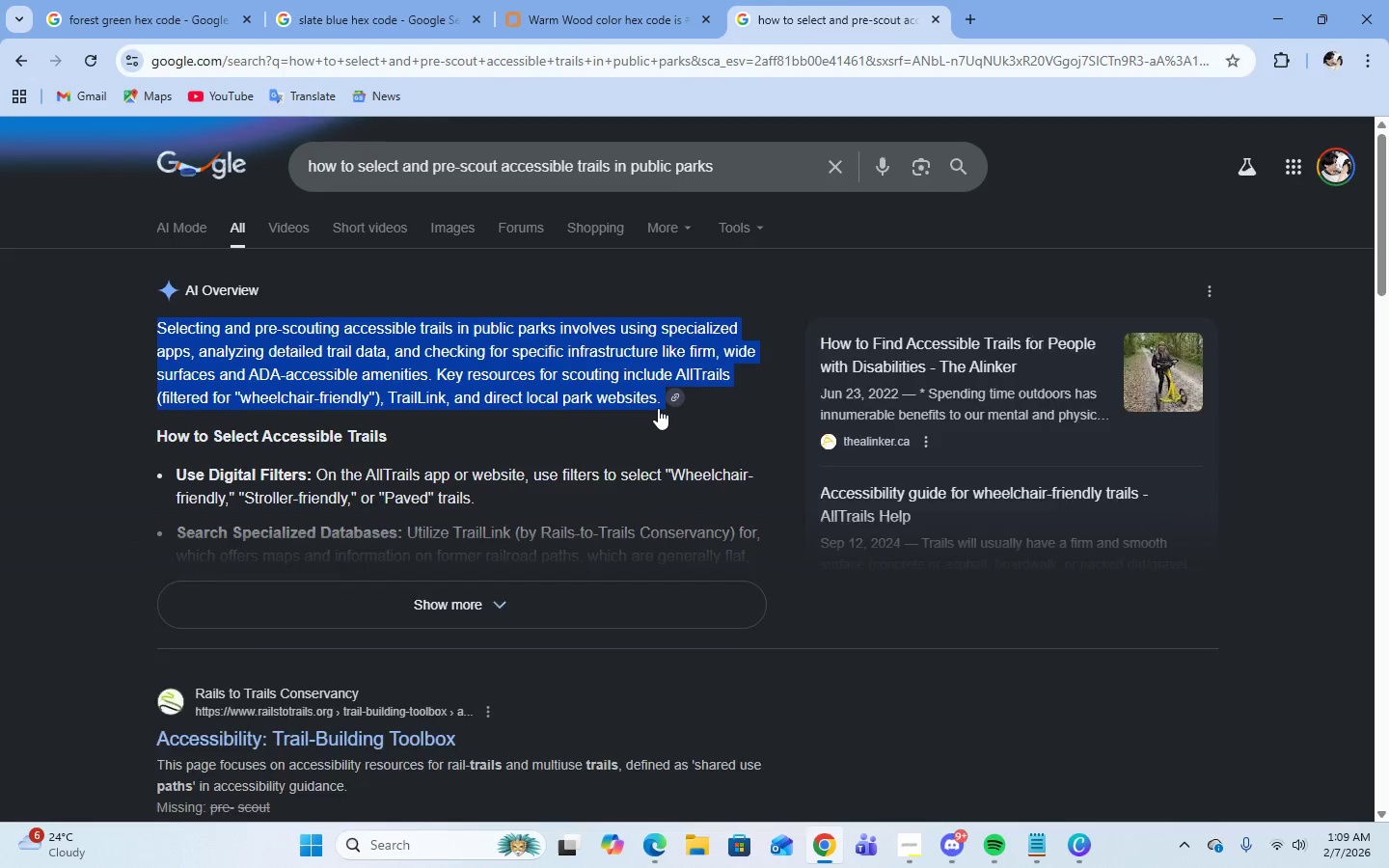 
left_click([658, 408])
 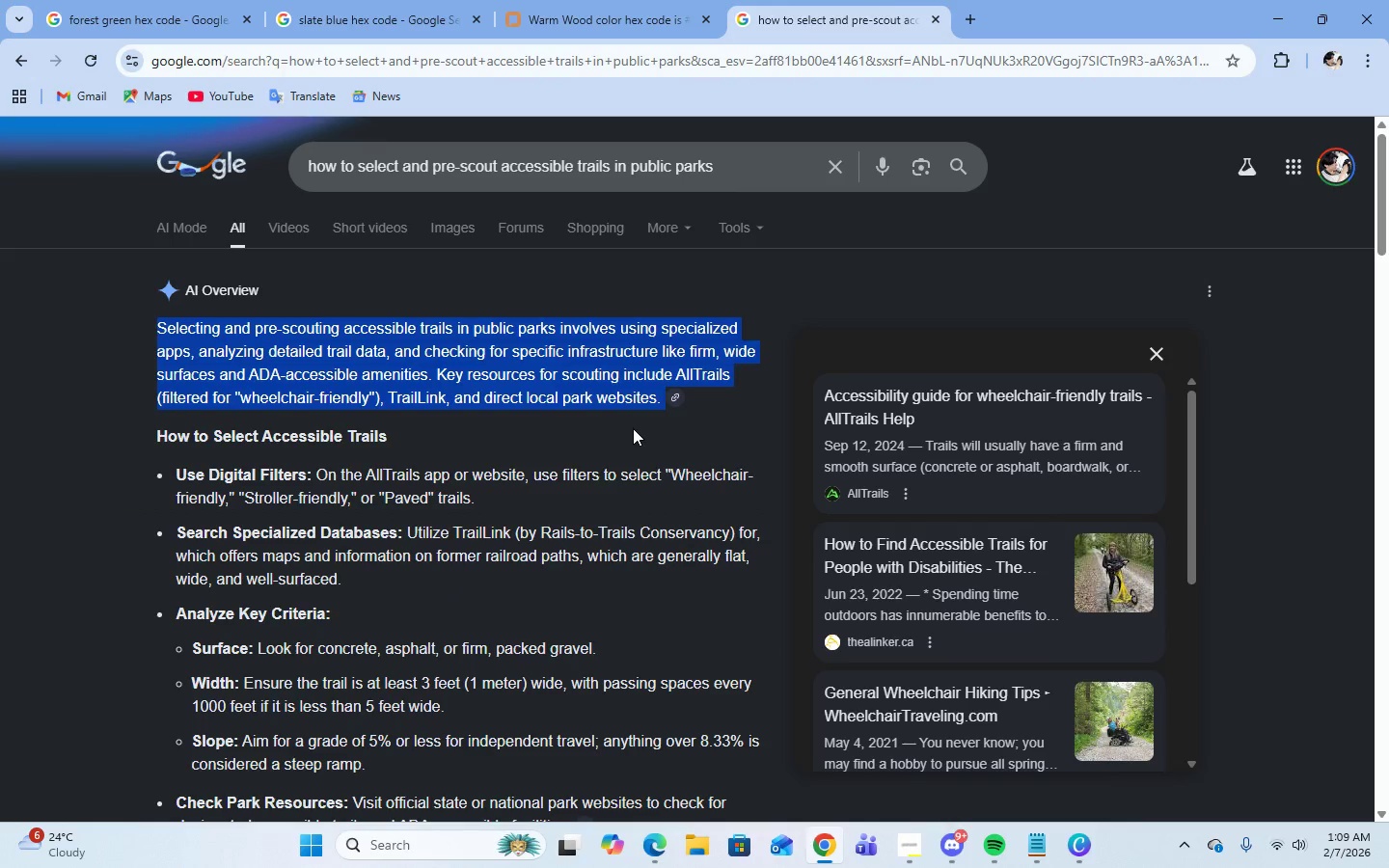 
right_click([611, 384])
 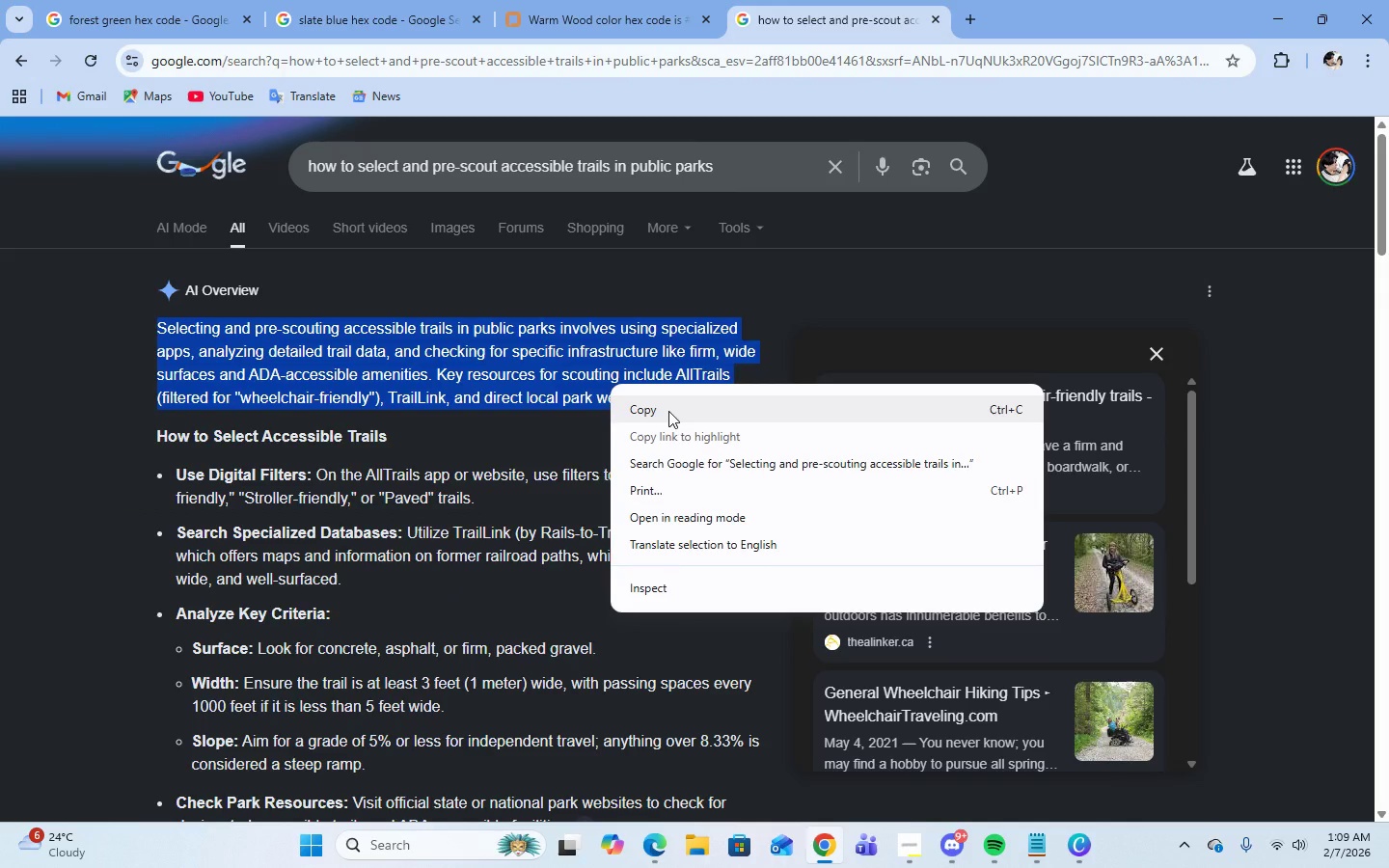 
left_click([668, 411])
 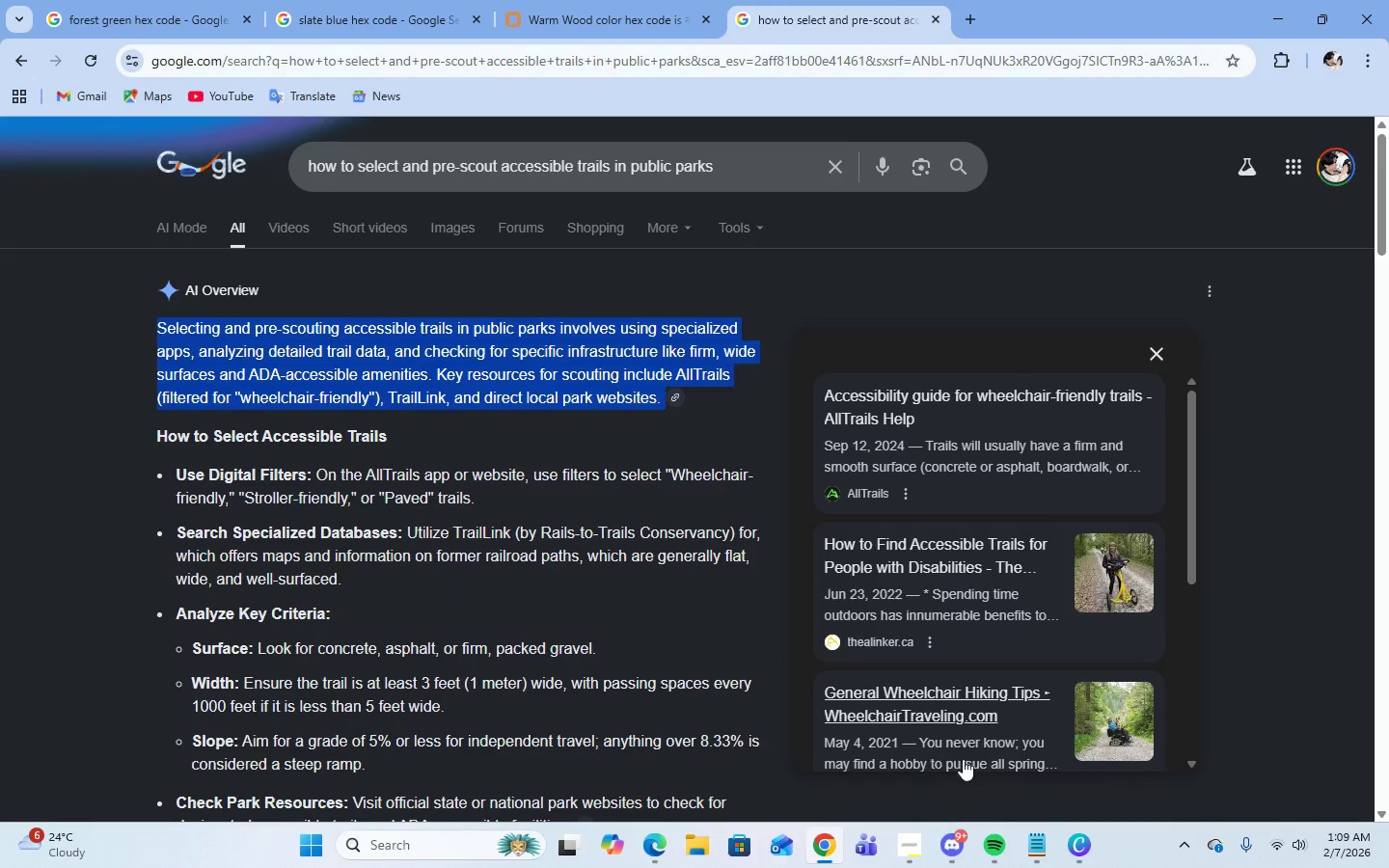 
left_click([1079, 849])
 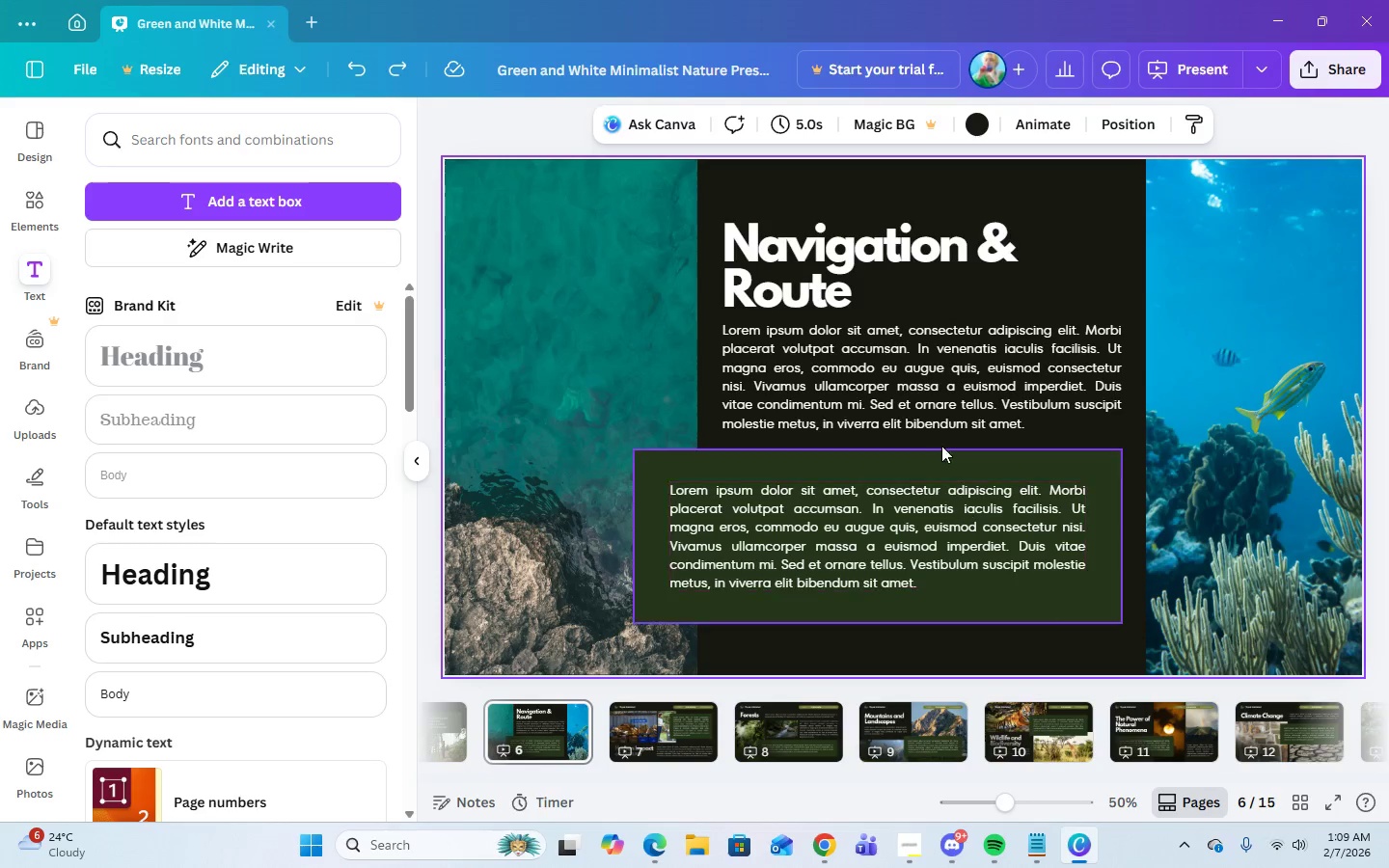 
left_click([924, 406])
 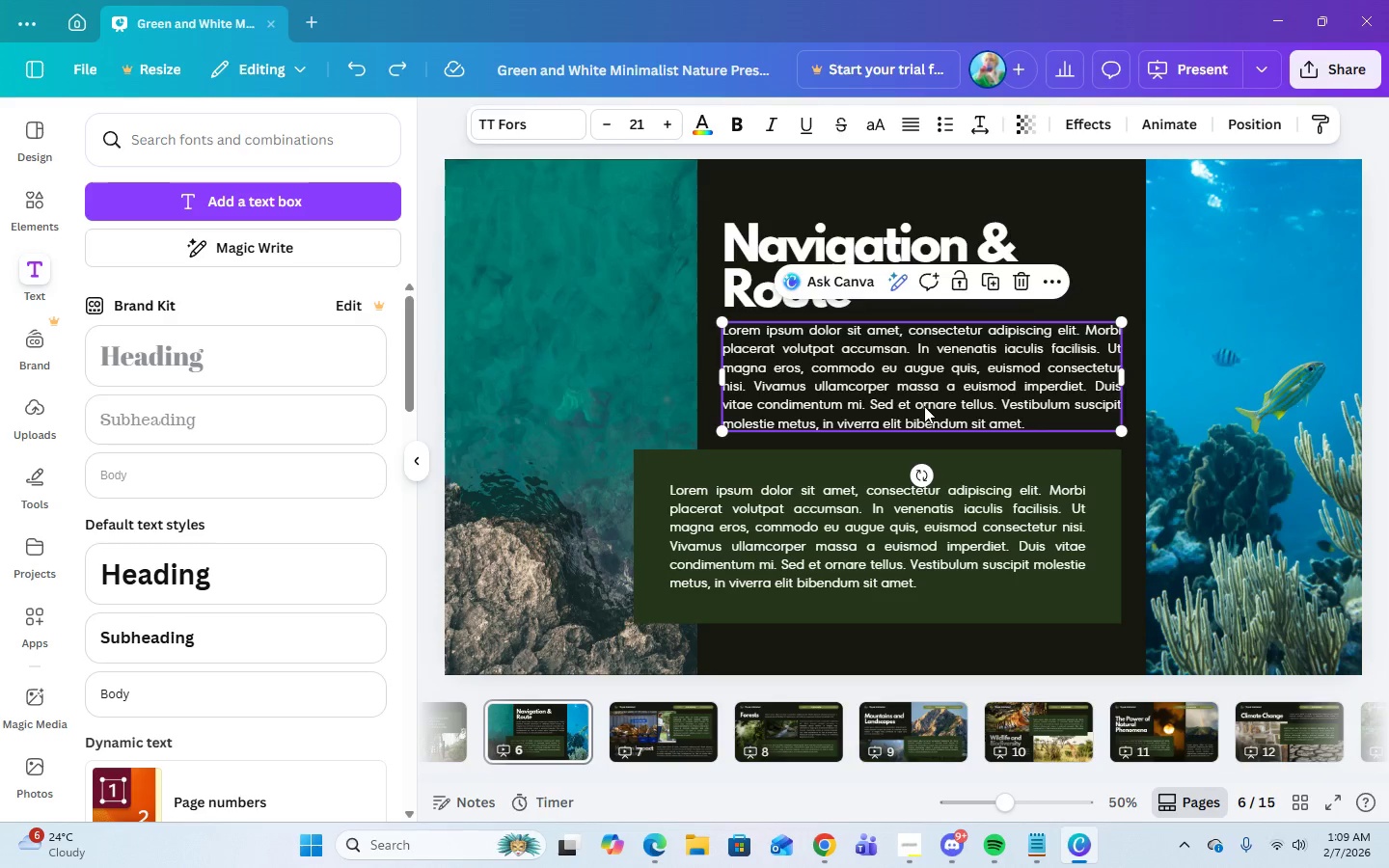 
double_click([924, 406])
 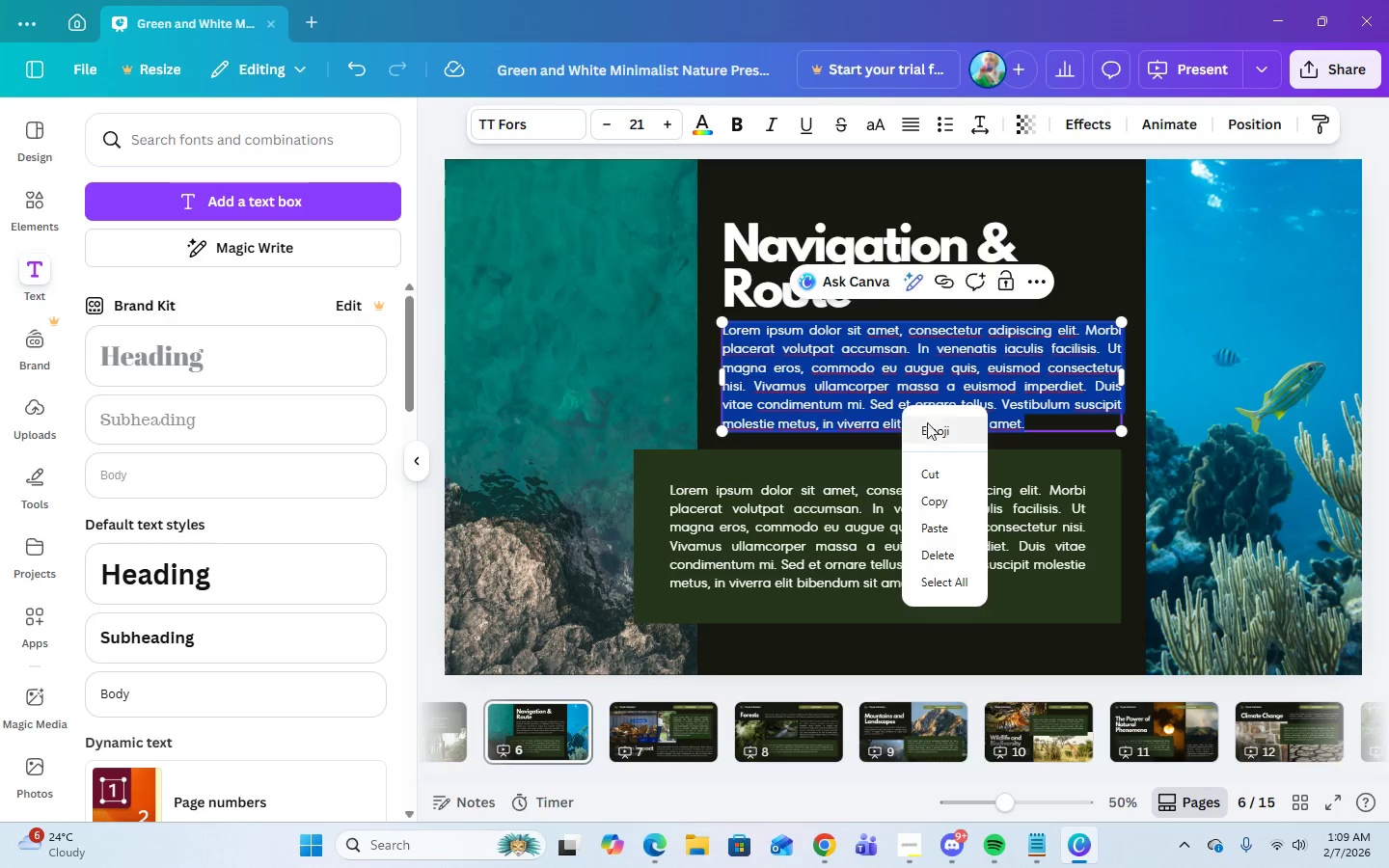 
left_click([917, 536])
 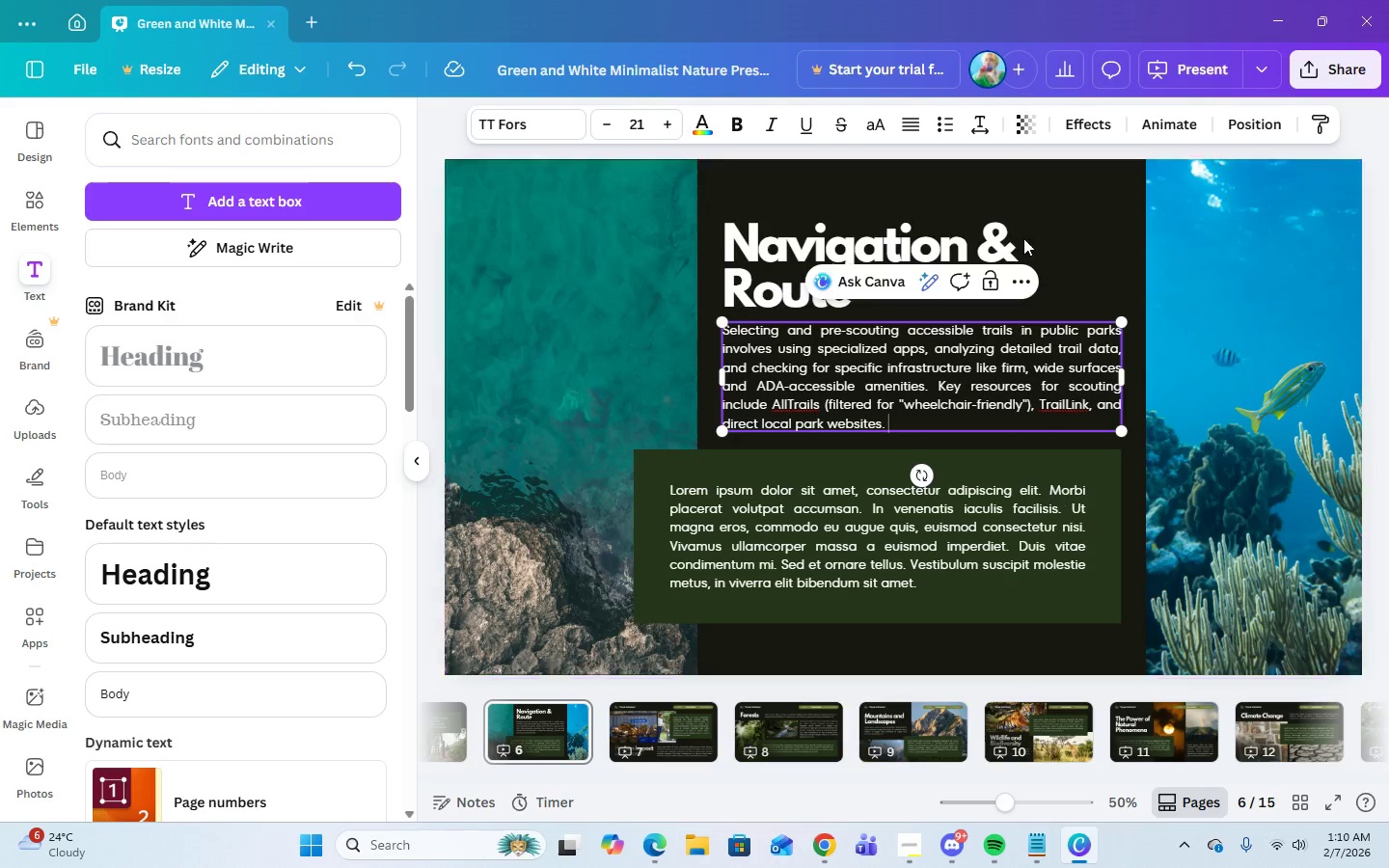 
wait(7.67)
 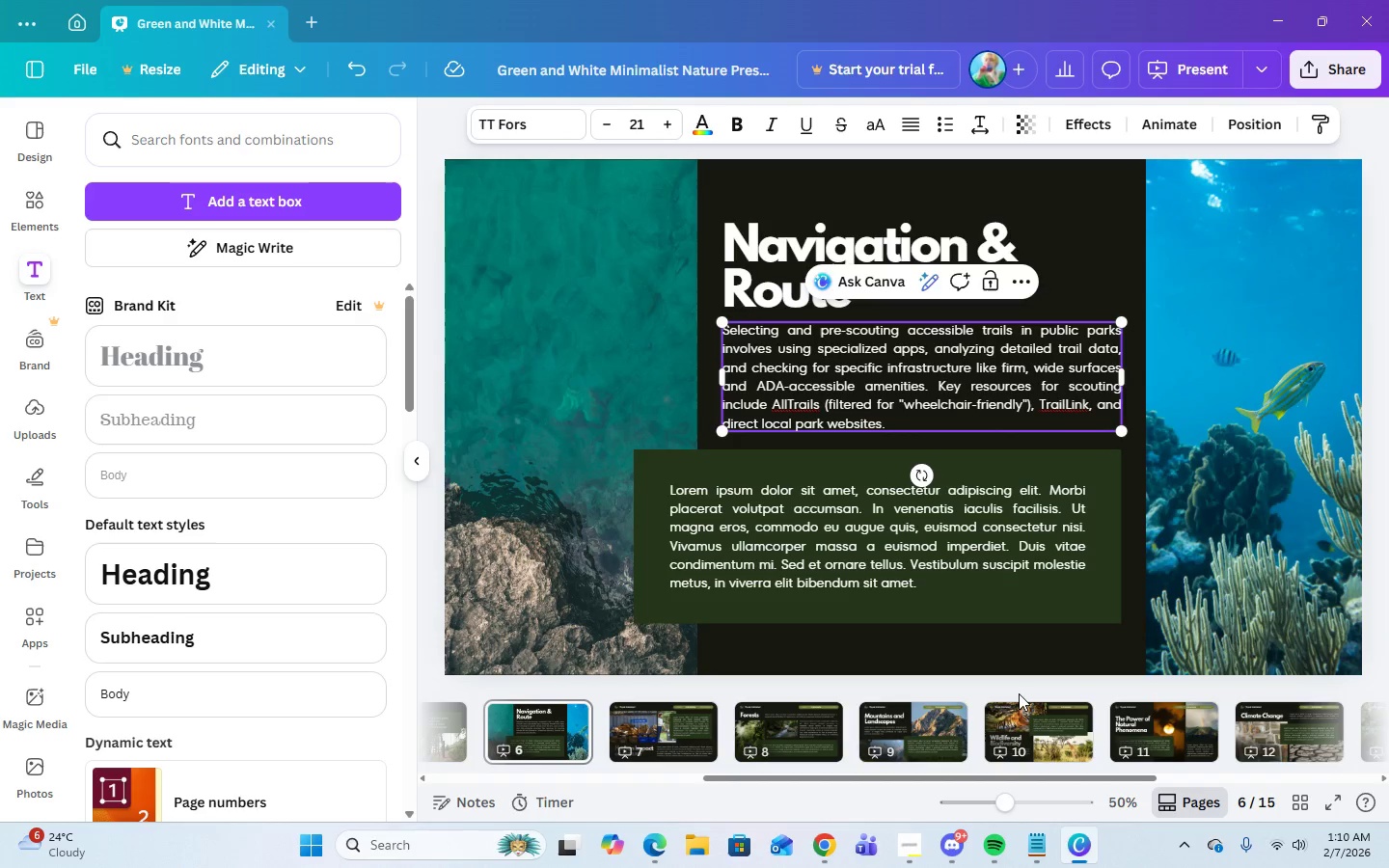 
left_click_drag(start_coordinate=[912, 420], to_coordinate=[931, 386])
 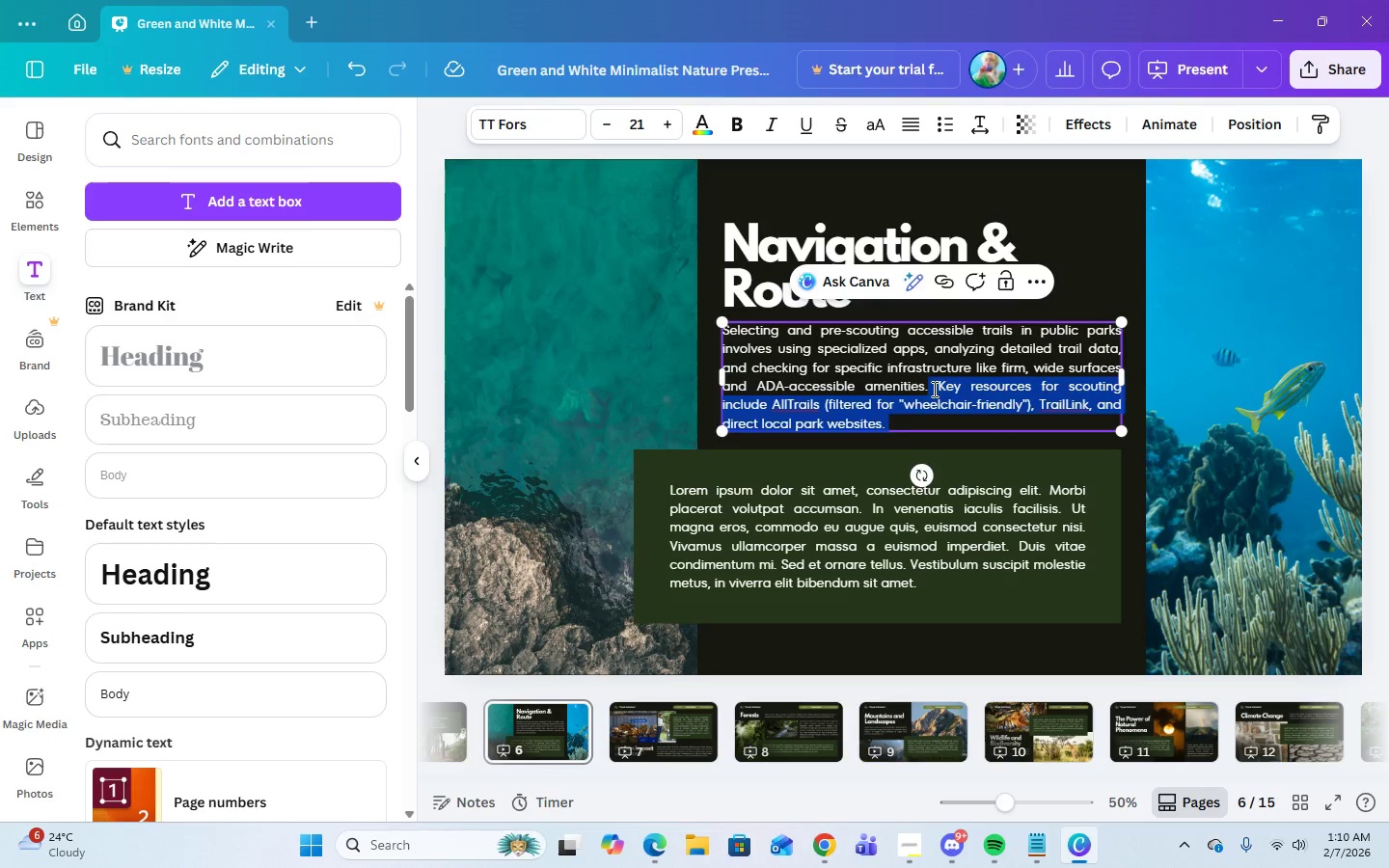 
key(Backspace)
 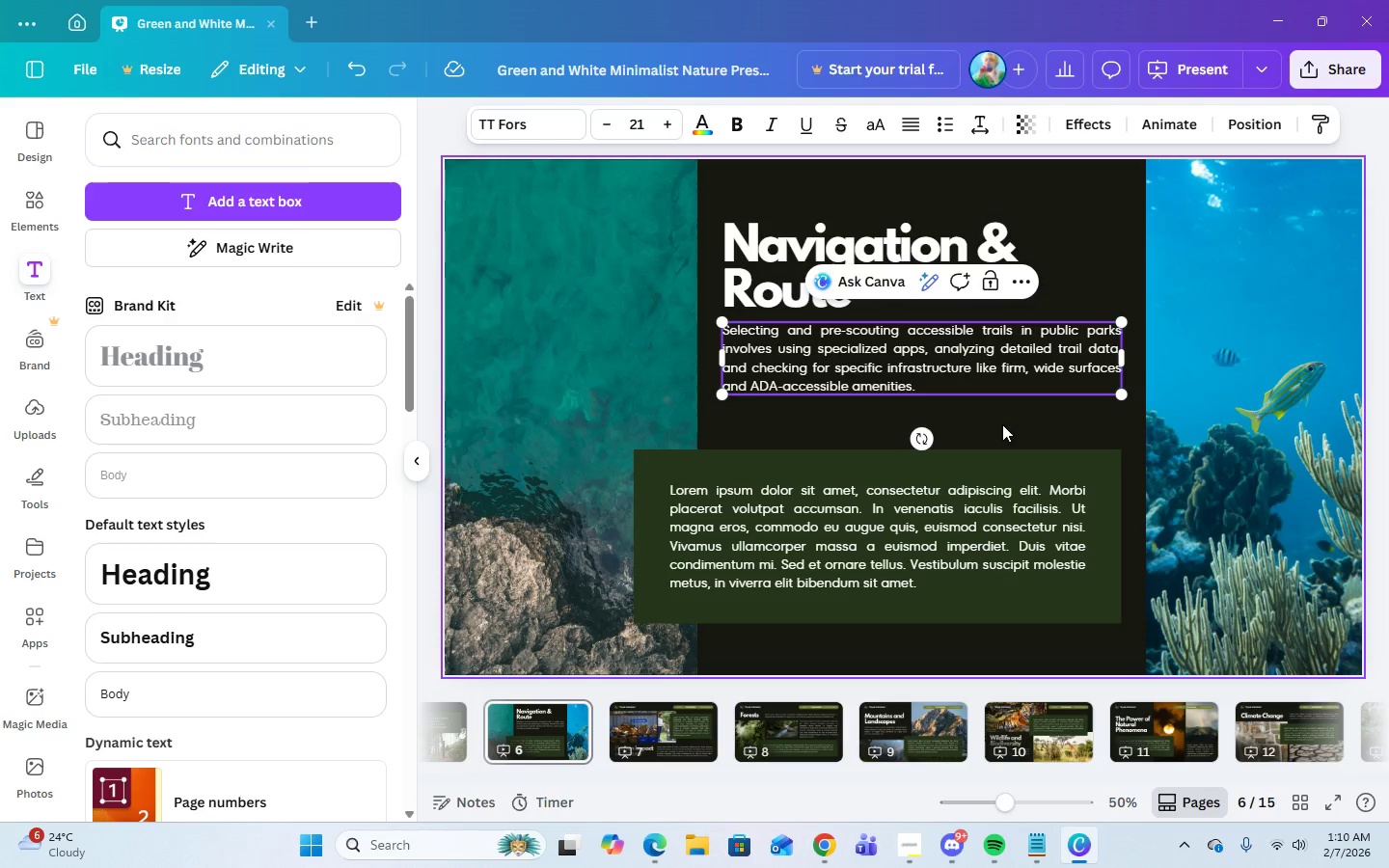 
left_click([1002, 424])
 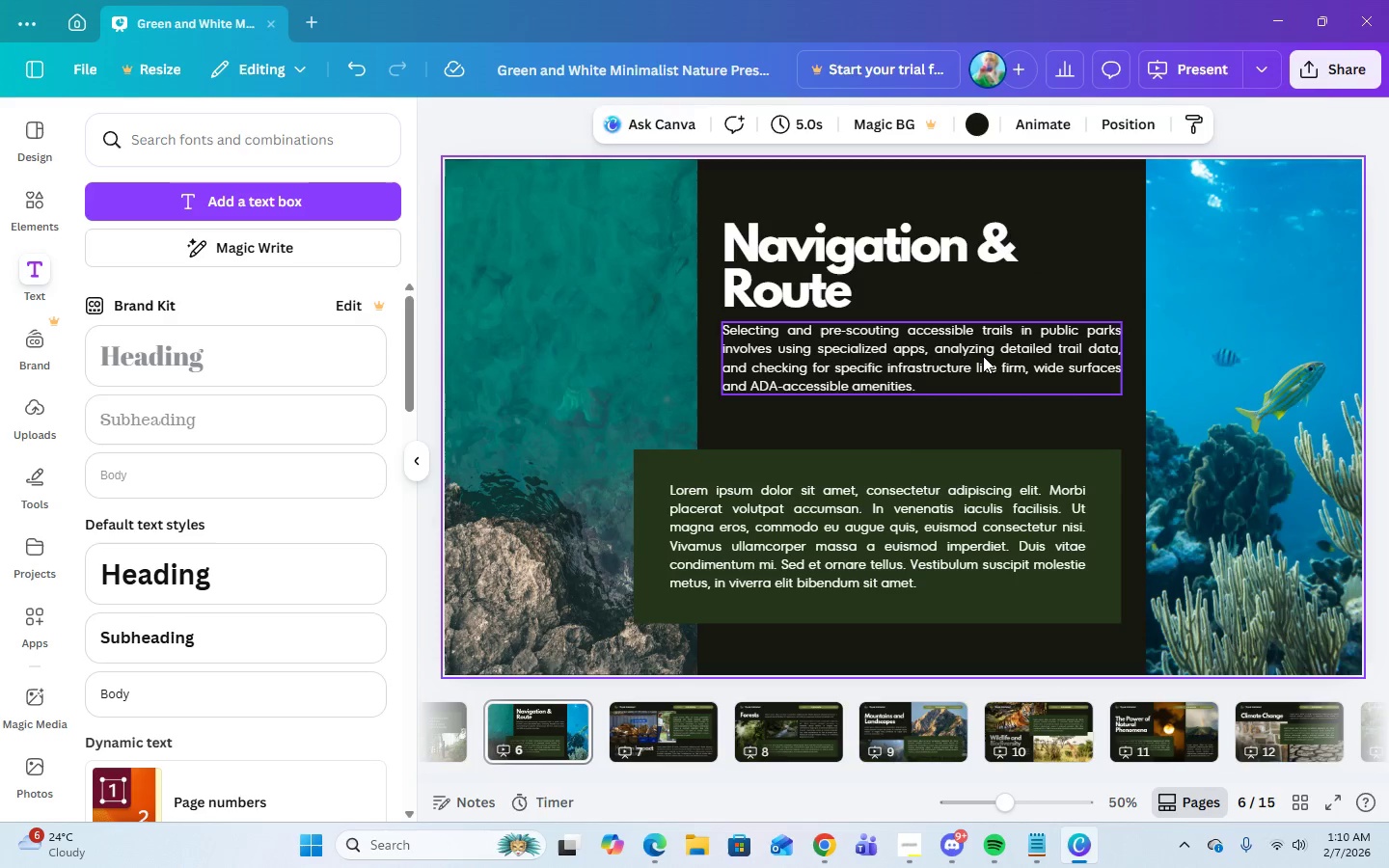 
left_click([983, 356])
 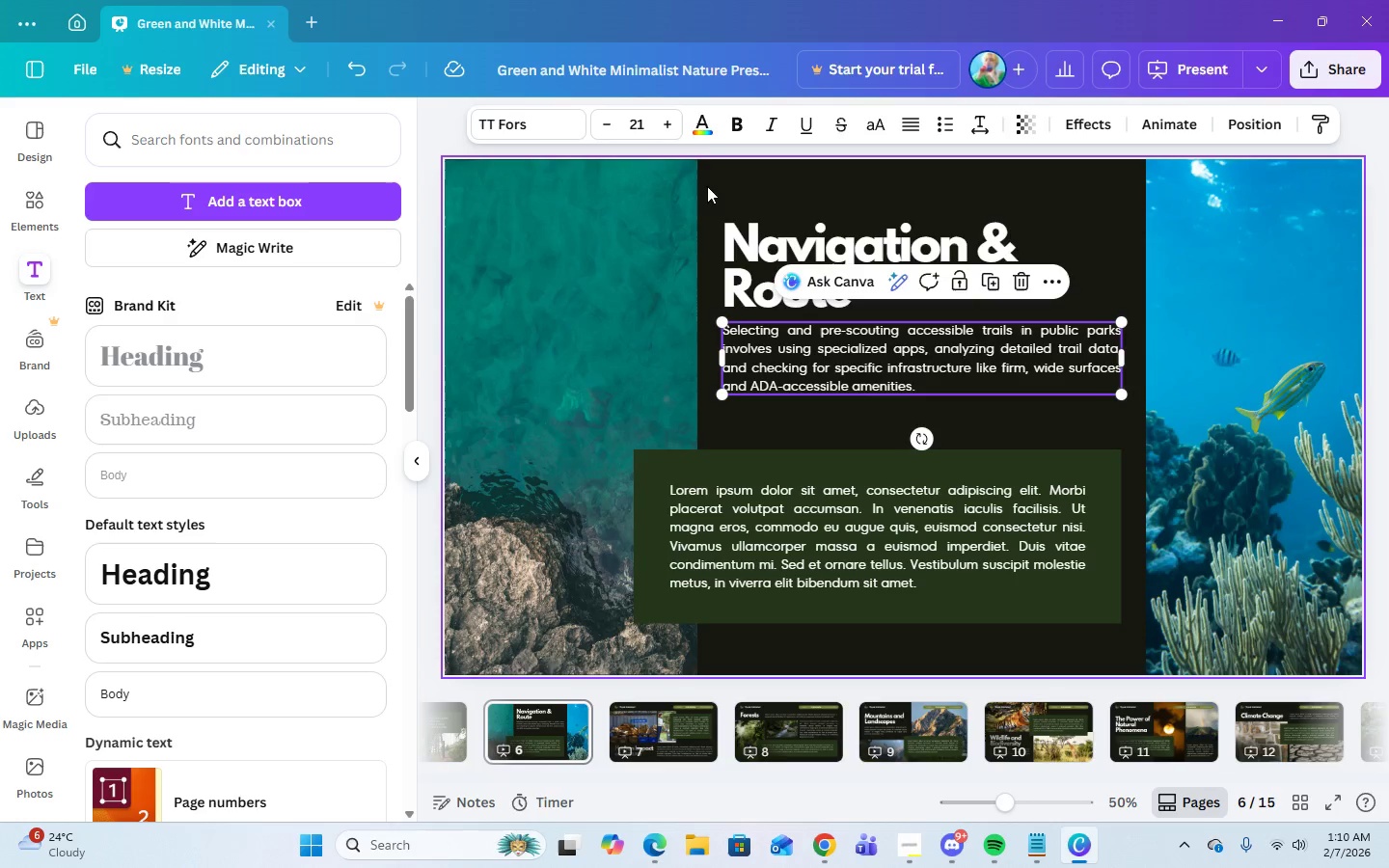 
left_click([633, 123])
 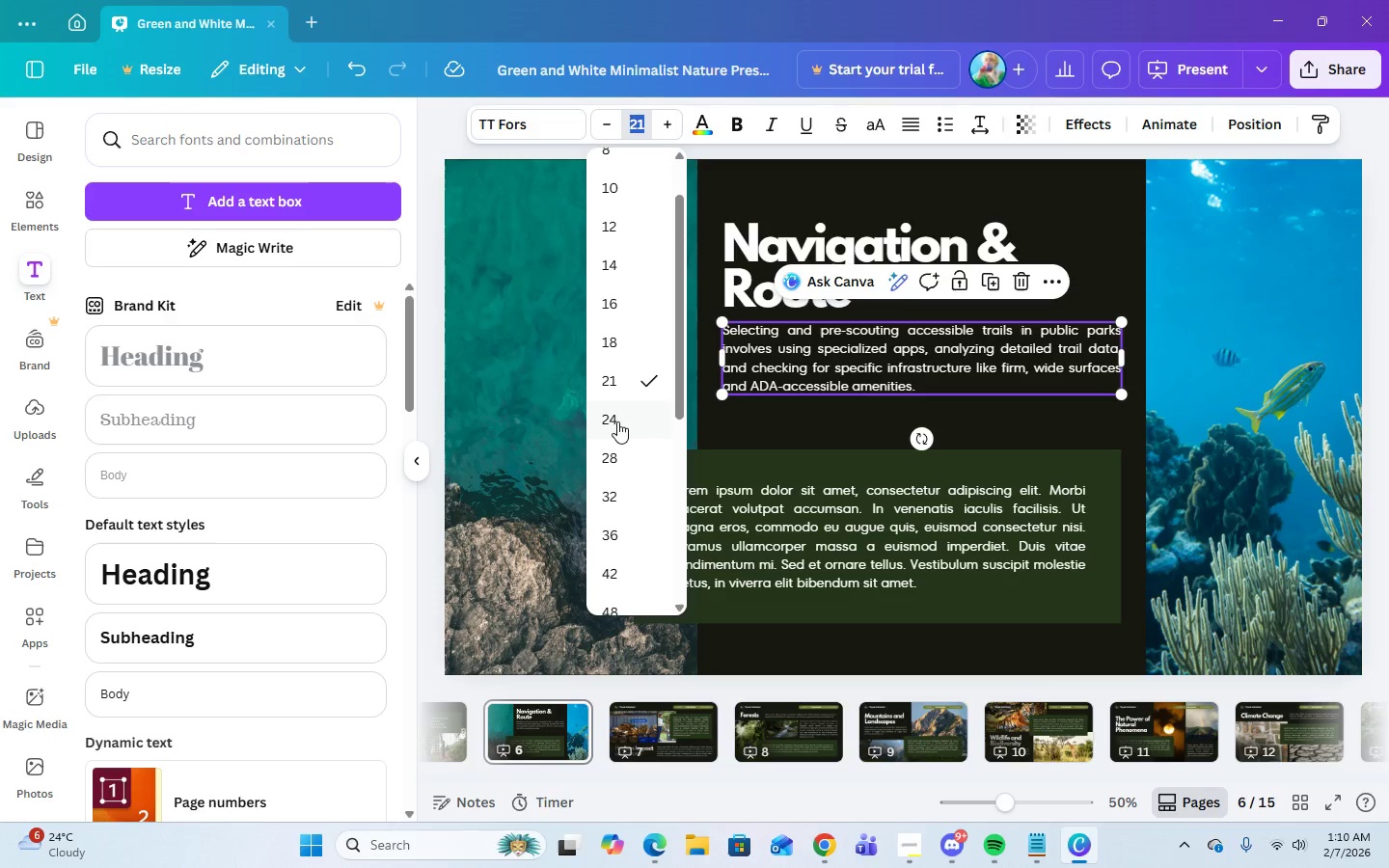 
left_click([617, 423])
 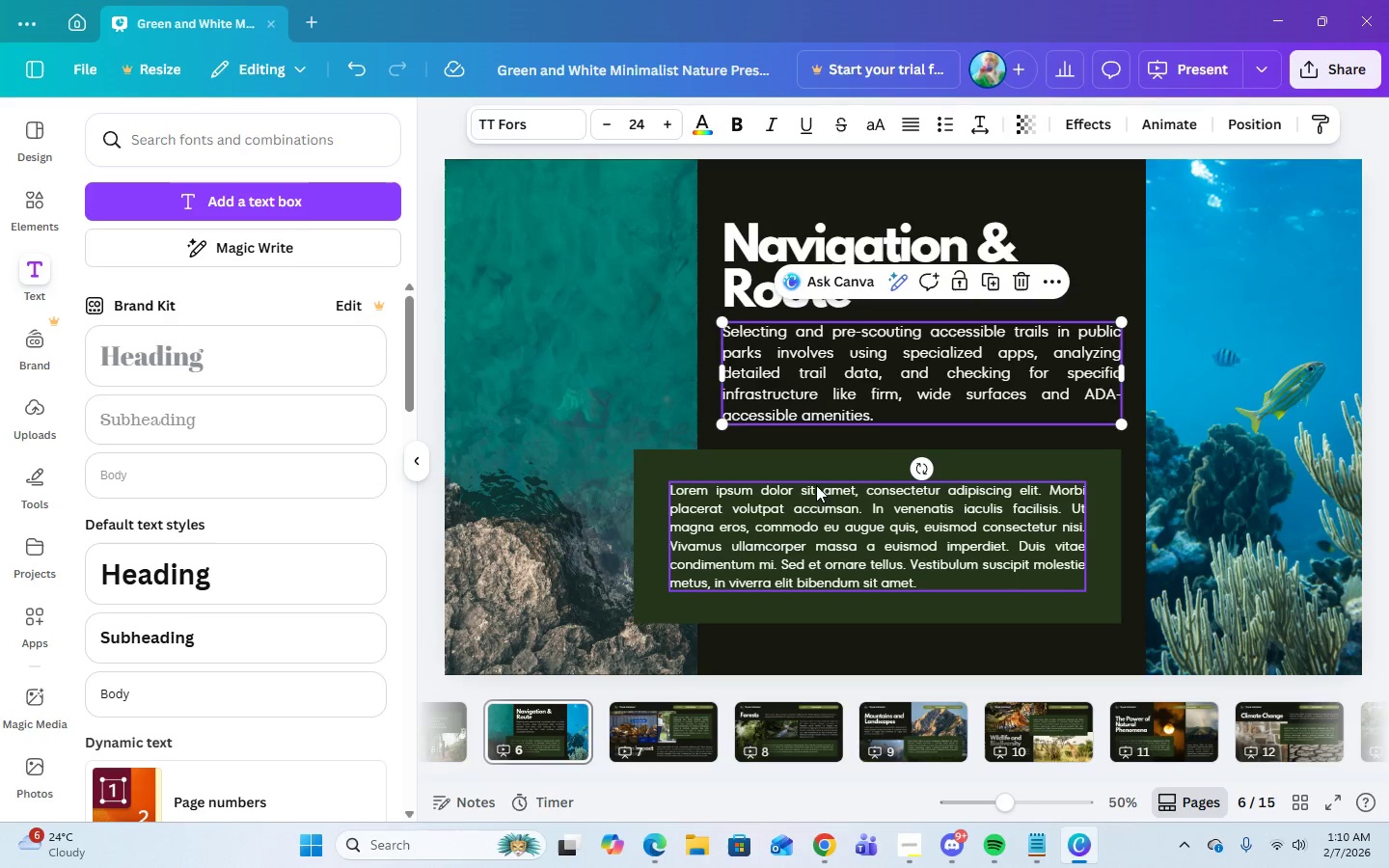 
left_click([843, 518])
 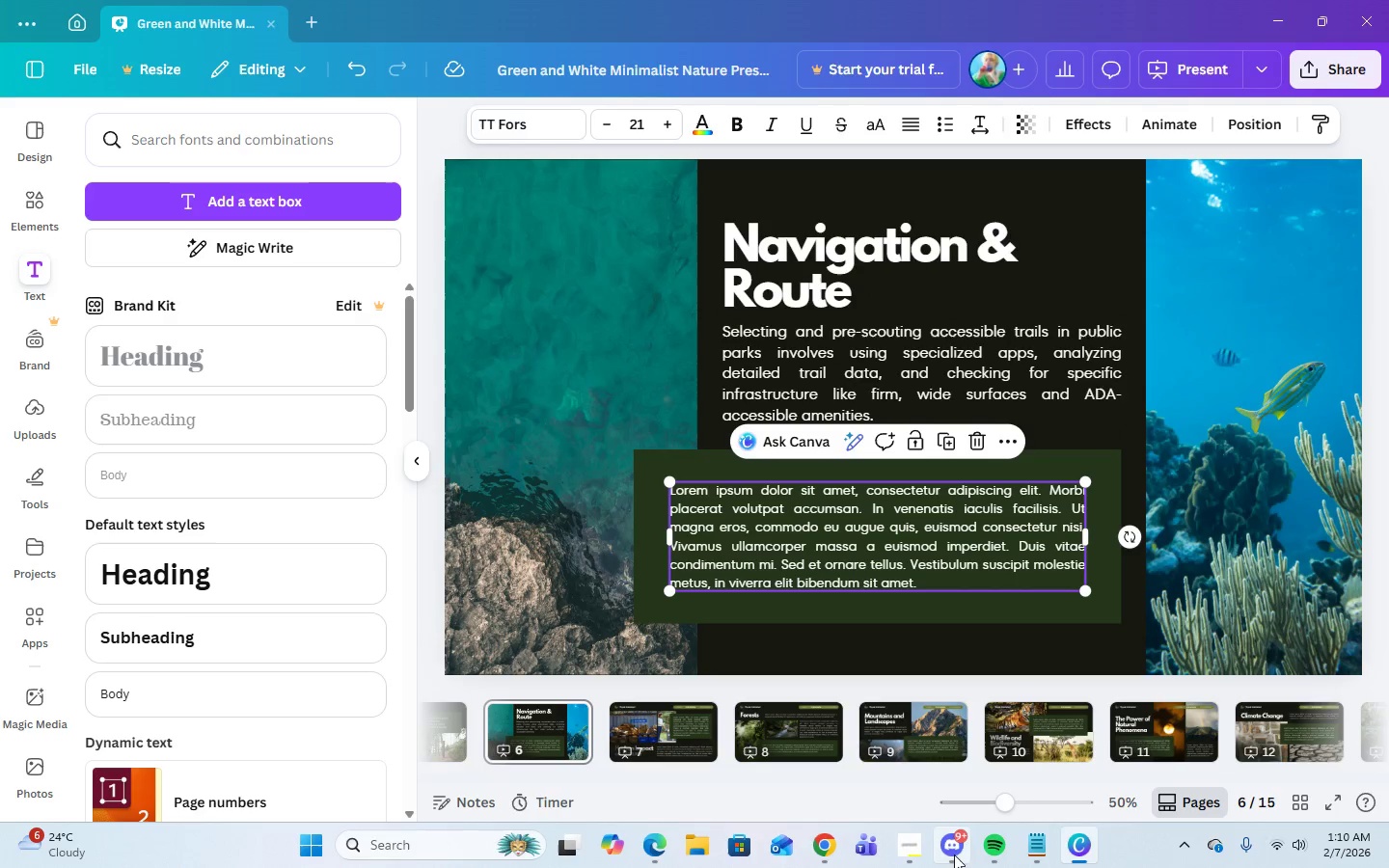 
left_click([1040, 853])
 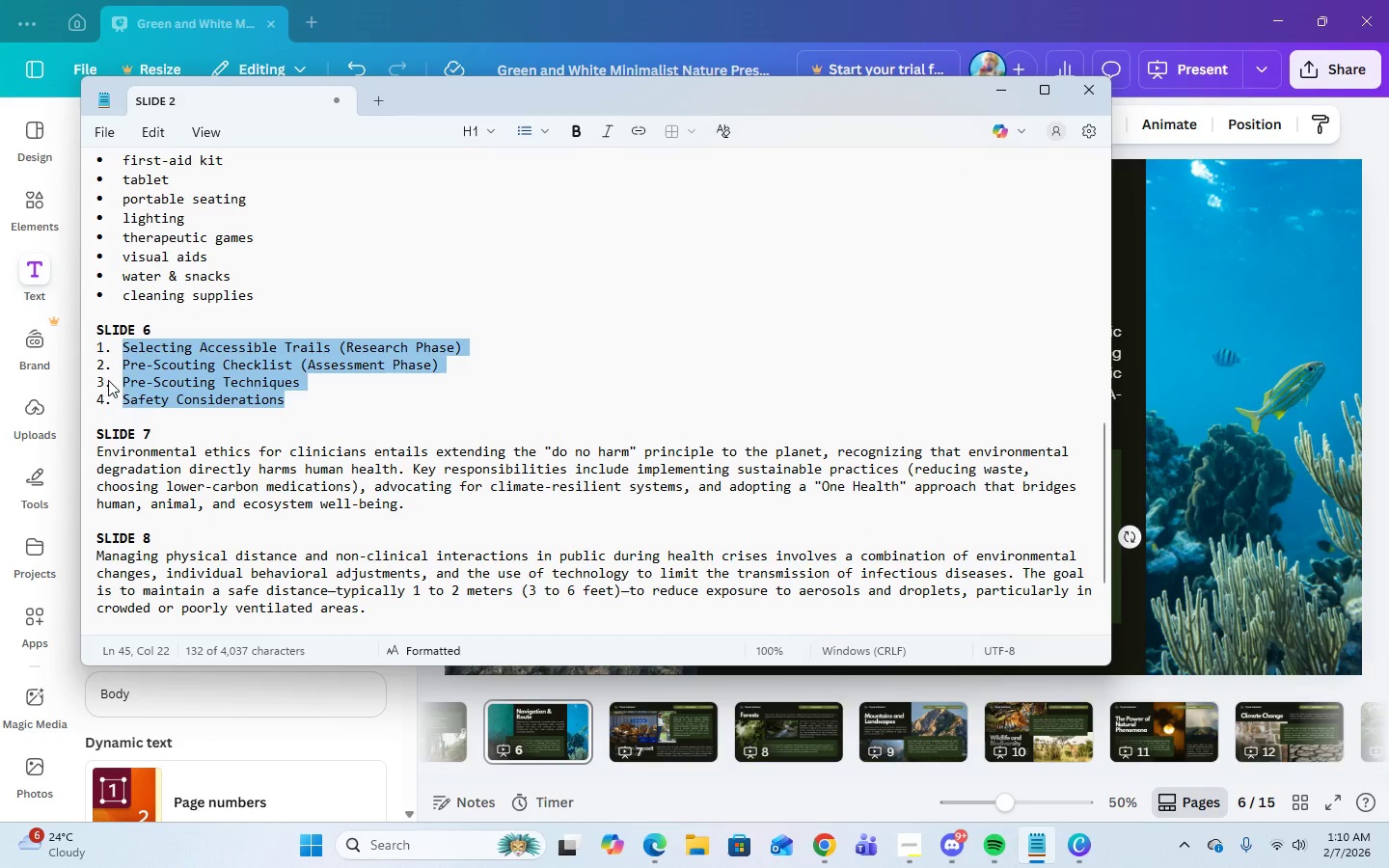 
right_click([177, 393])
 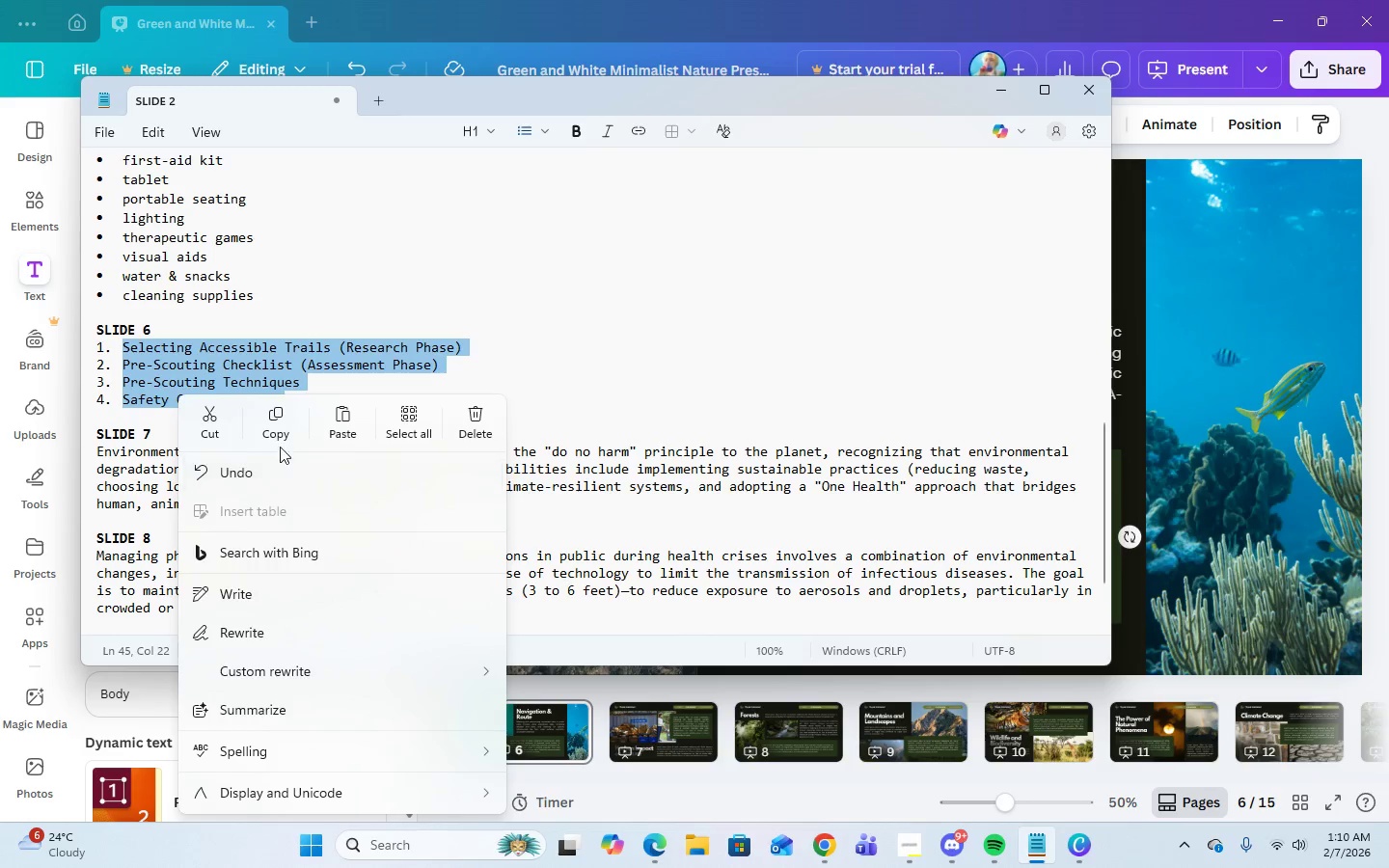 
left_click([281, 423])
 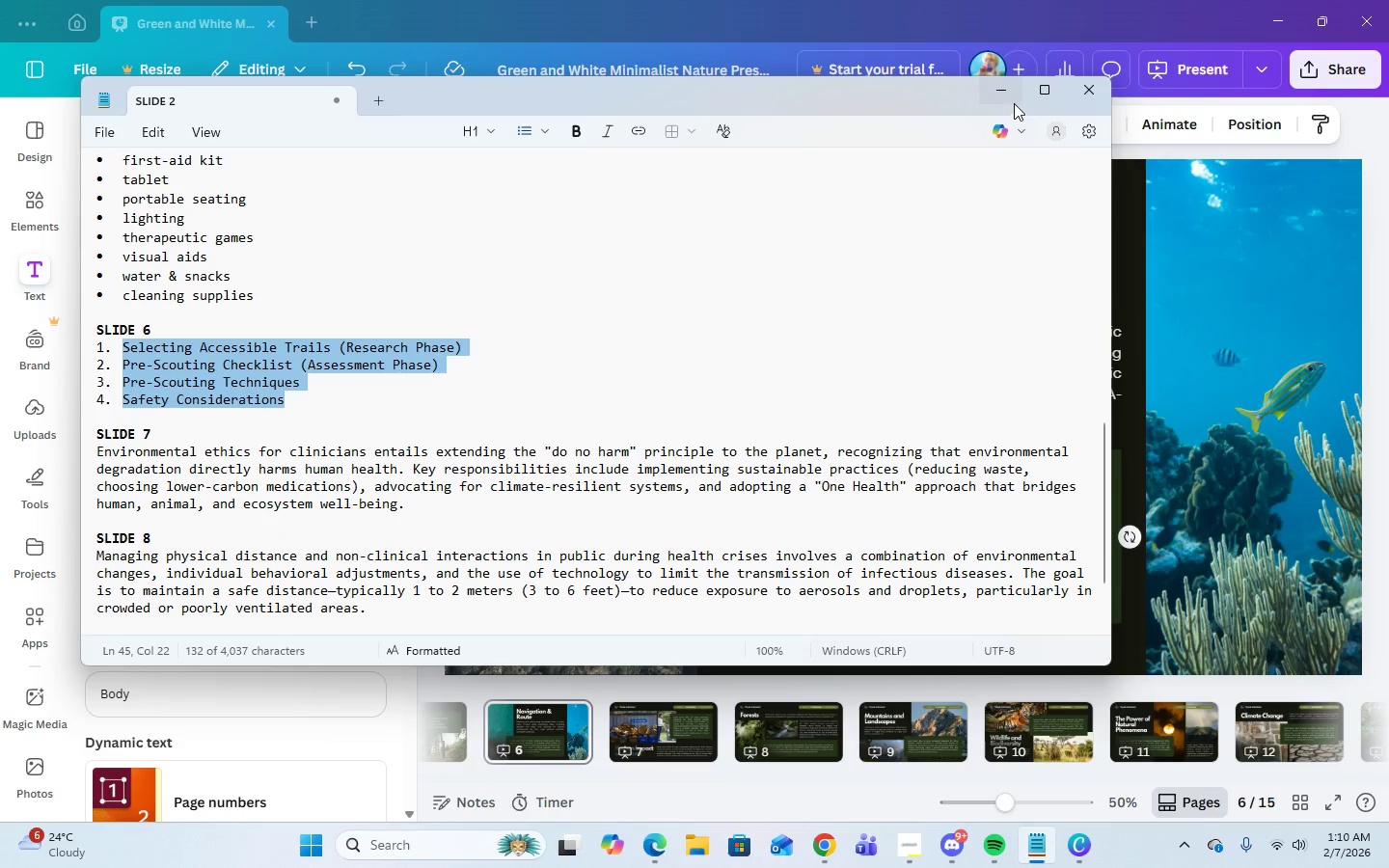 
left_click([1014, 97])
 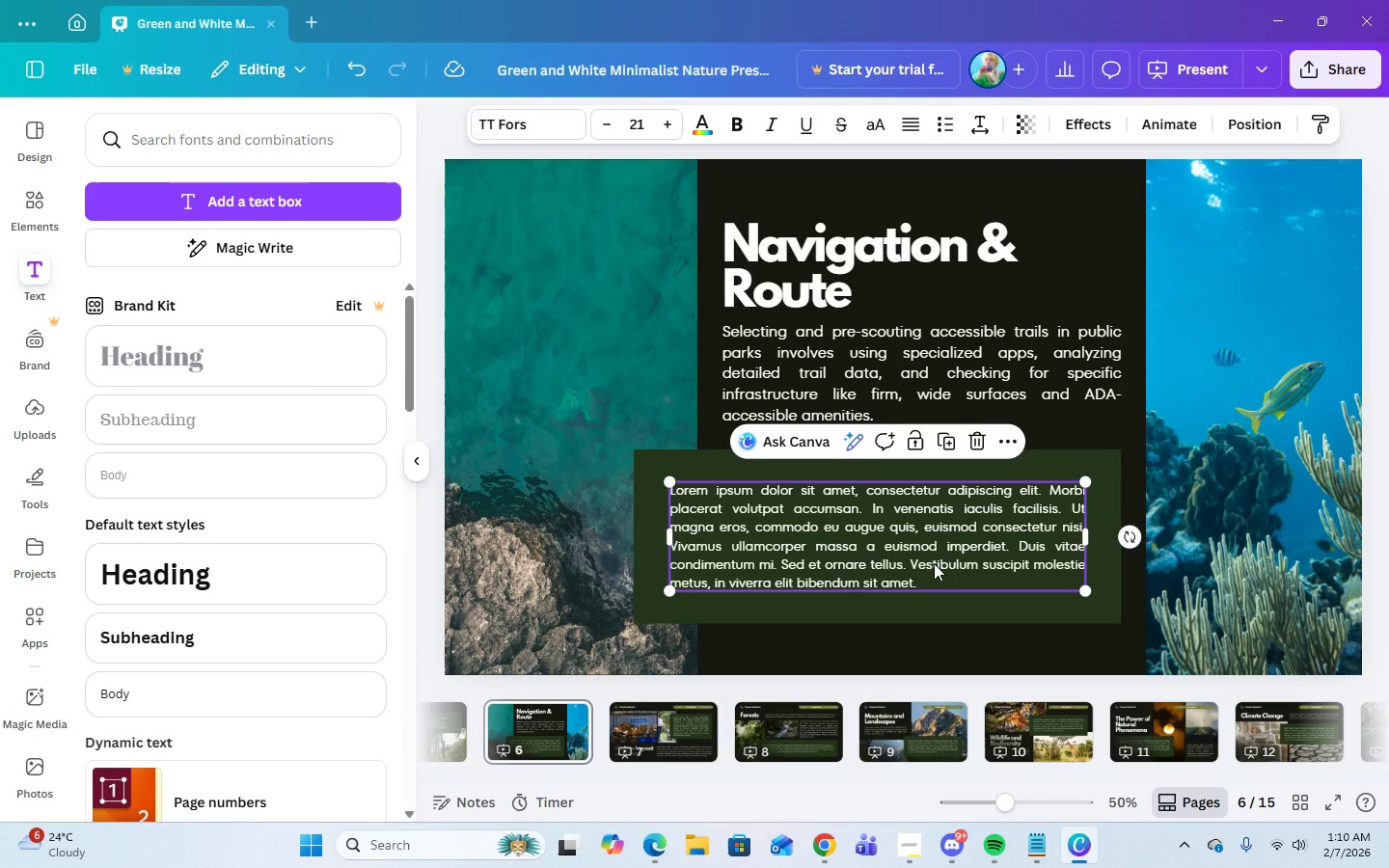 
double_click([932, 569])
 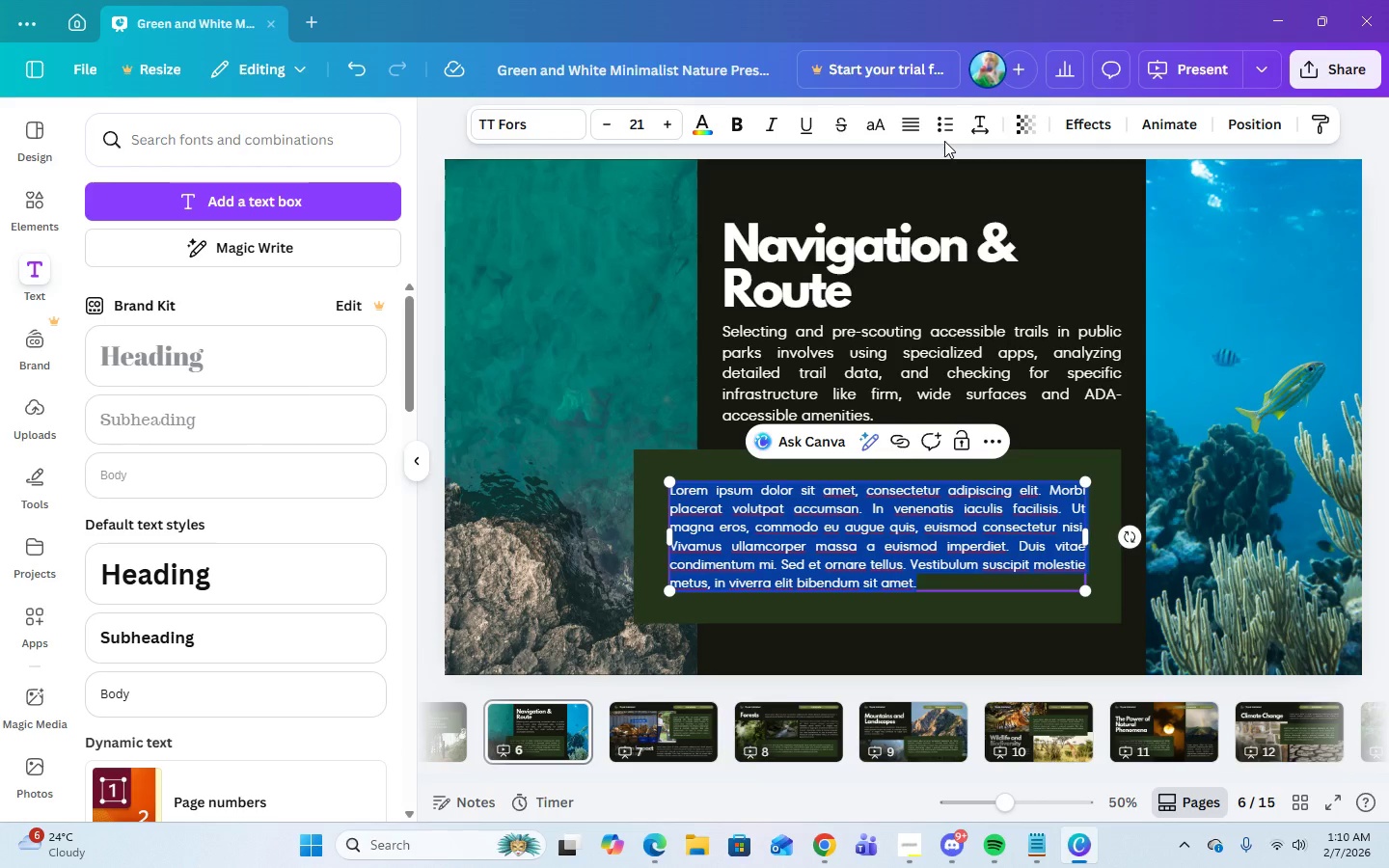 
left_click([940, 124])
 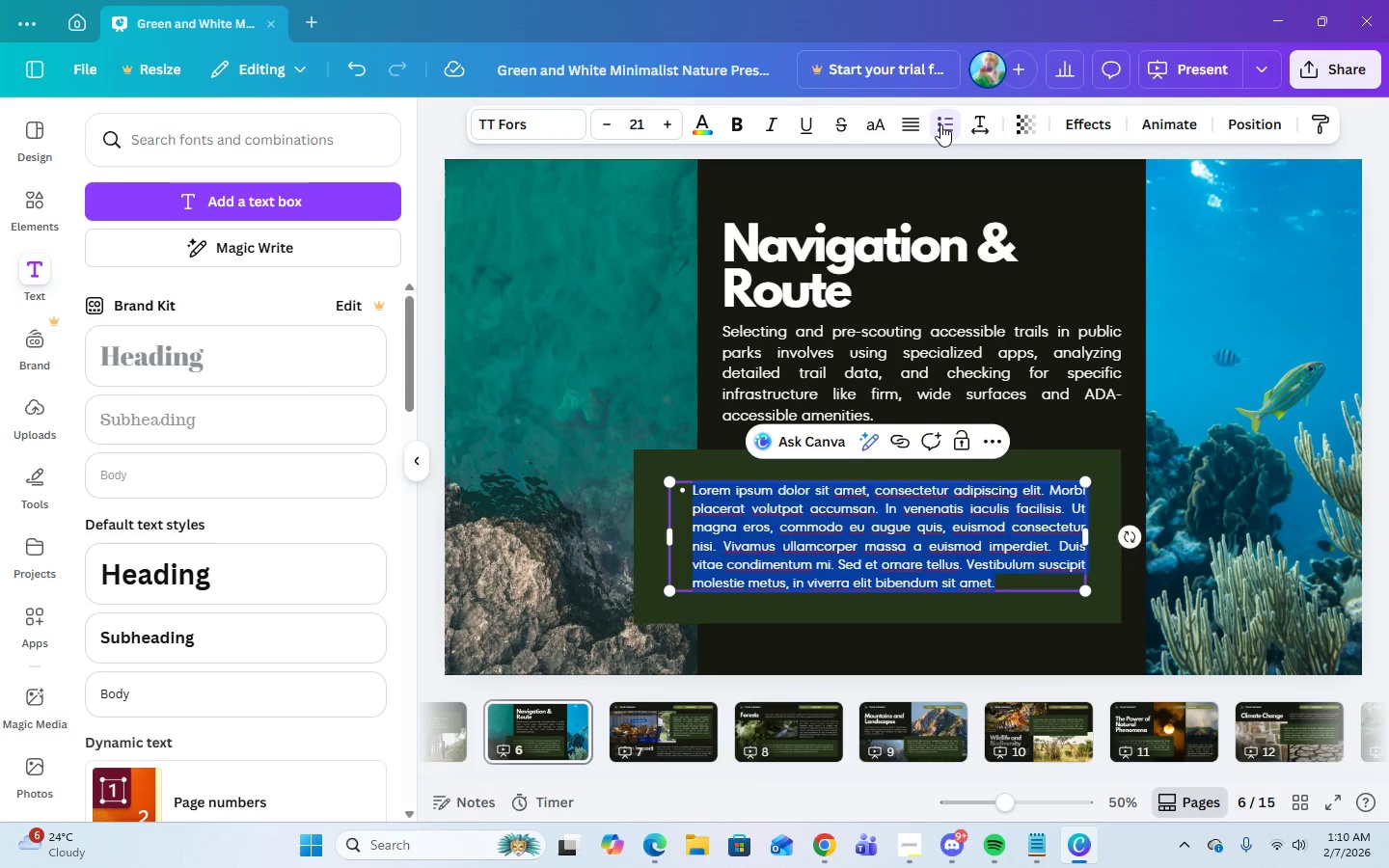 
key(Backspace)
 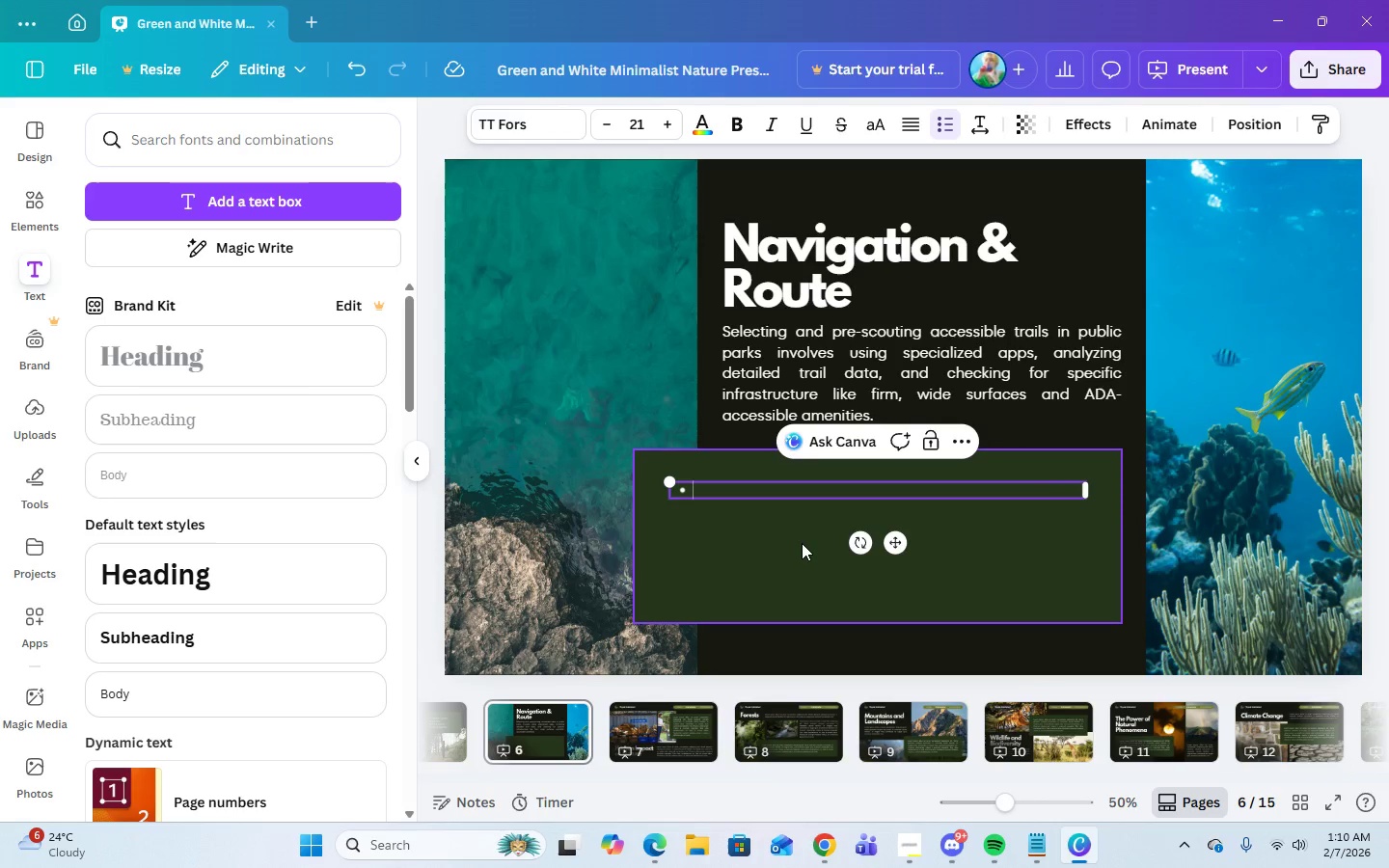 
hold_key(key=ControlLeft, duration=0.75)
 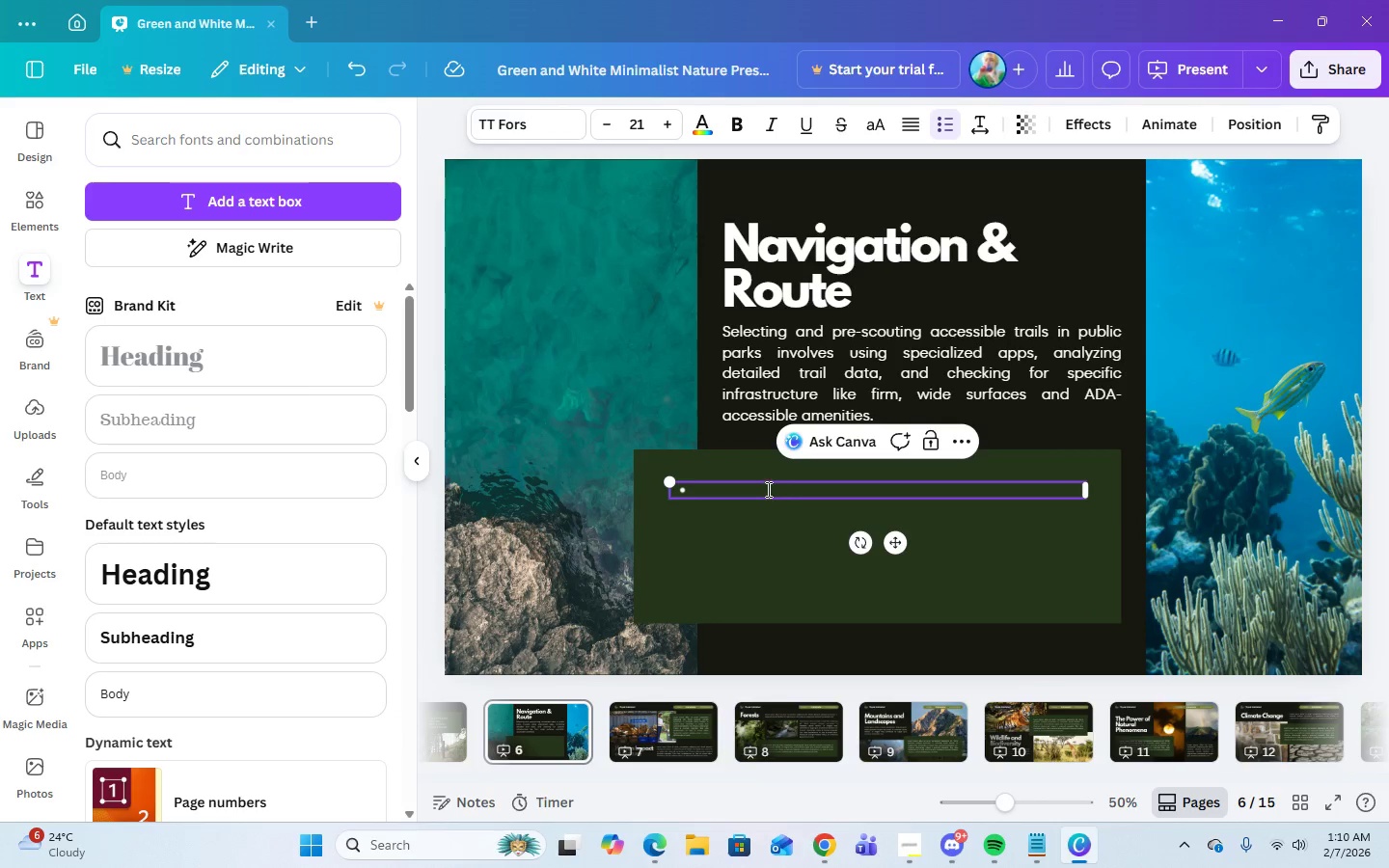 
right_click([767, 489])
 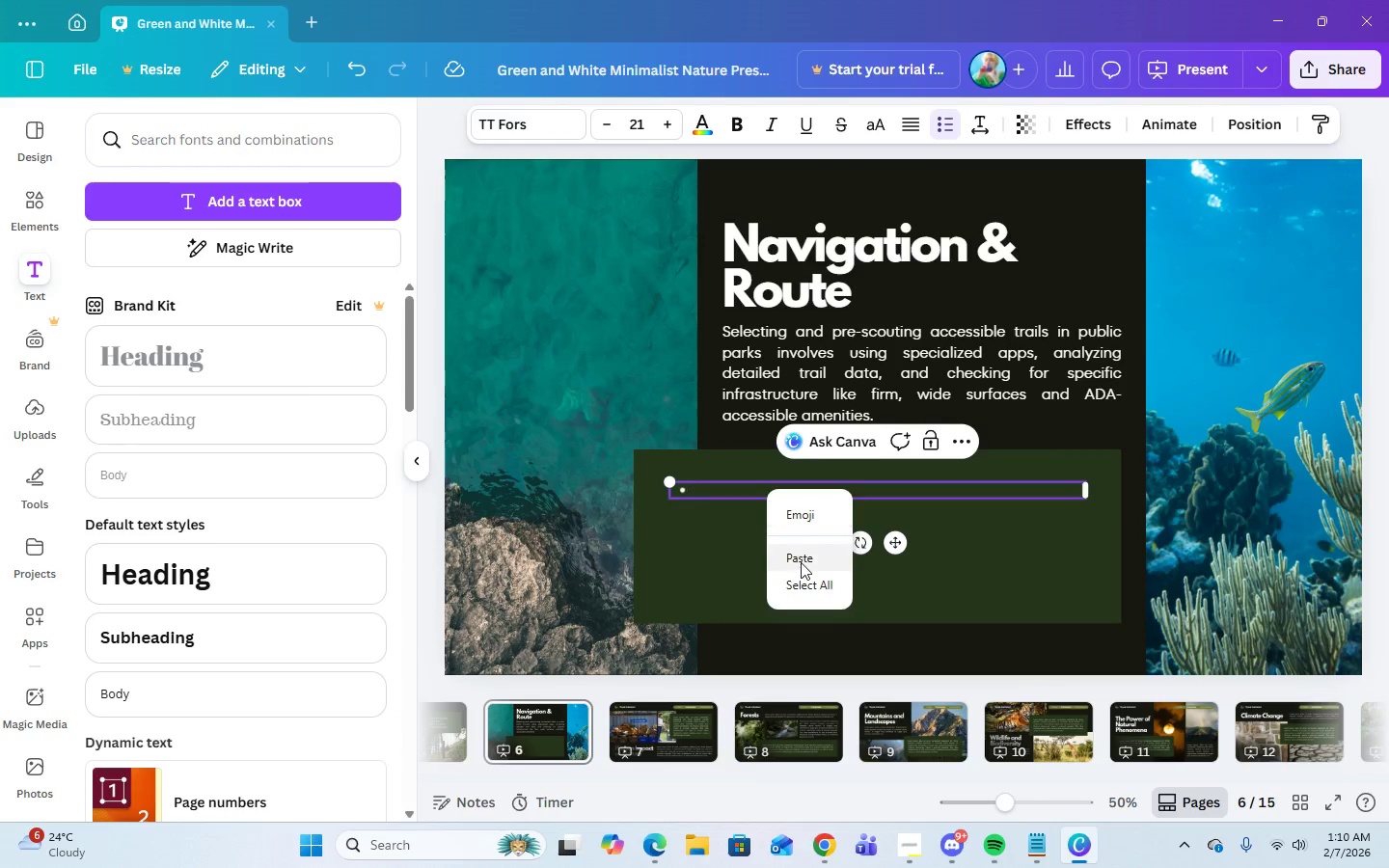 
left_click([801, 563])
 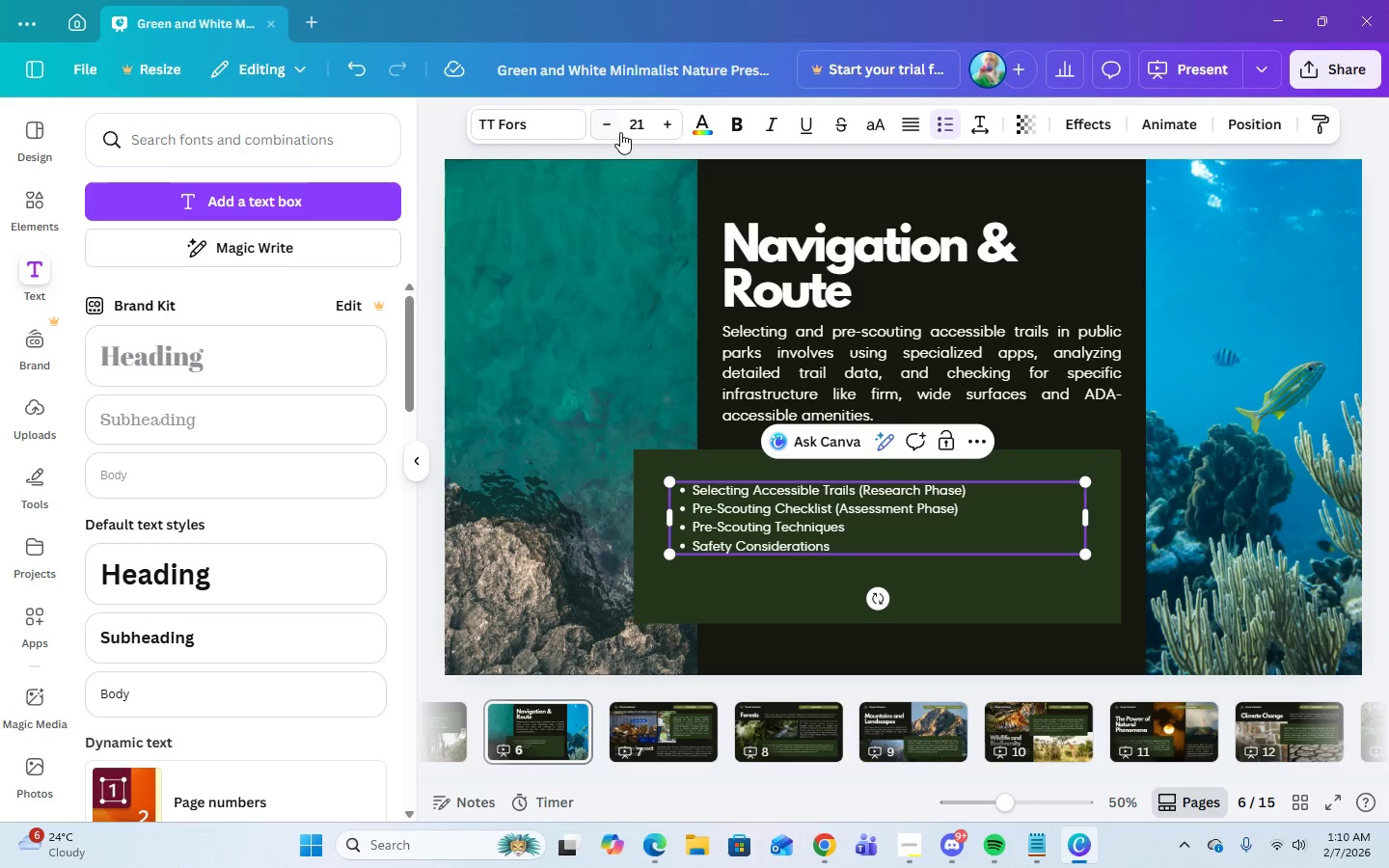 
left_click([628, 125])
 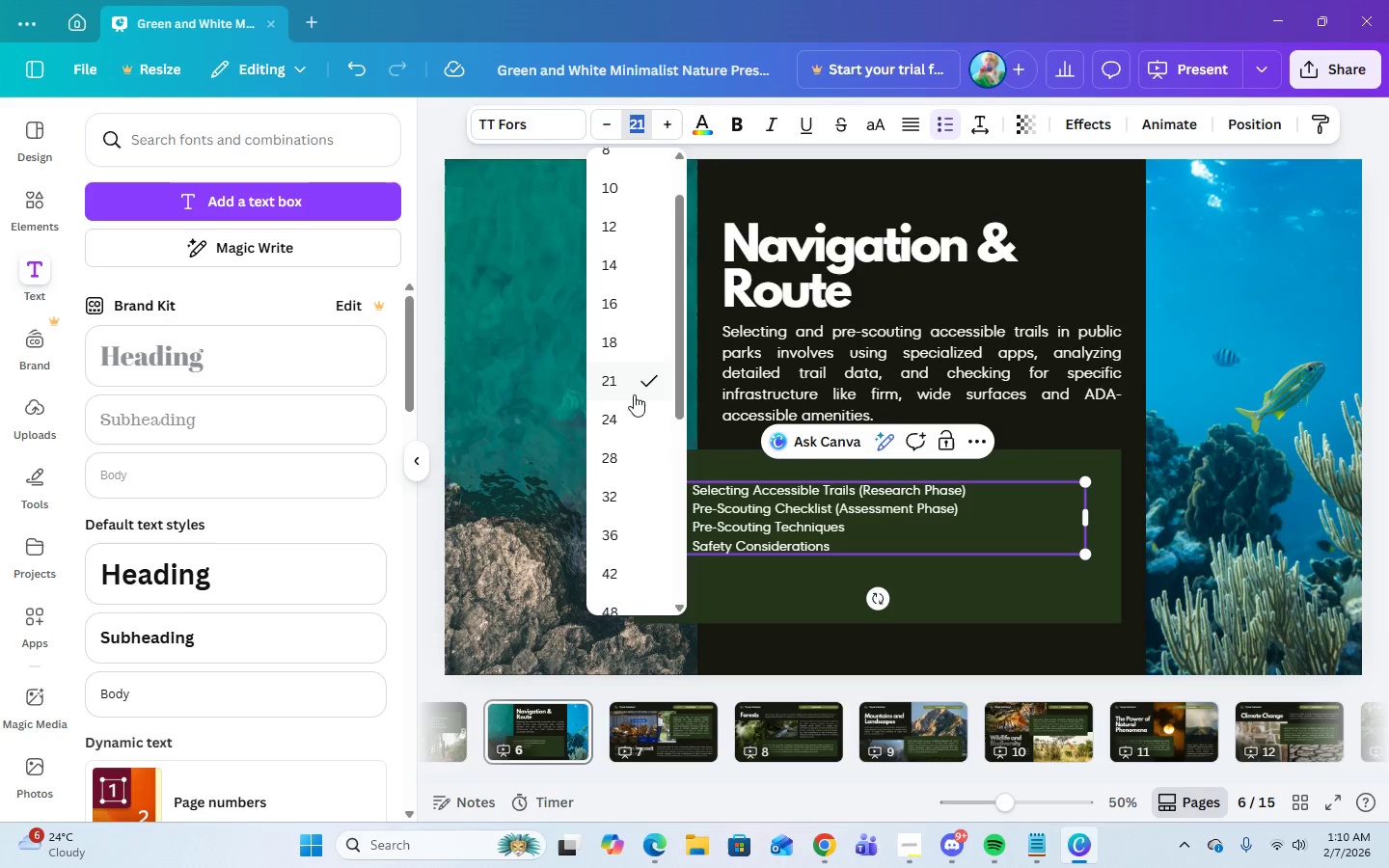 
left_click([630, 416])
 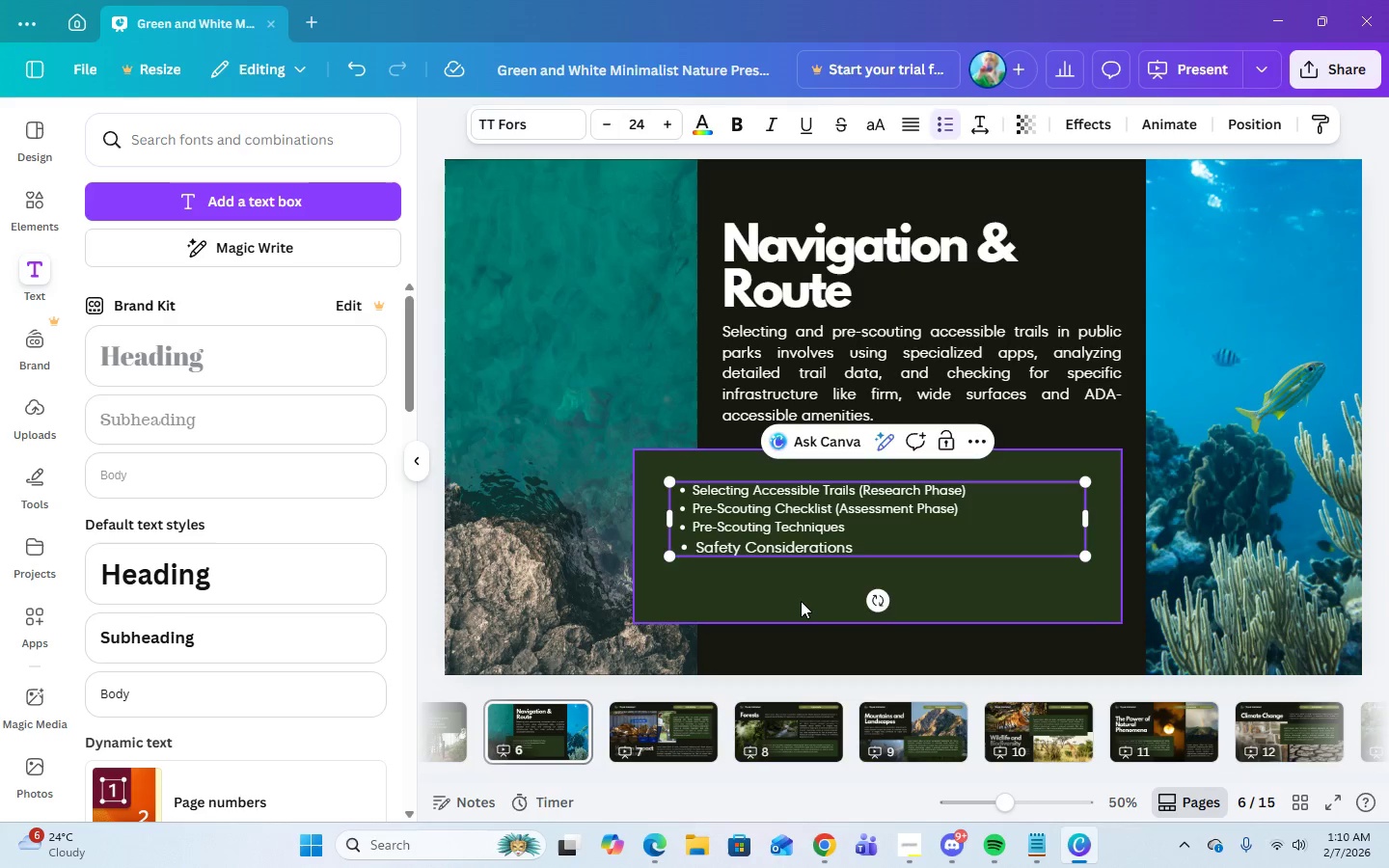 
double_click([803, 529])
 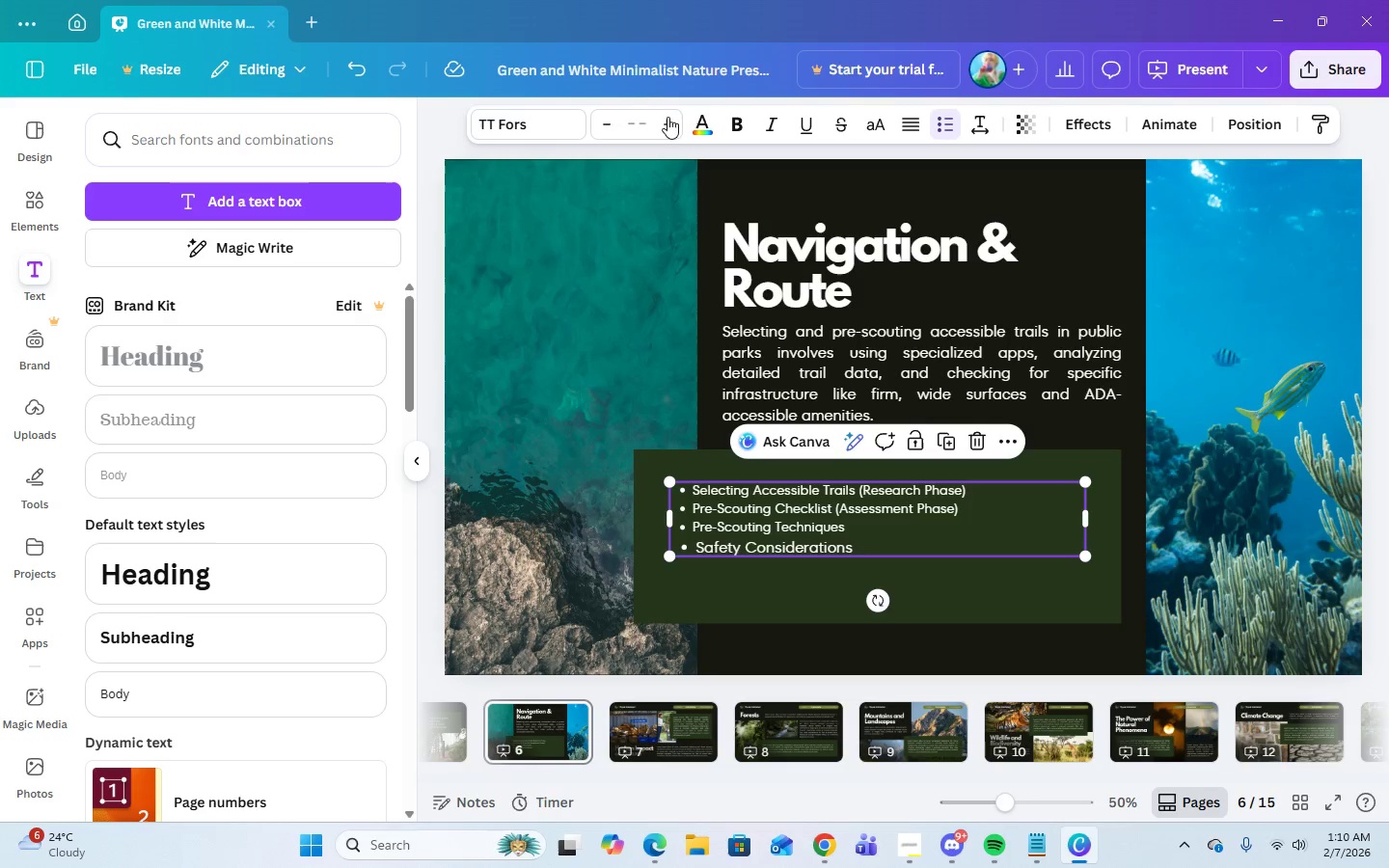 
left_click([642, 118])
 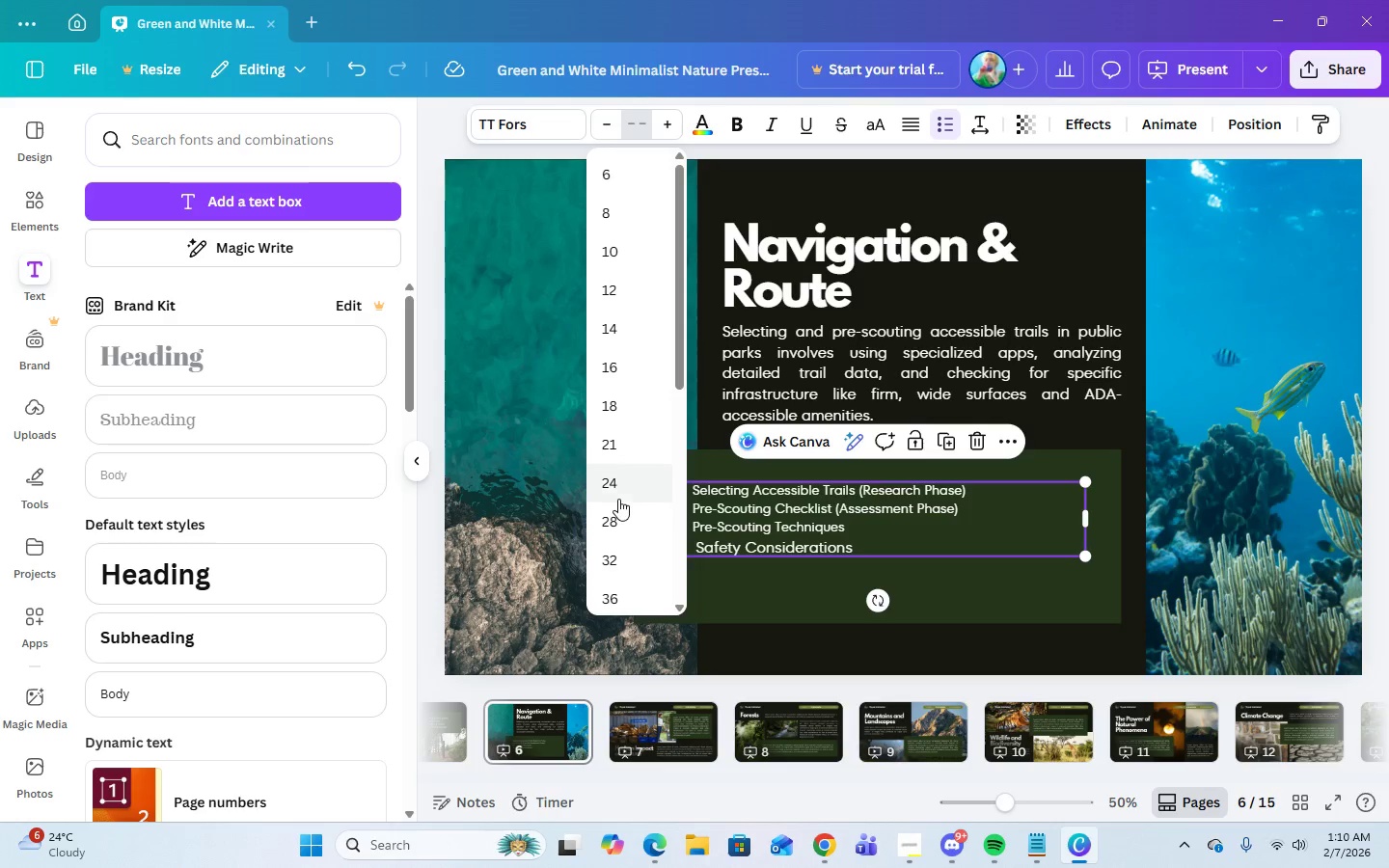 
left_click([617, 485])
 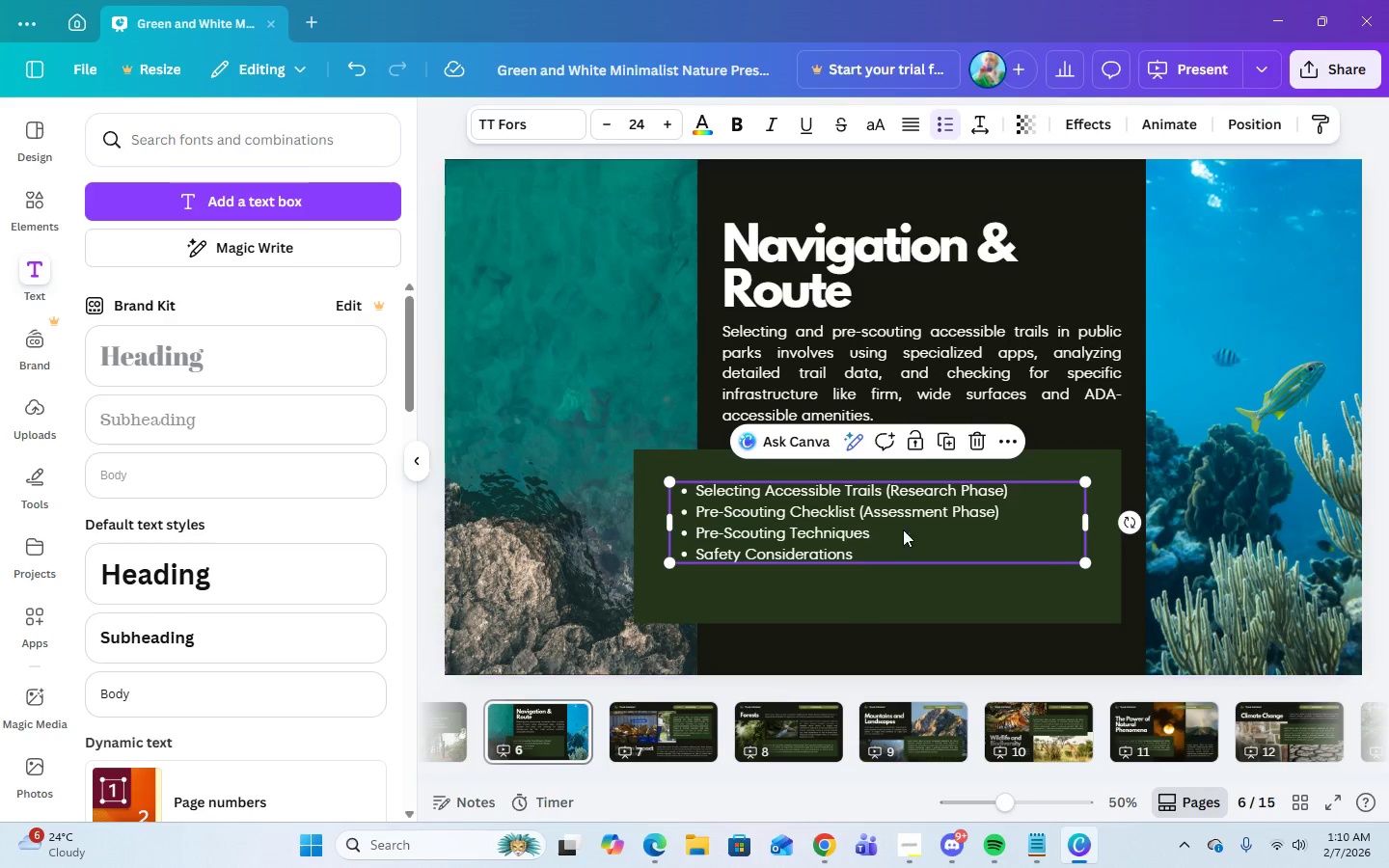 
left_click([885, 339])
 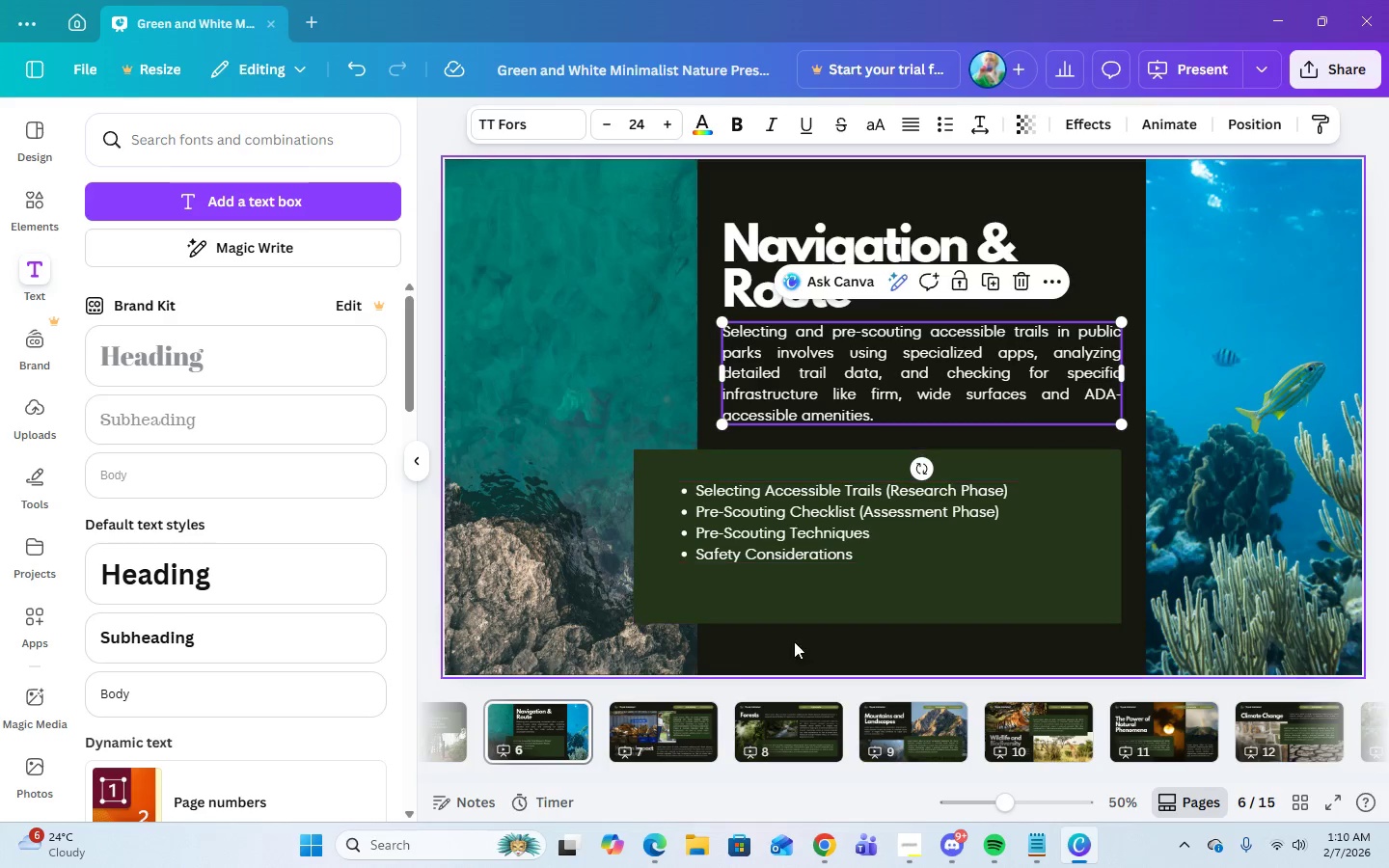 
left_click([557, 735])
 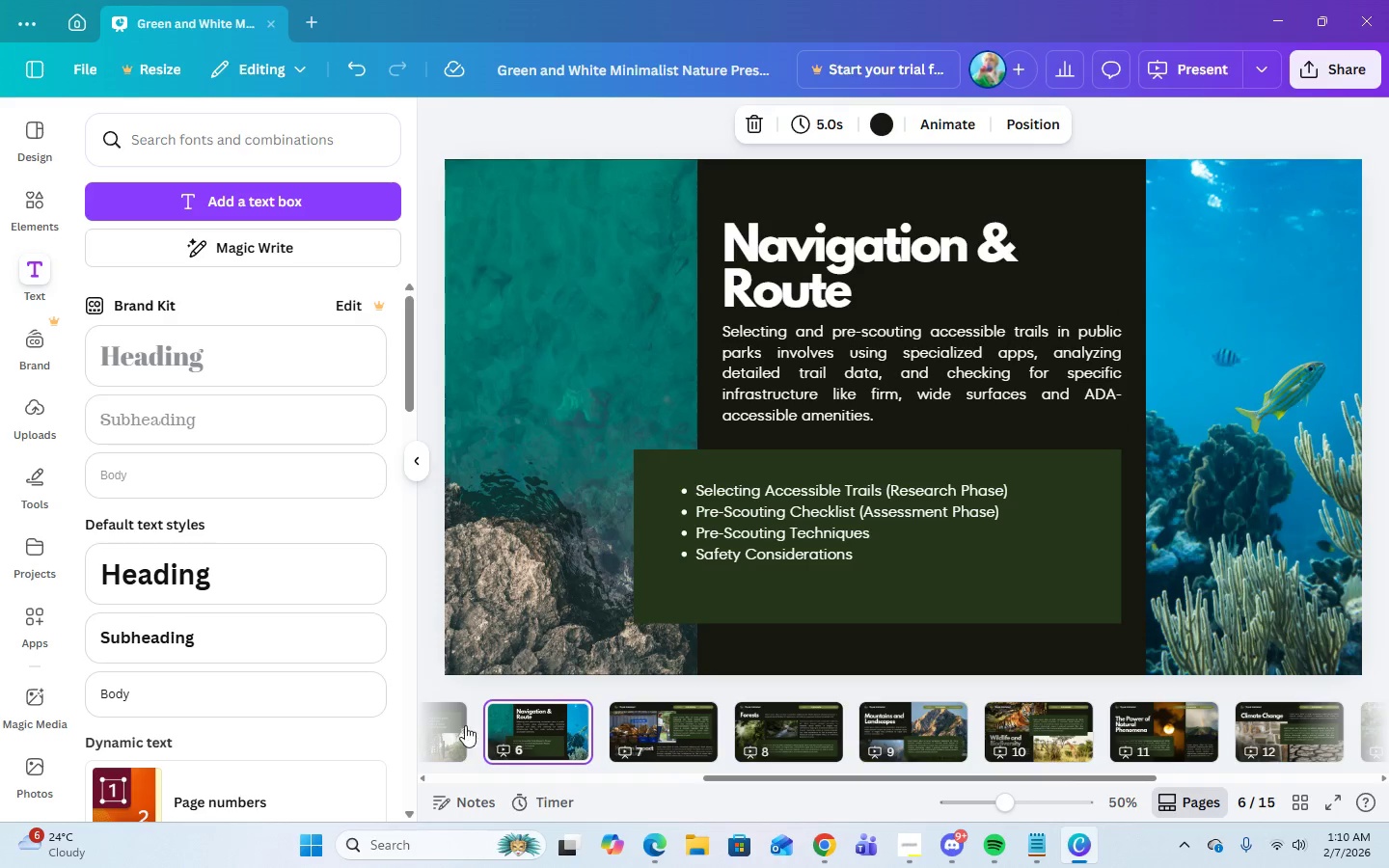 
left_click([453, 722])
 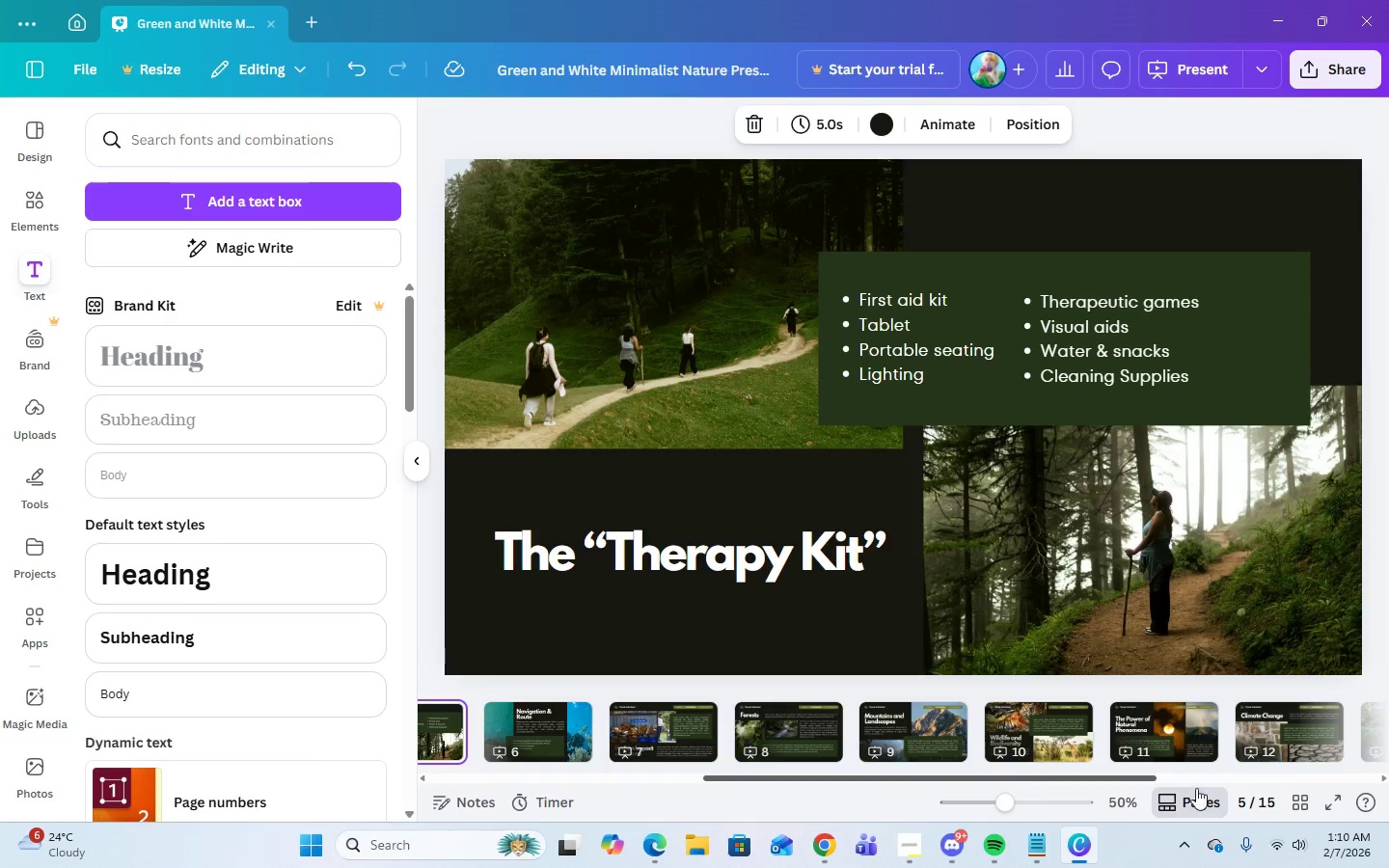 
key(Control+ArrowLeft)
 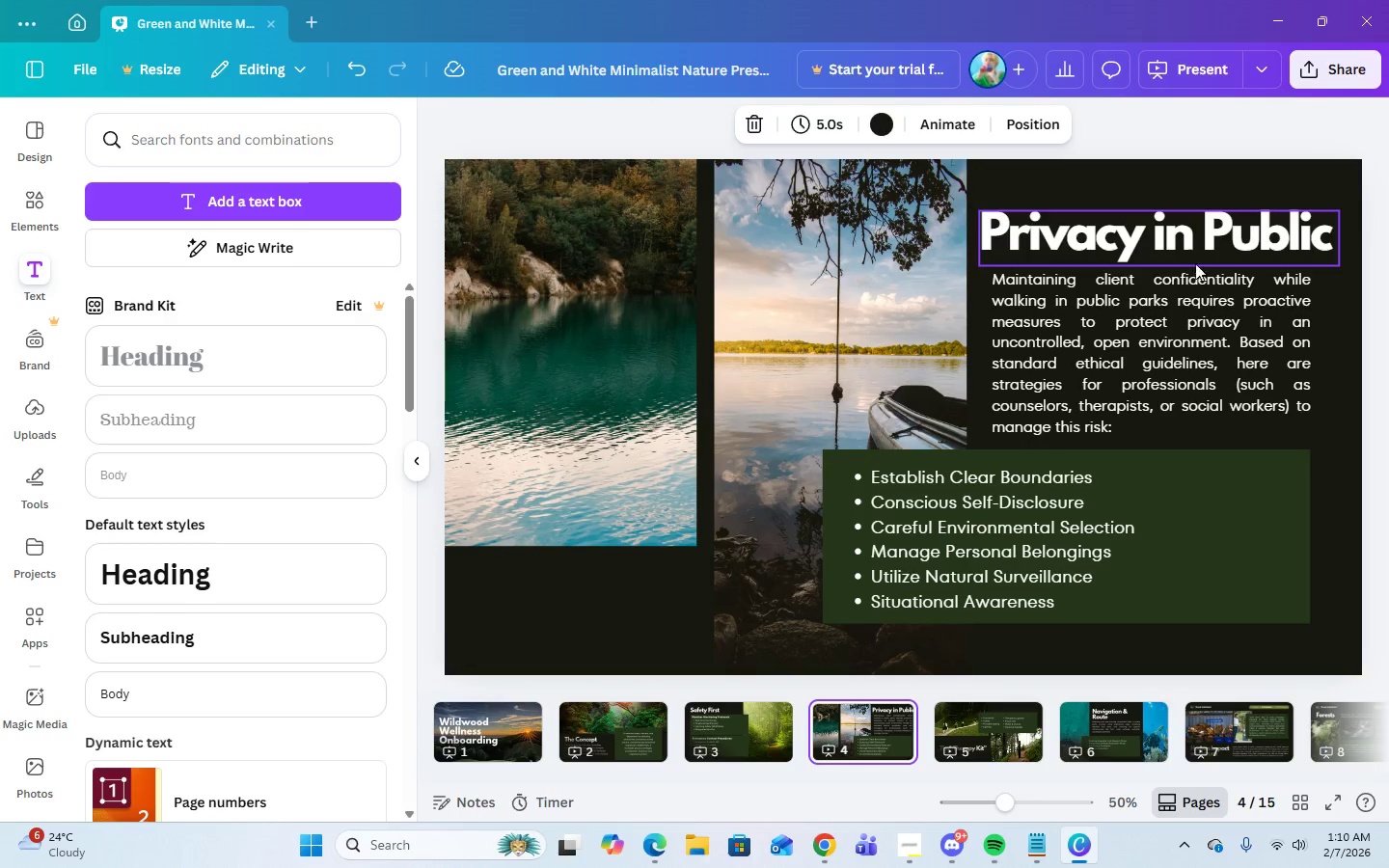 
left_click([1198, 364])
 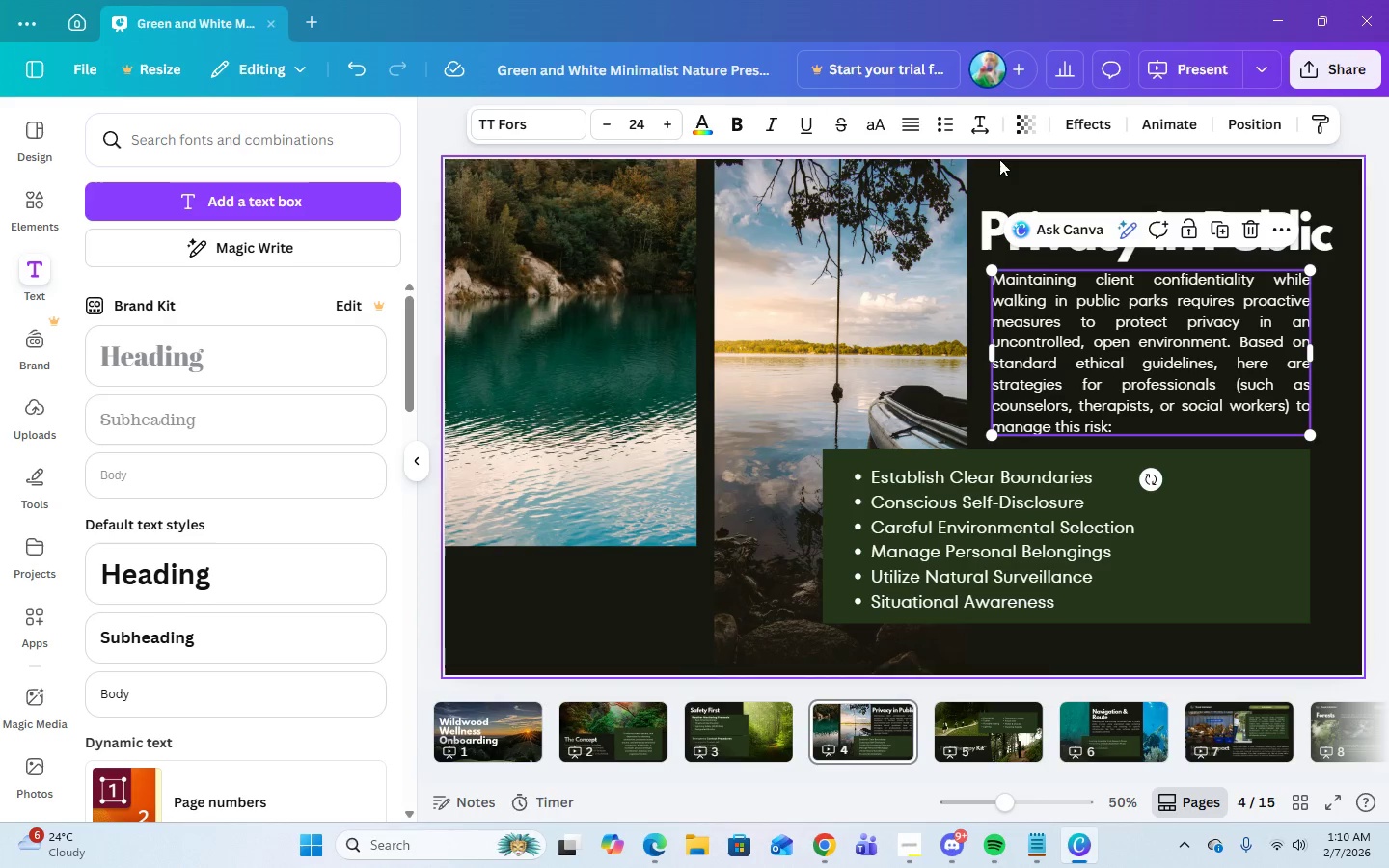 
left_click([979, 124])
 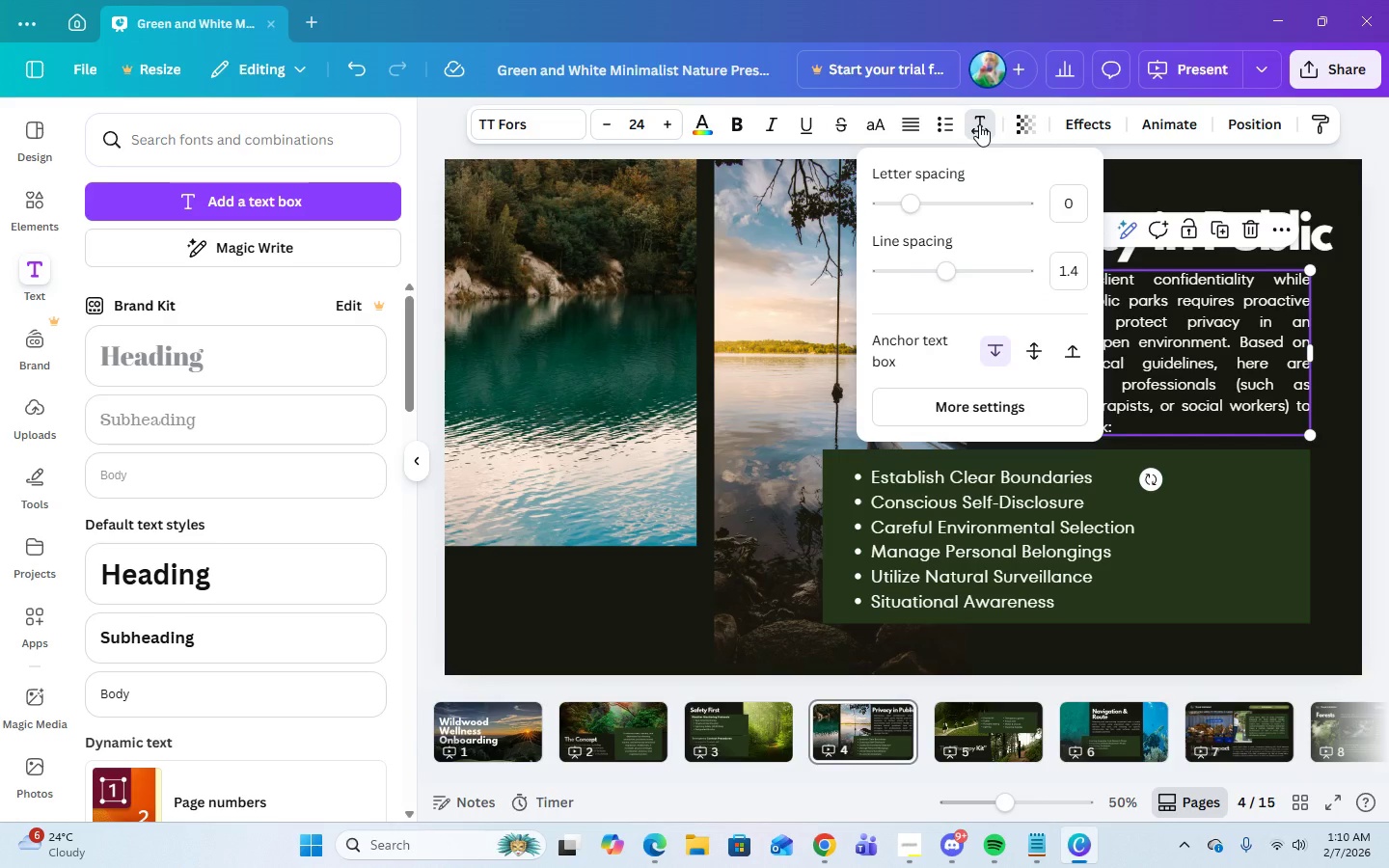 
left_click([979, 124])
 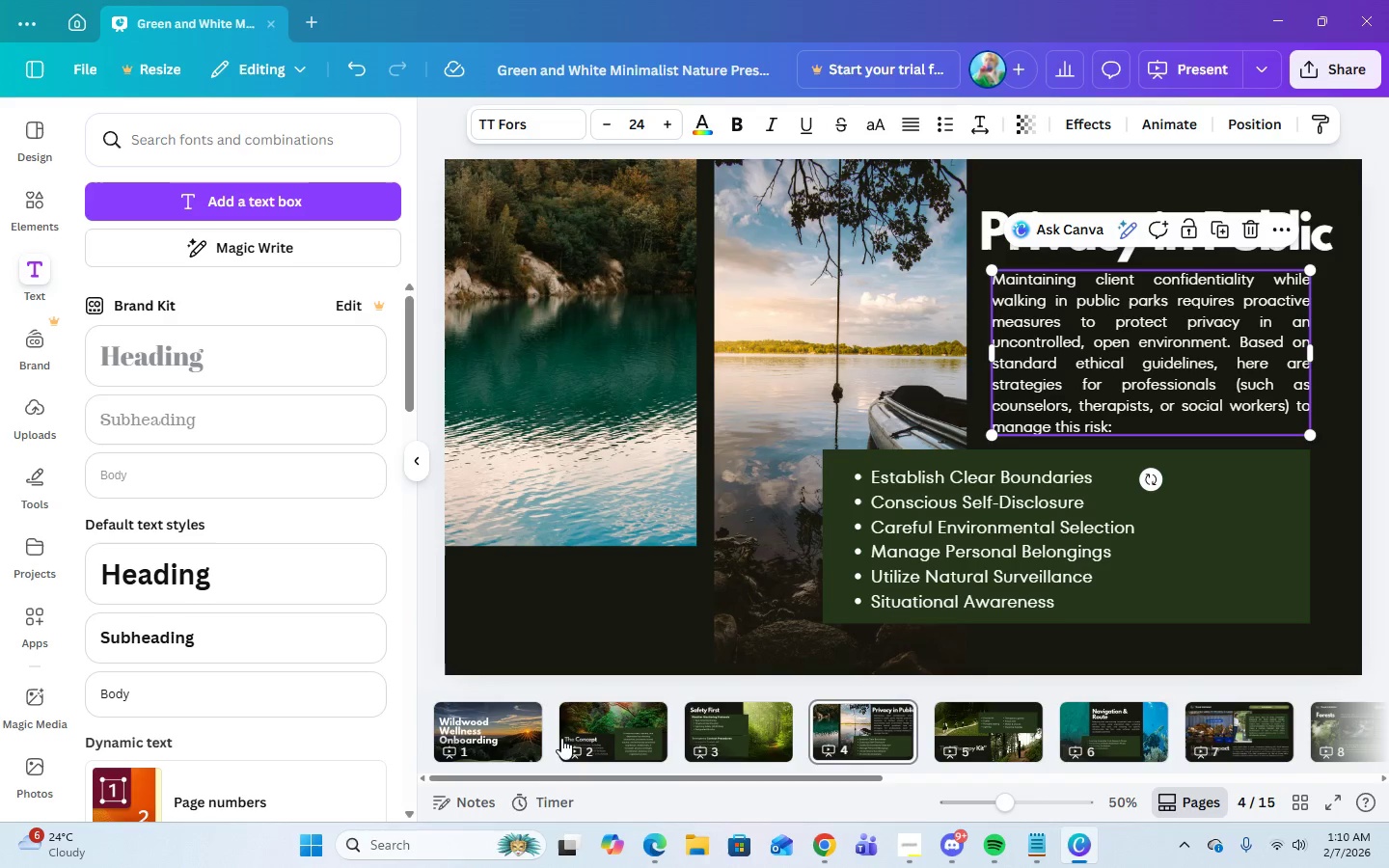 
left_click([476, 745])
 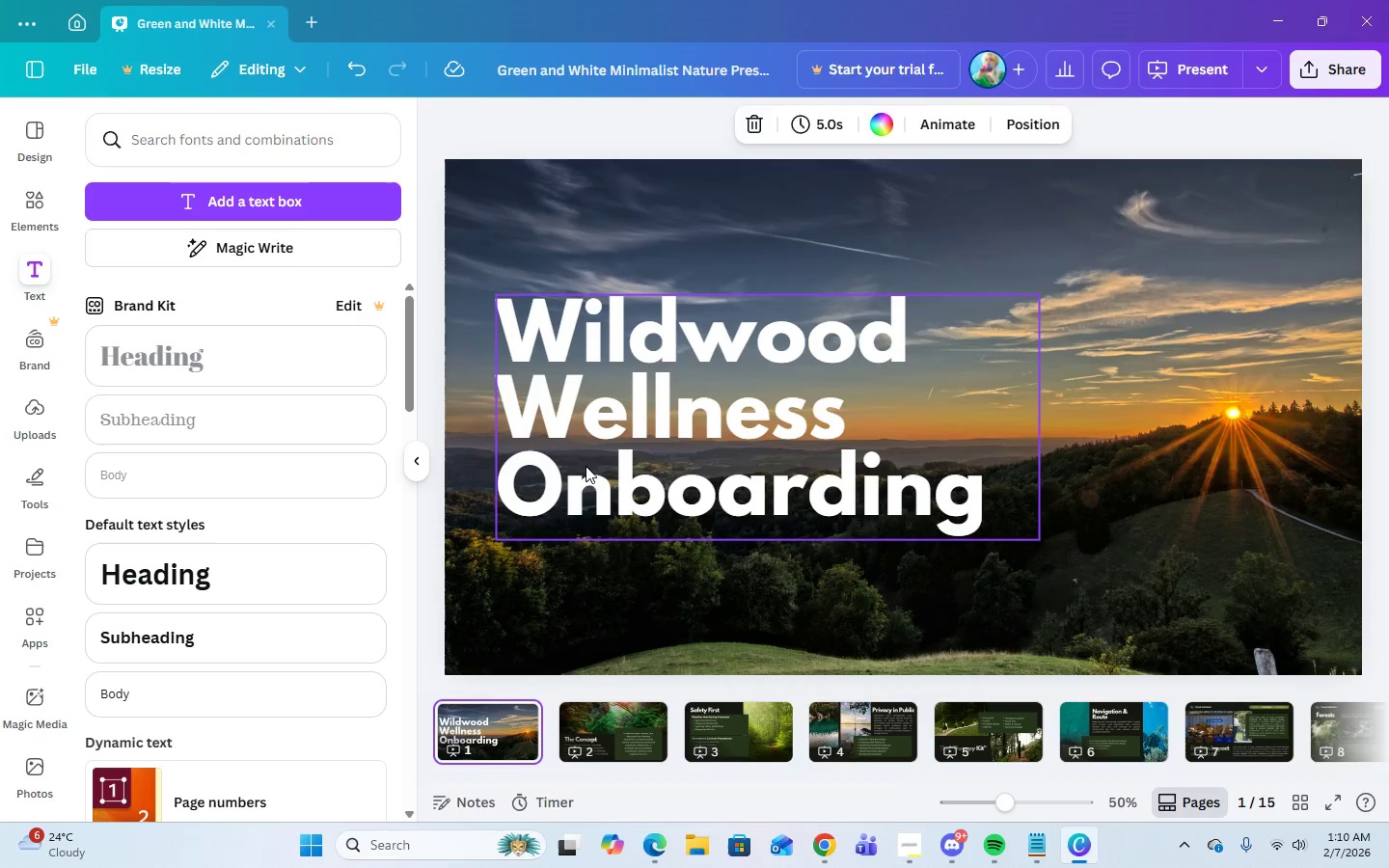 
left_click([595, 445])
 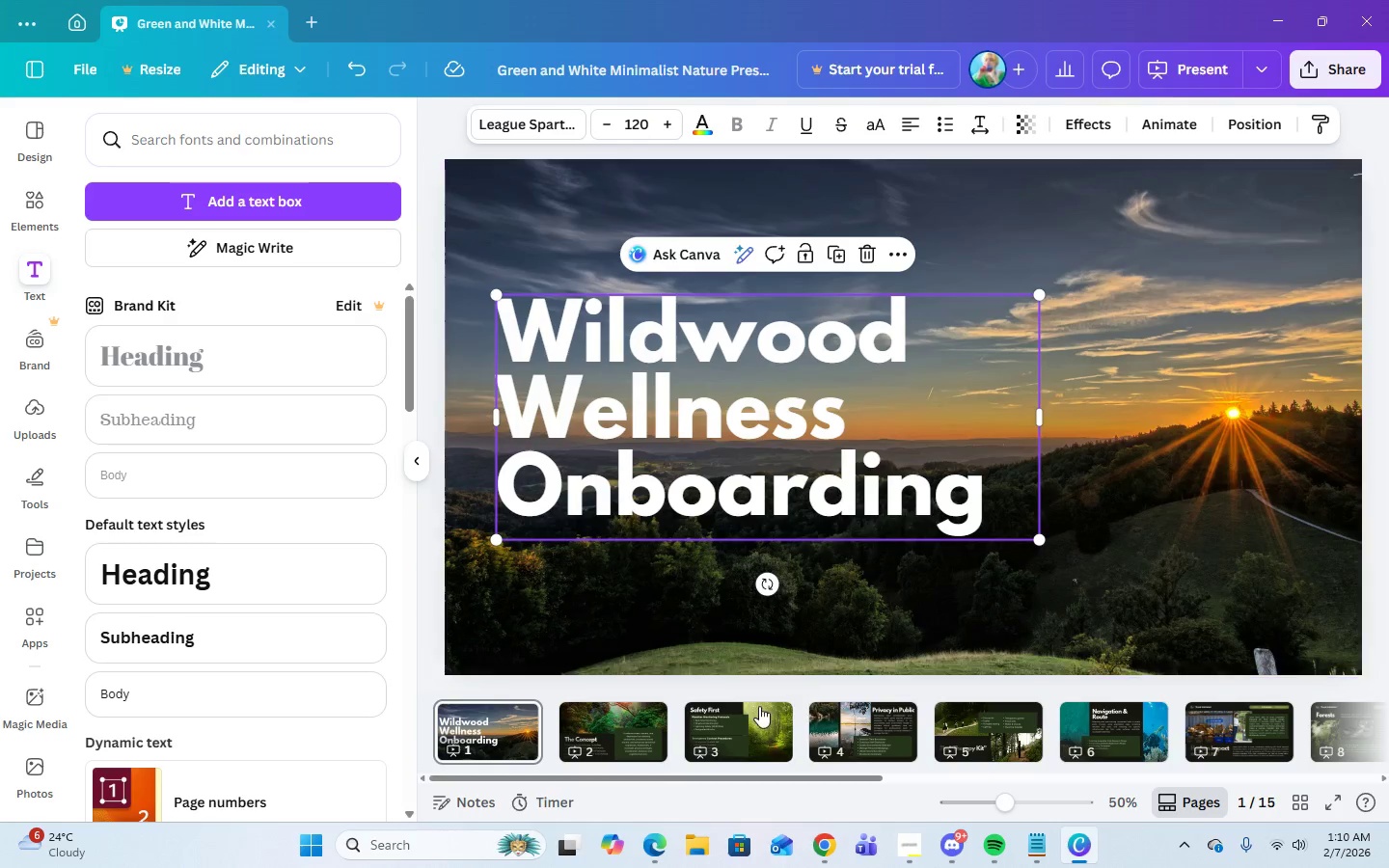 
left_click([645, 754])
 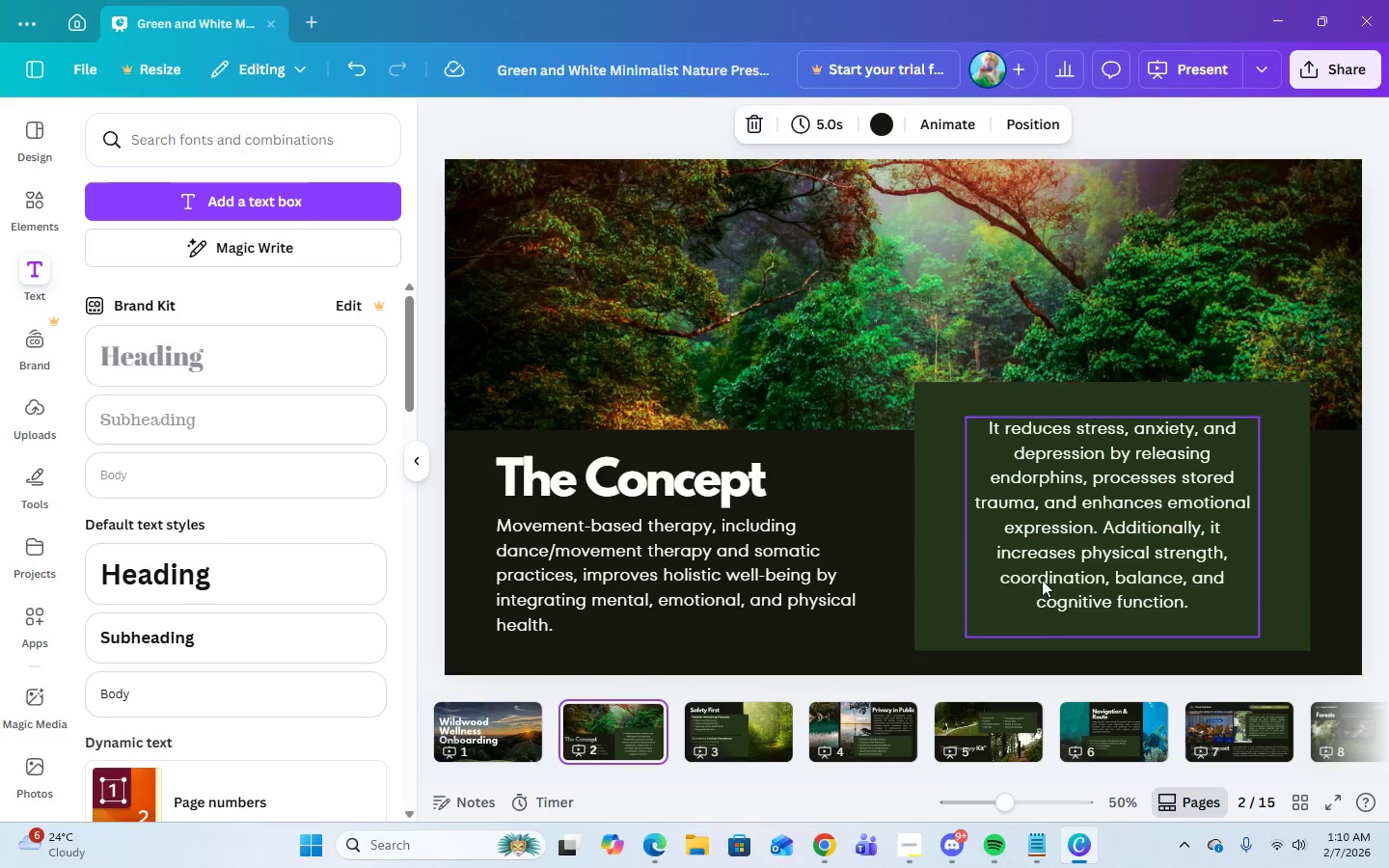 
left_click([1070, 566])
 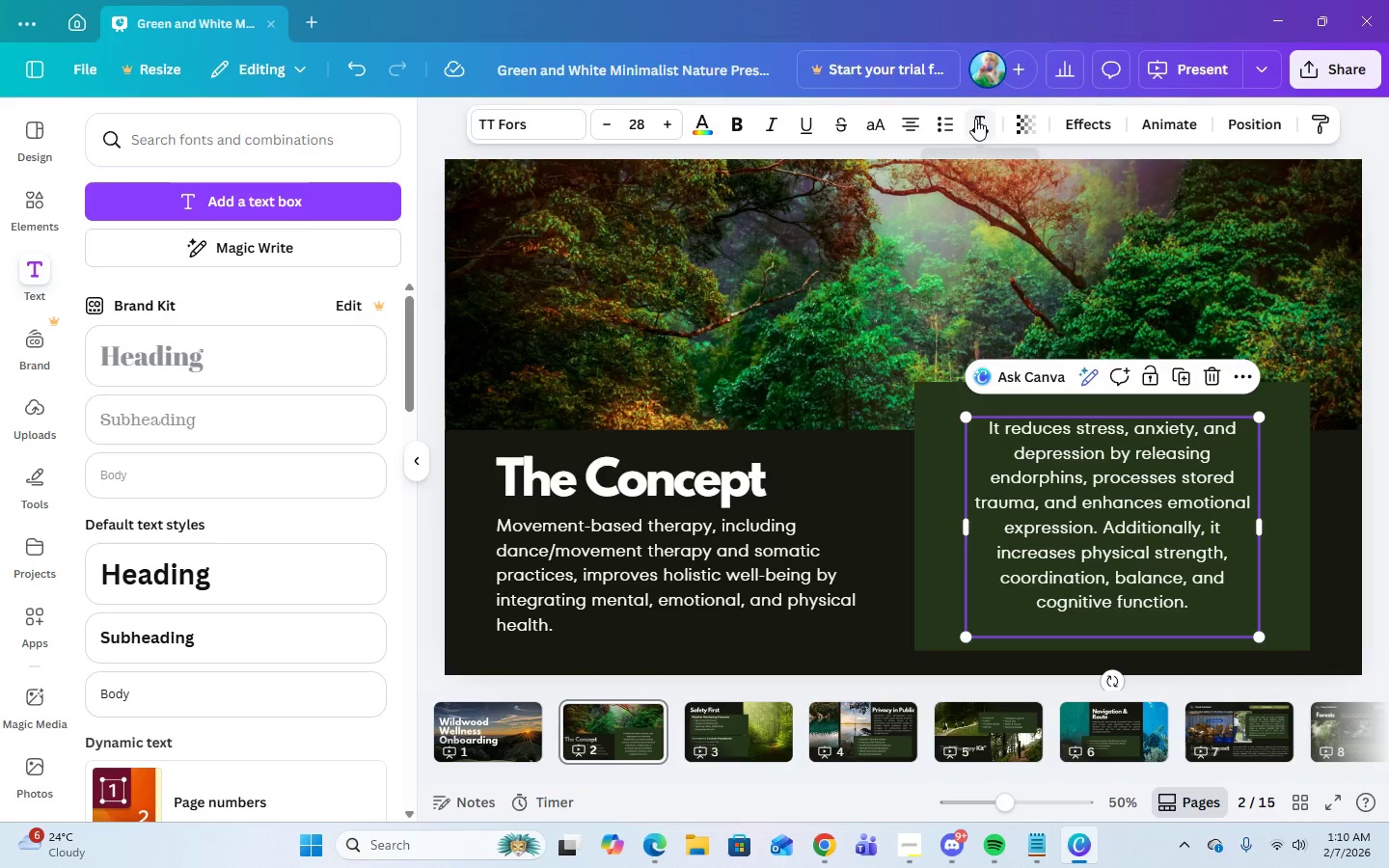 
left_click([975, 119])
 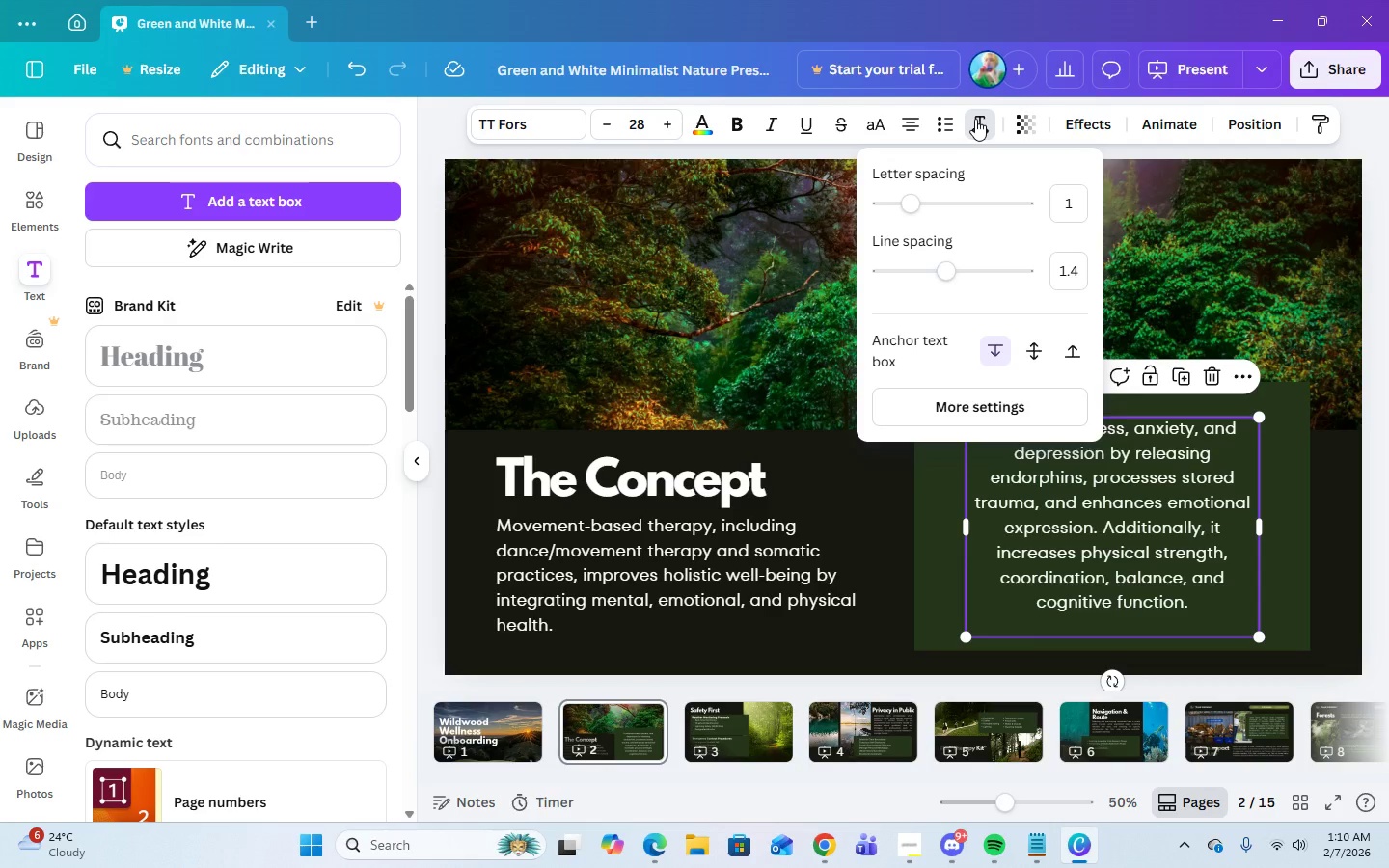 
left_click([975, 119])
 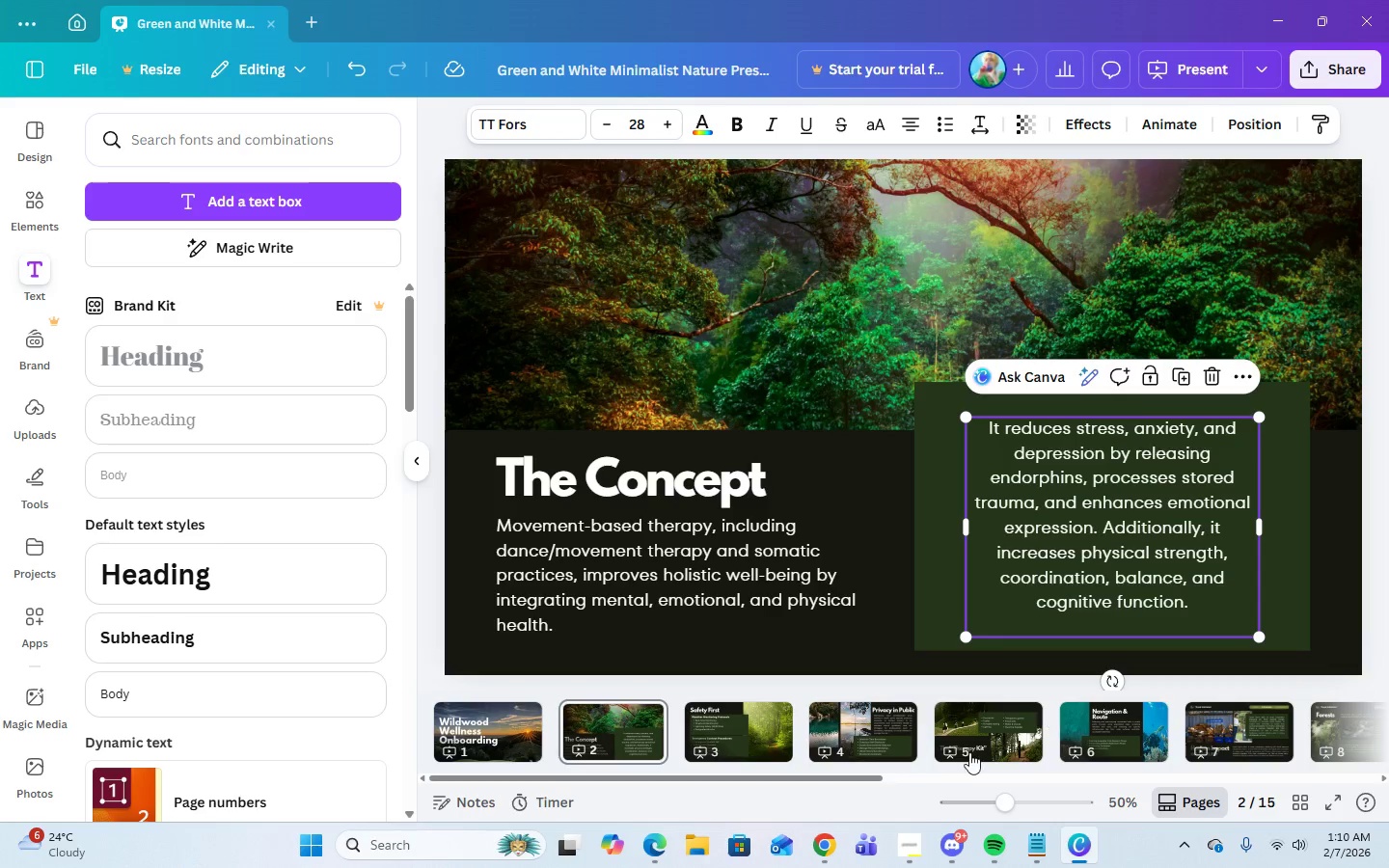 
left_click([737, 738])
 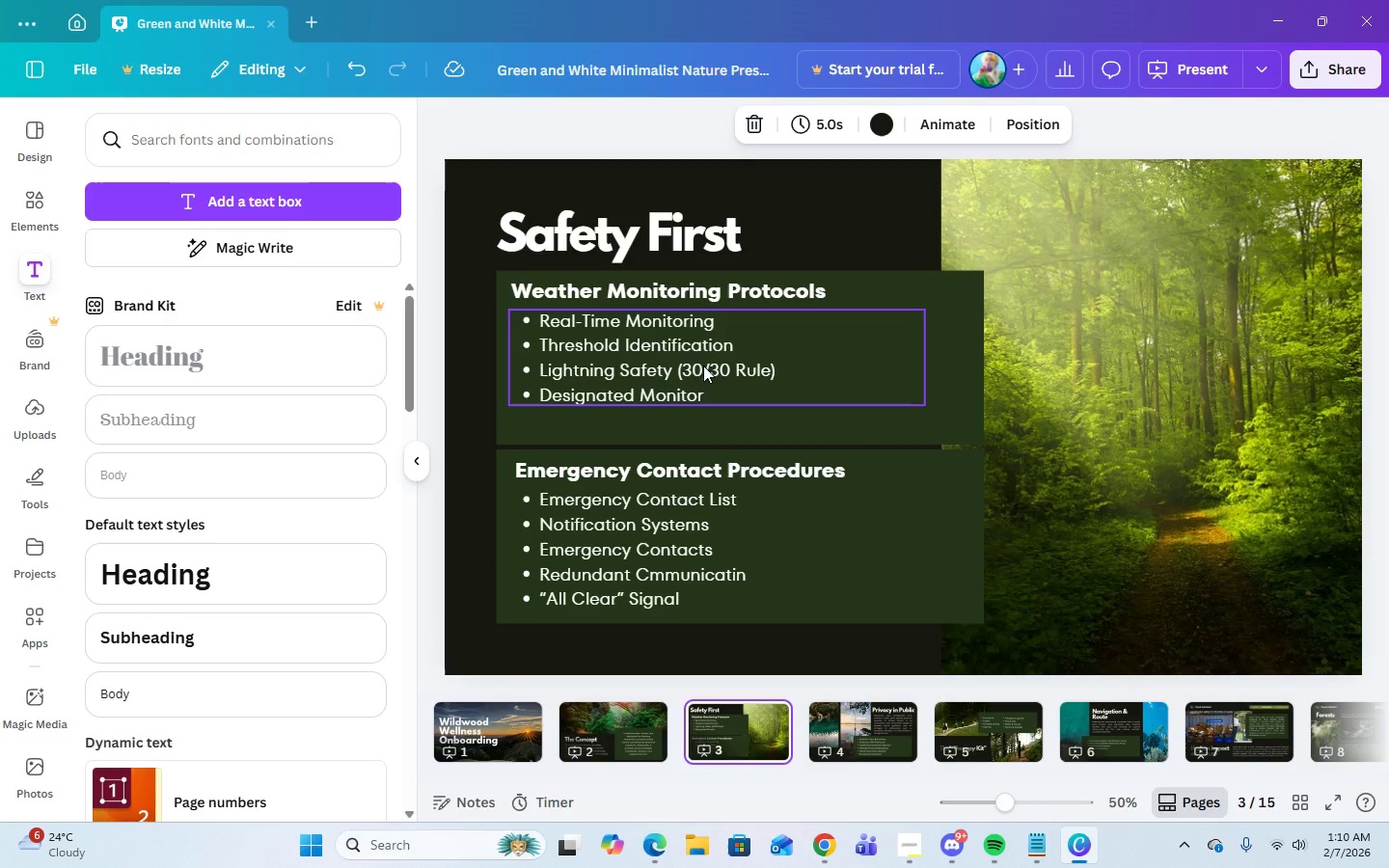 
left_click([669, 345])
 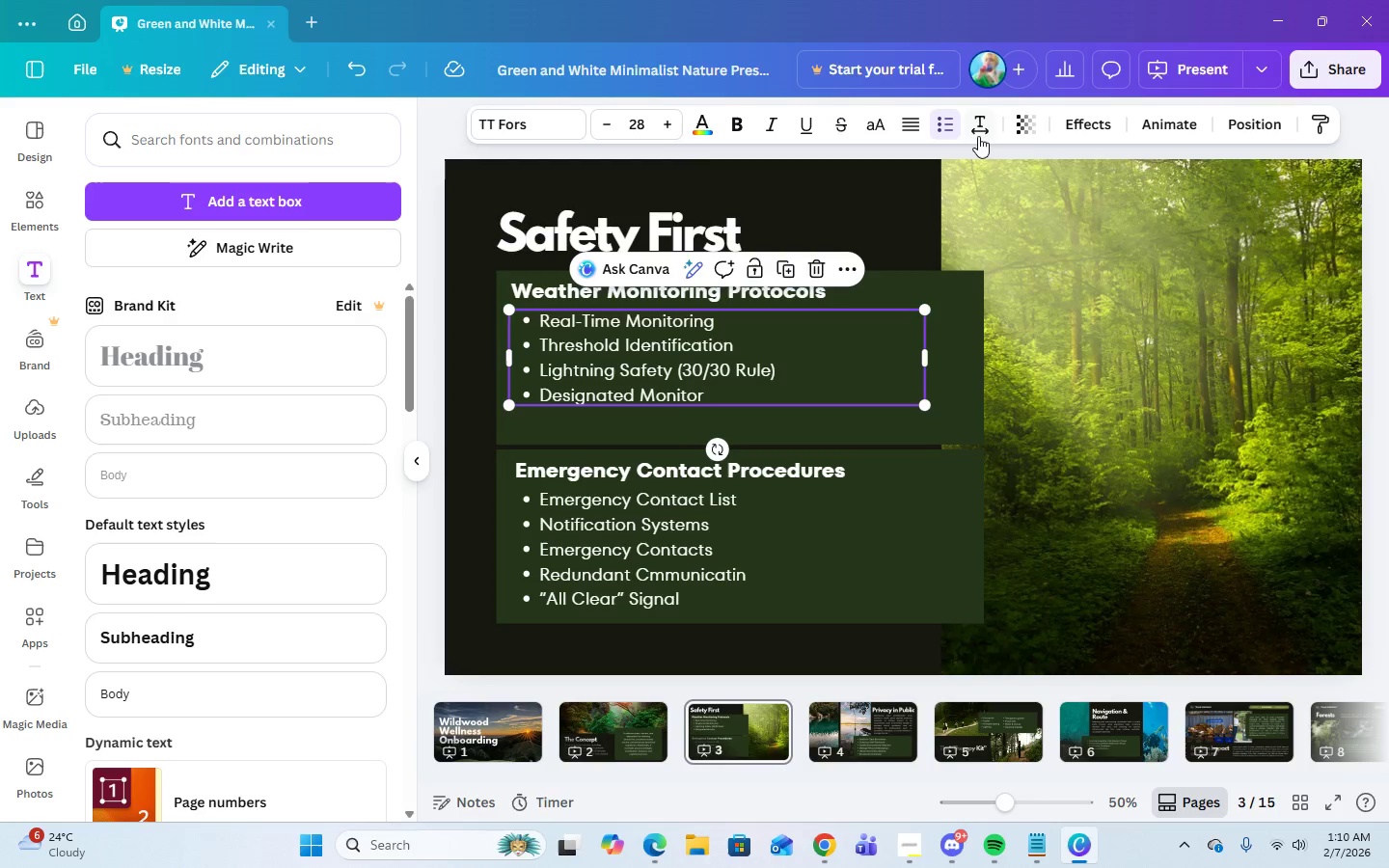 
left_click([978, 136])
 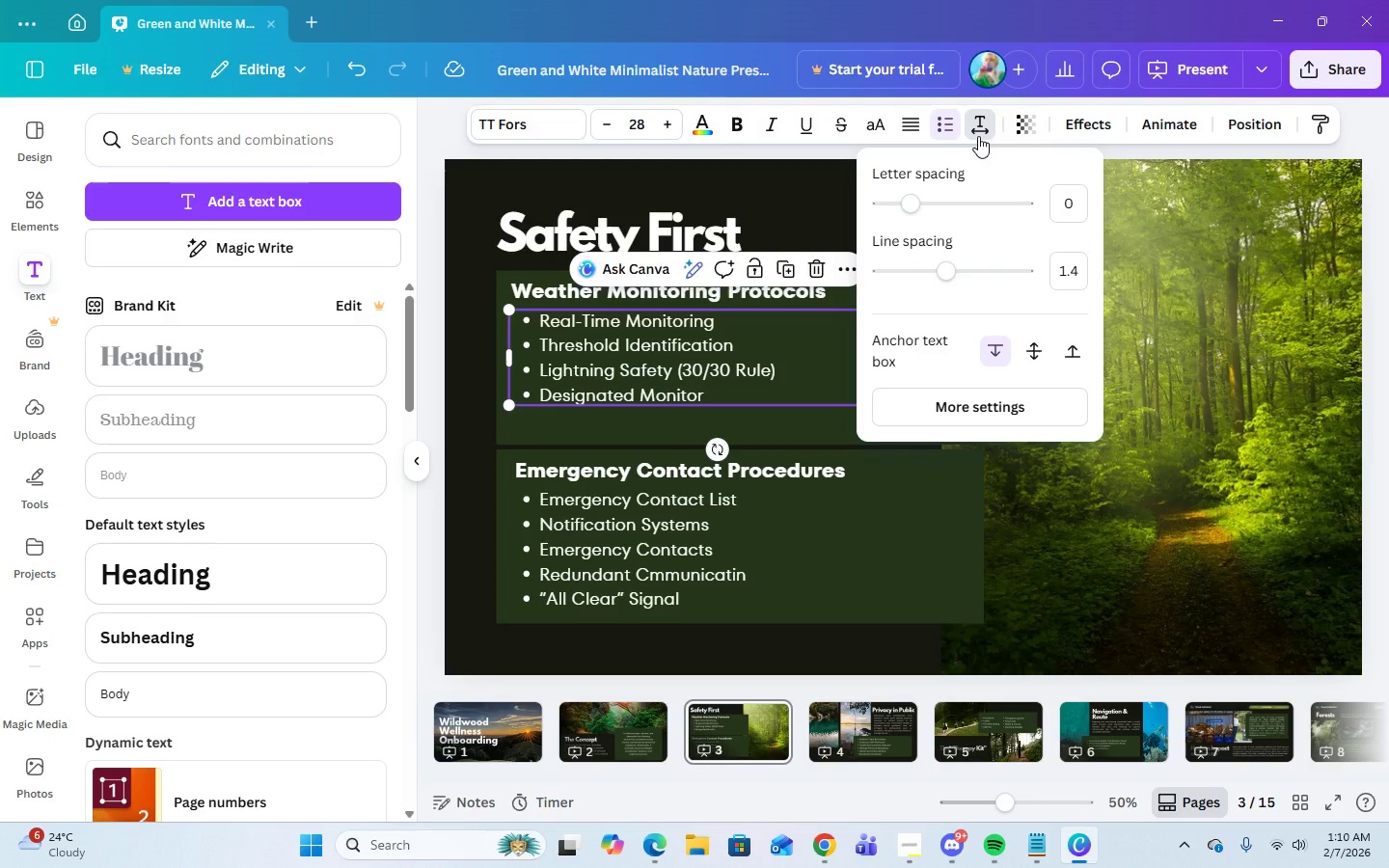 
left_click([978, 136])
 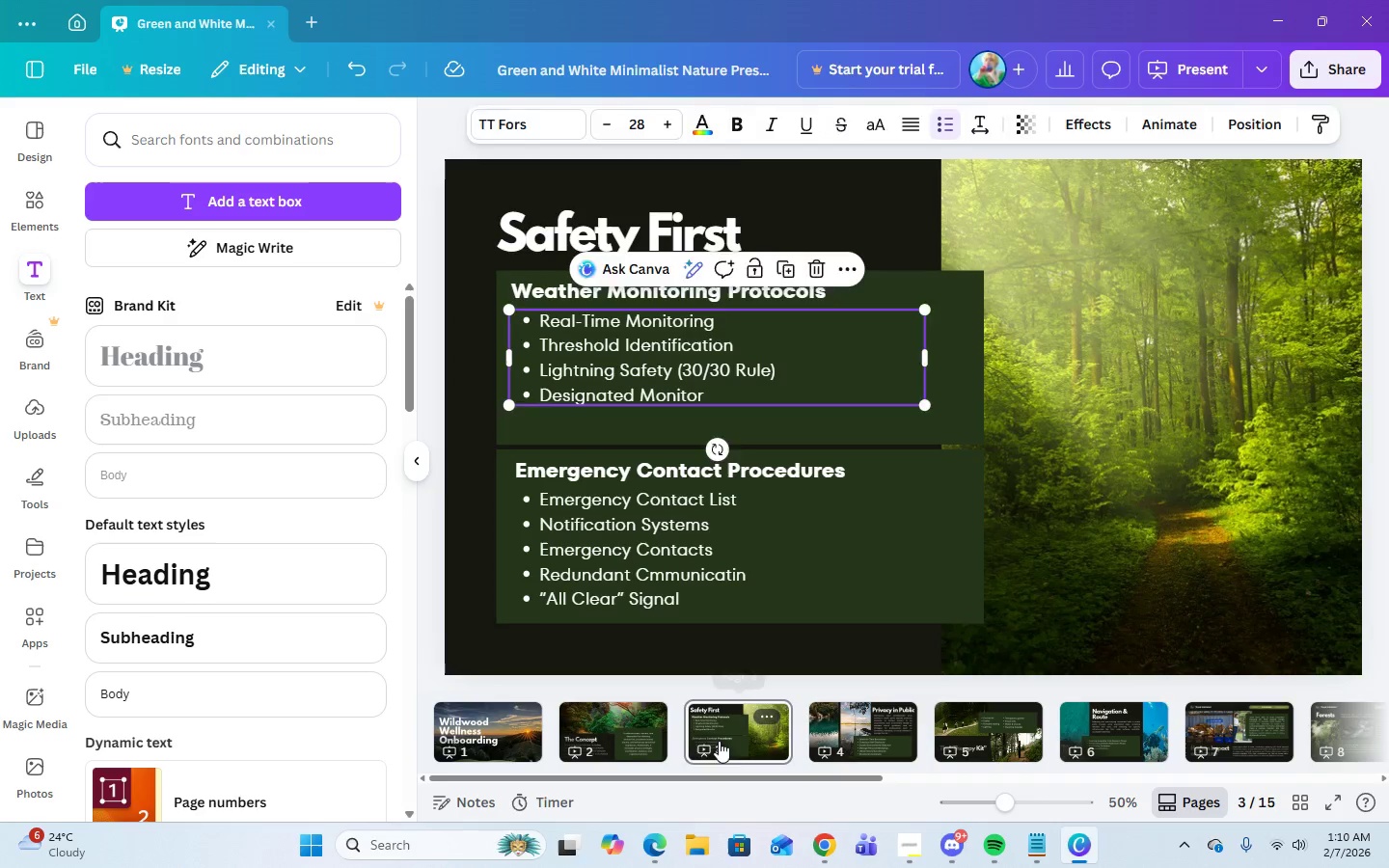 
double_click([630, 745])
 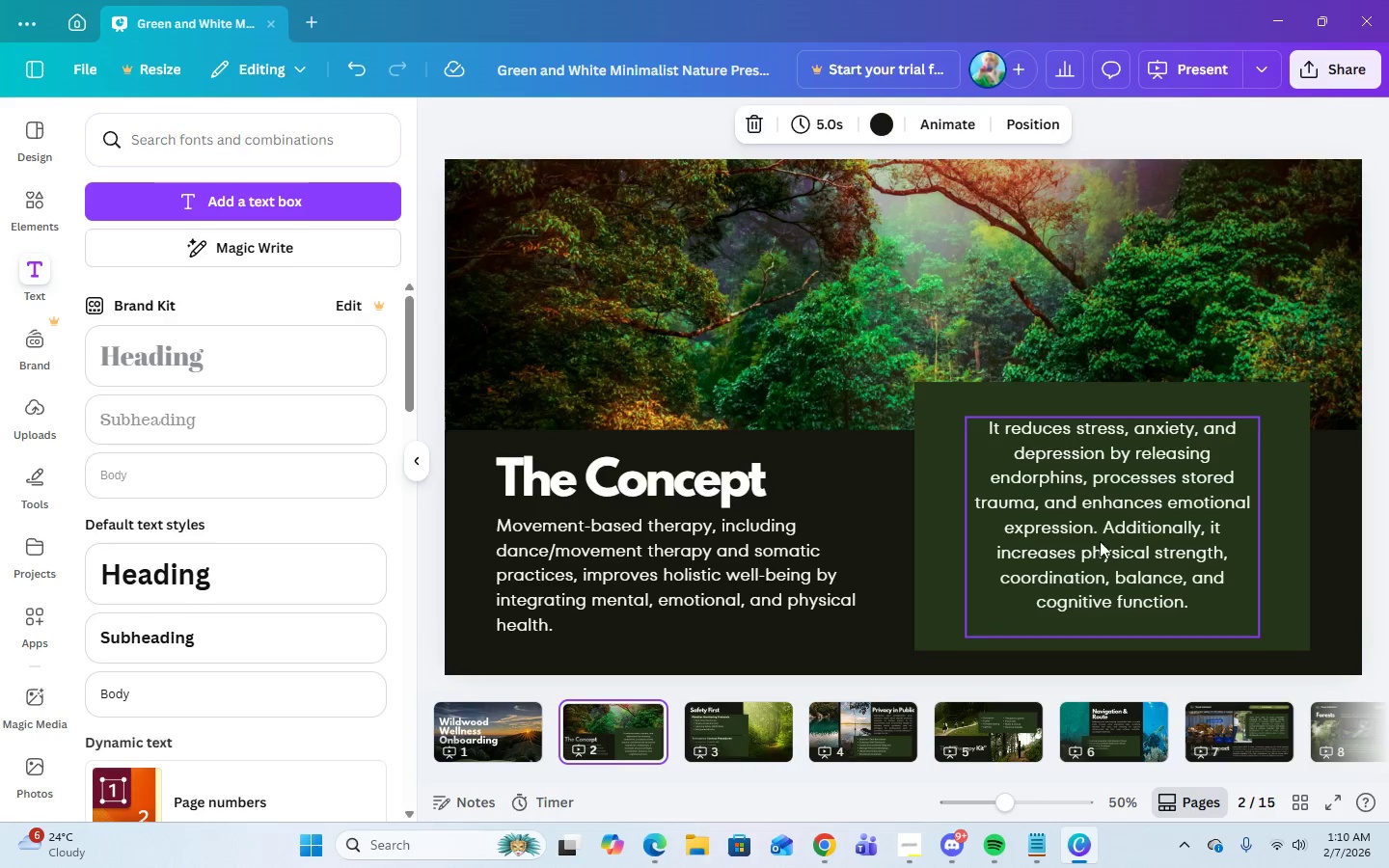 
left_click([1105, 536])
 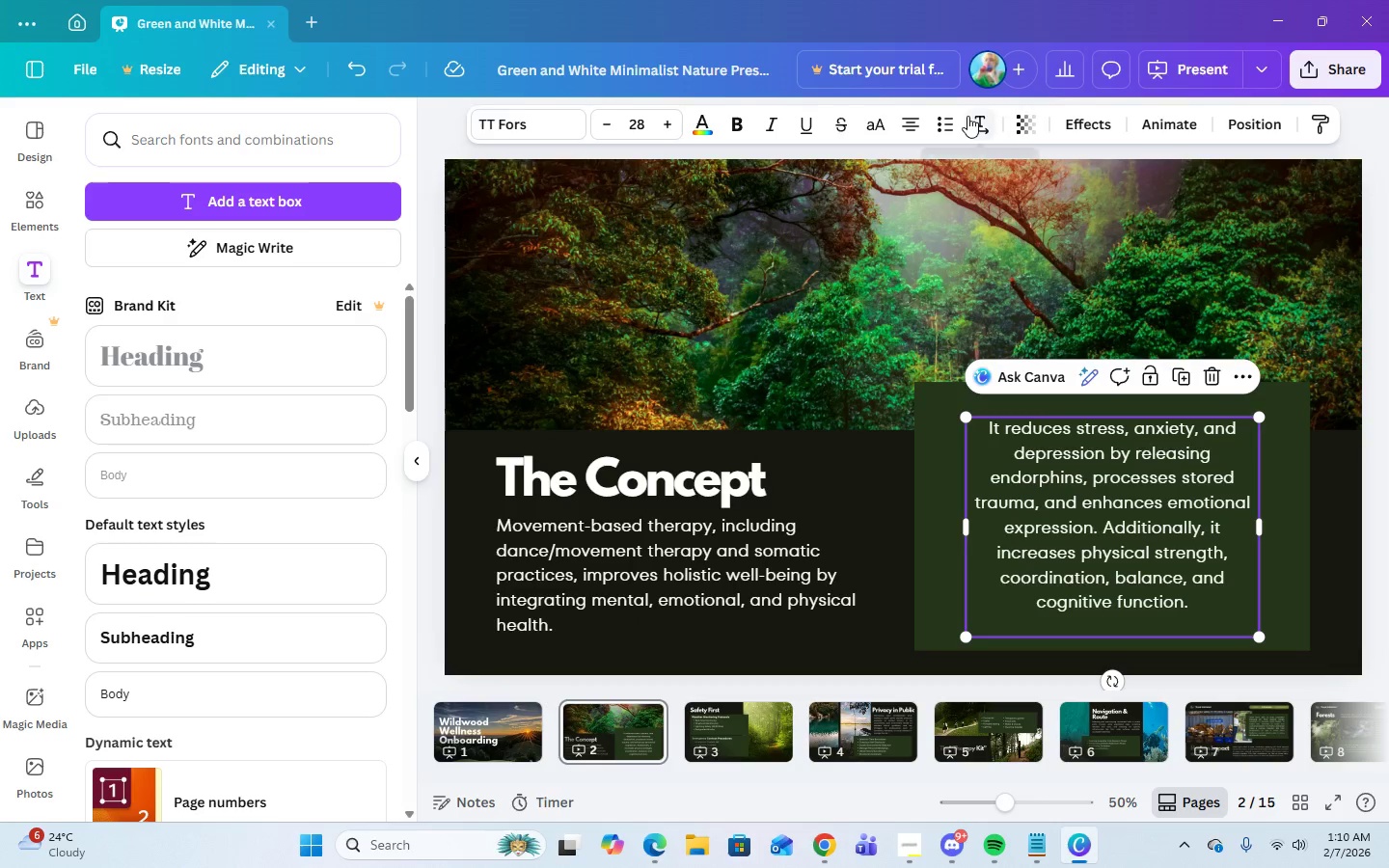 
left_click([975, 119])
 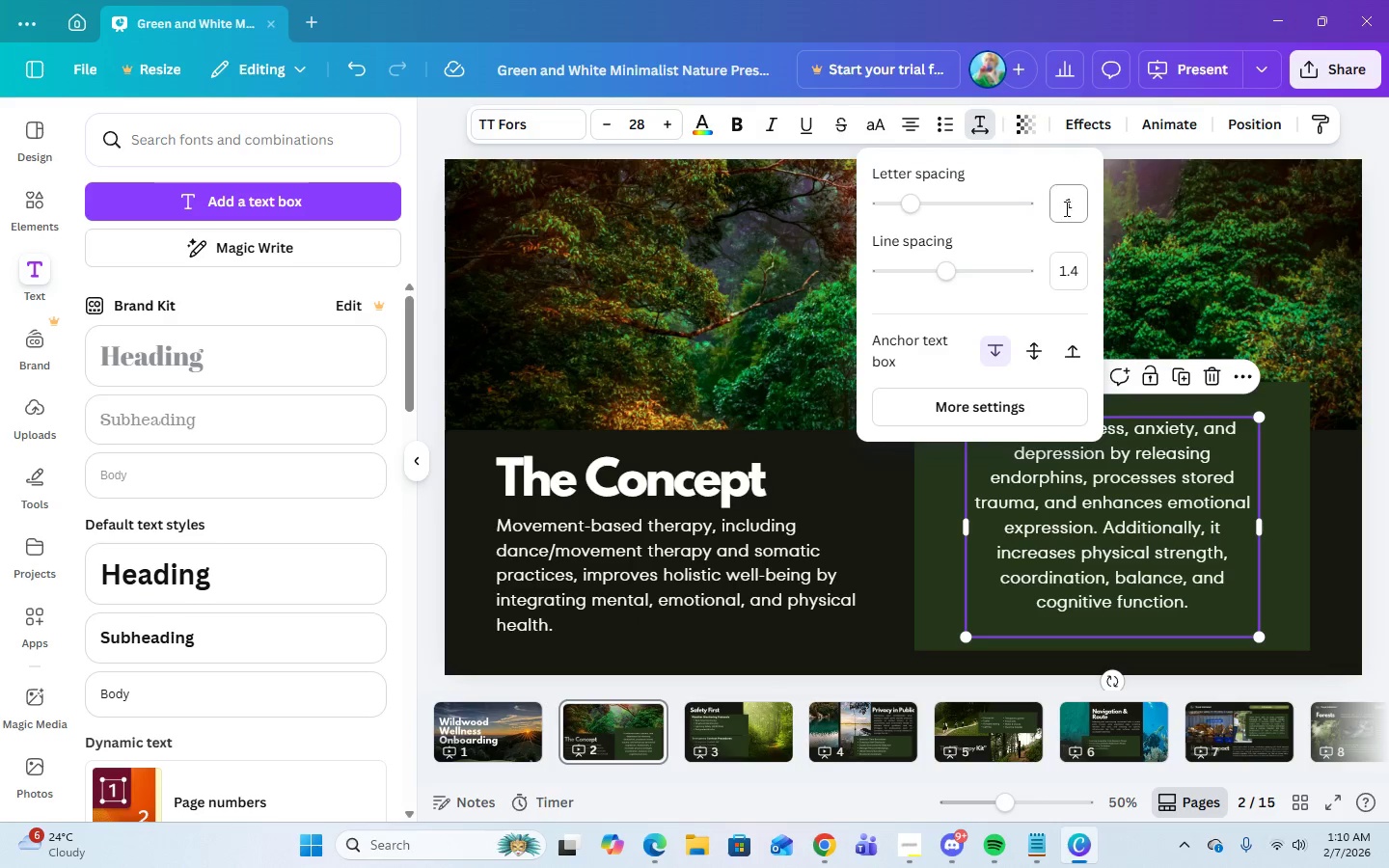 
left_click([1065, 209])
 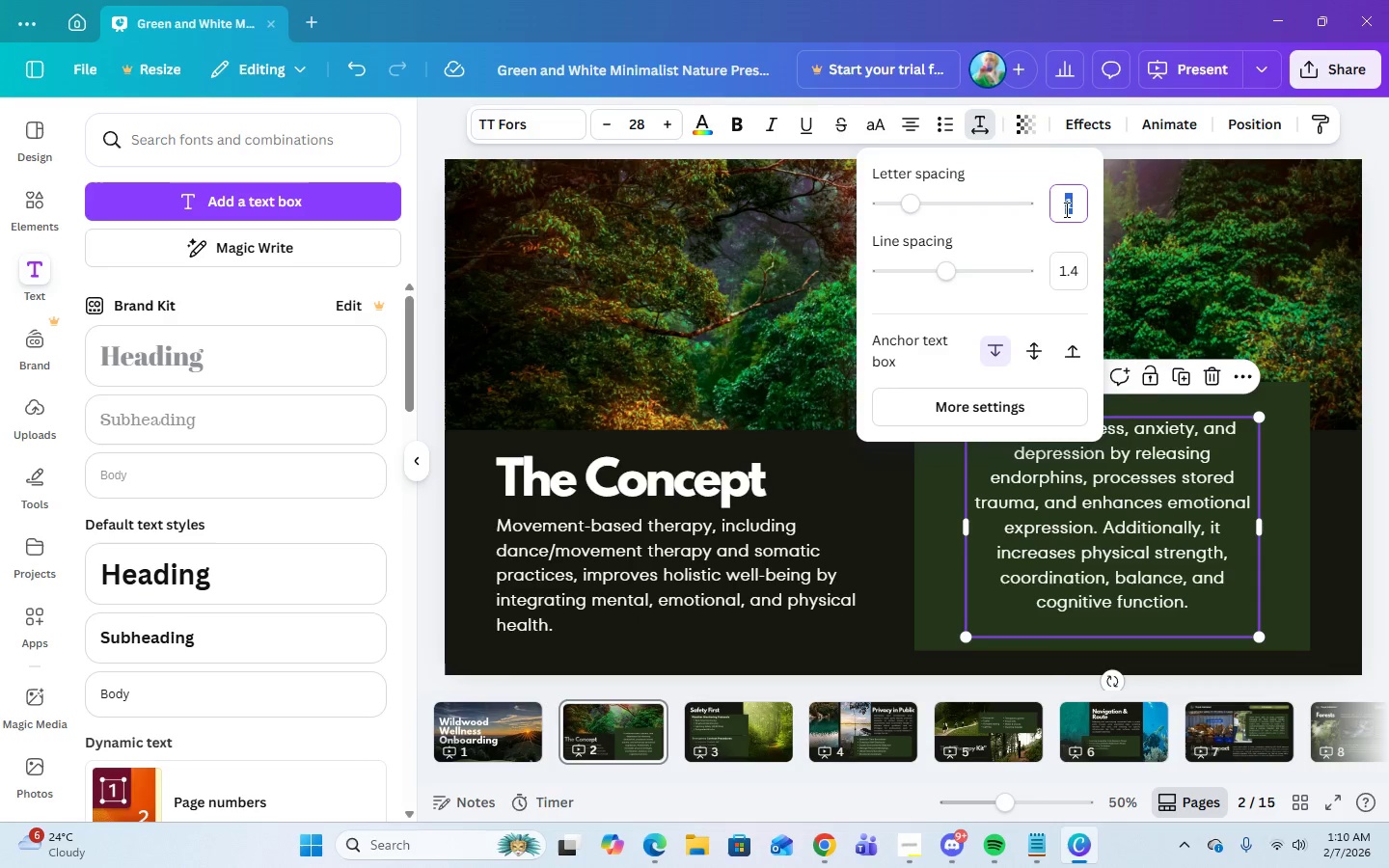 
key(Control+Numpad0)
 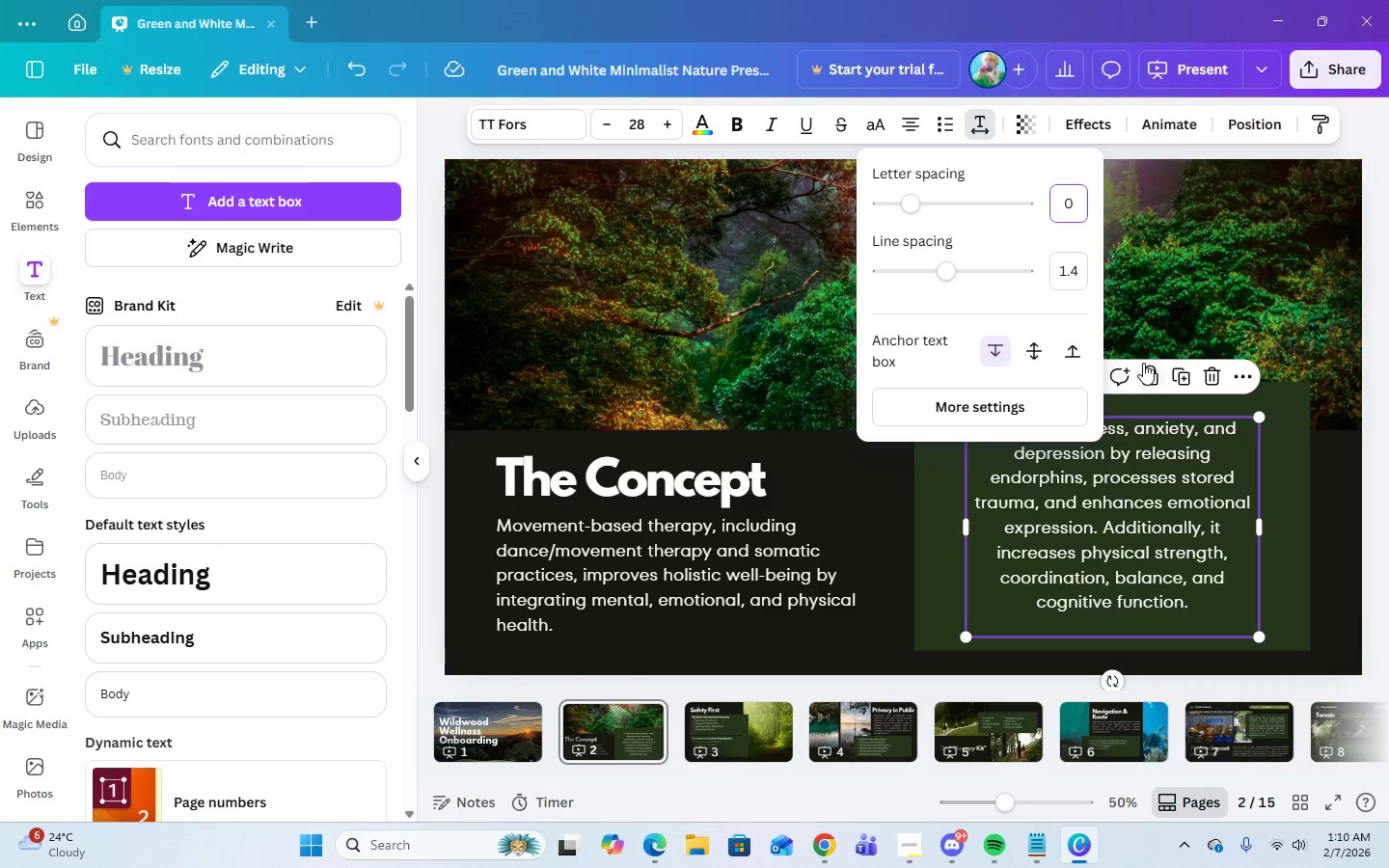 
key(Control+Enter)
 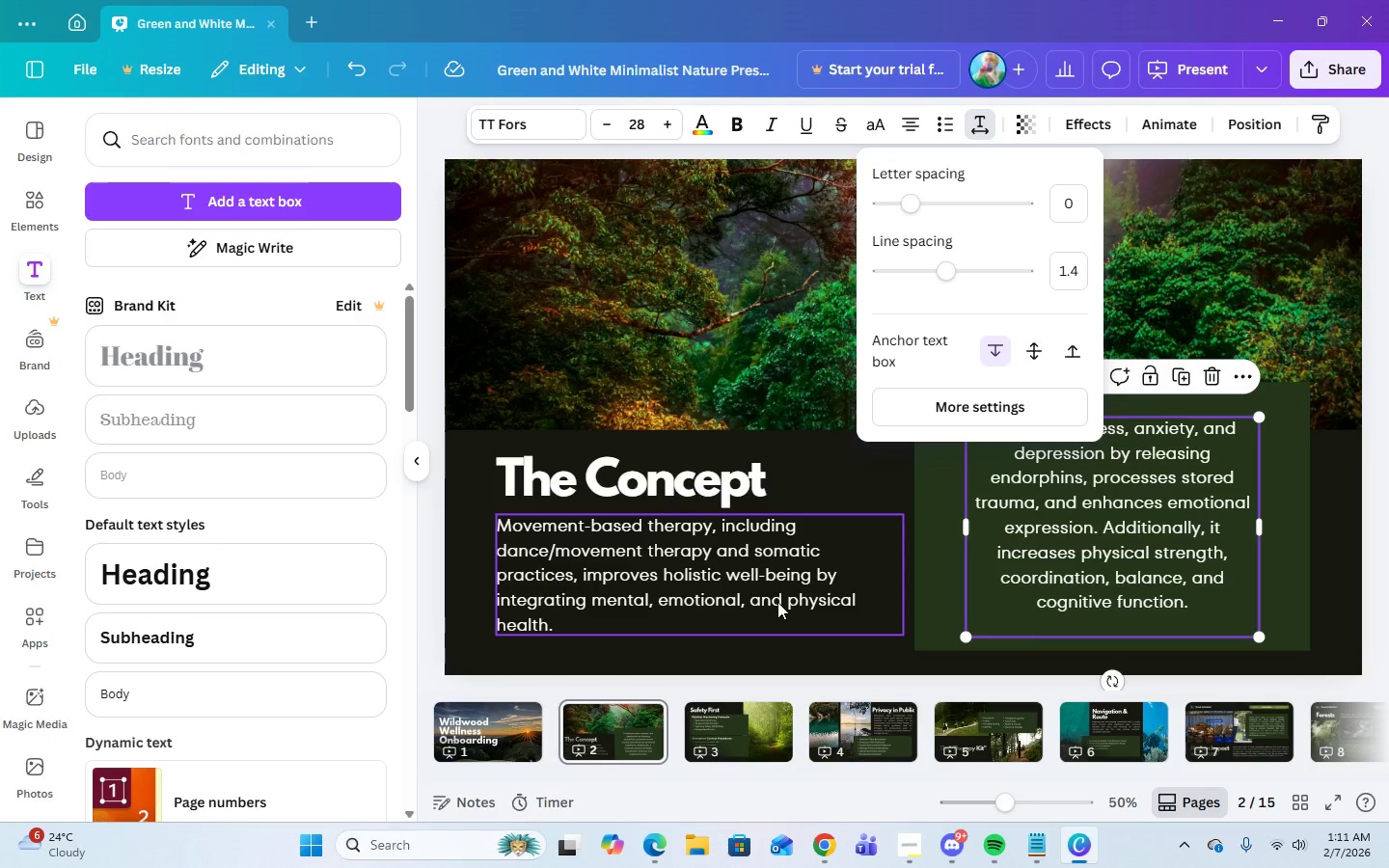 
left_click([776, 599])
 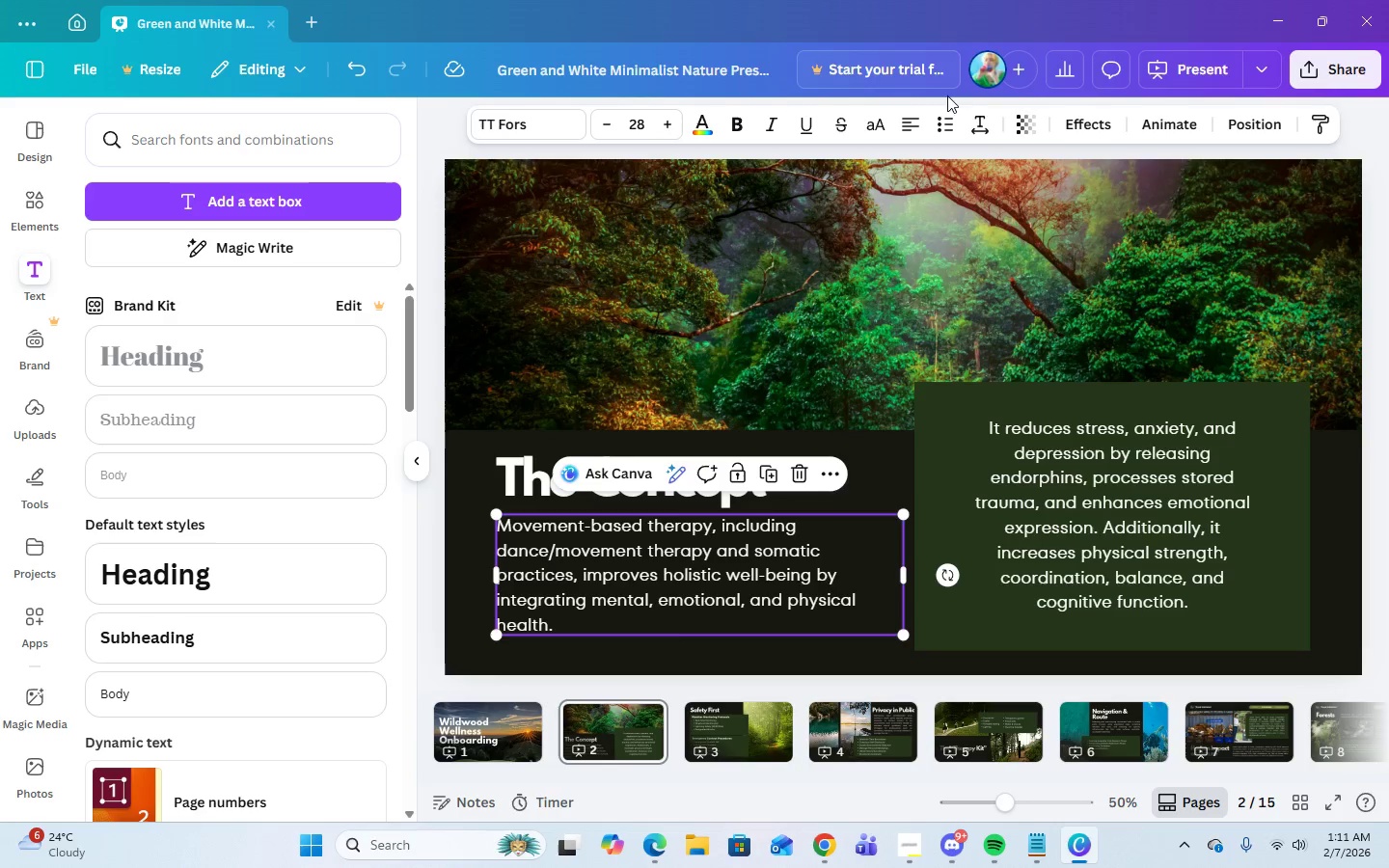 
left_click([979, 119])
 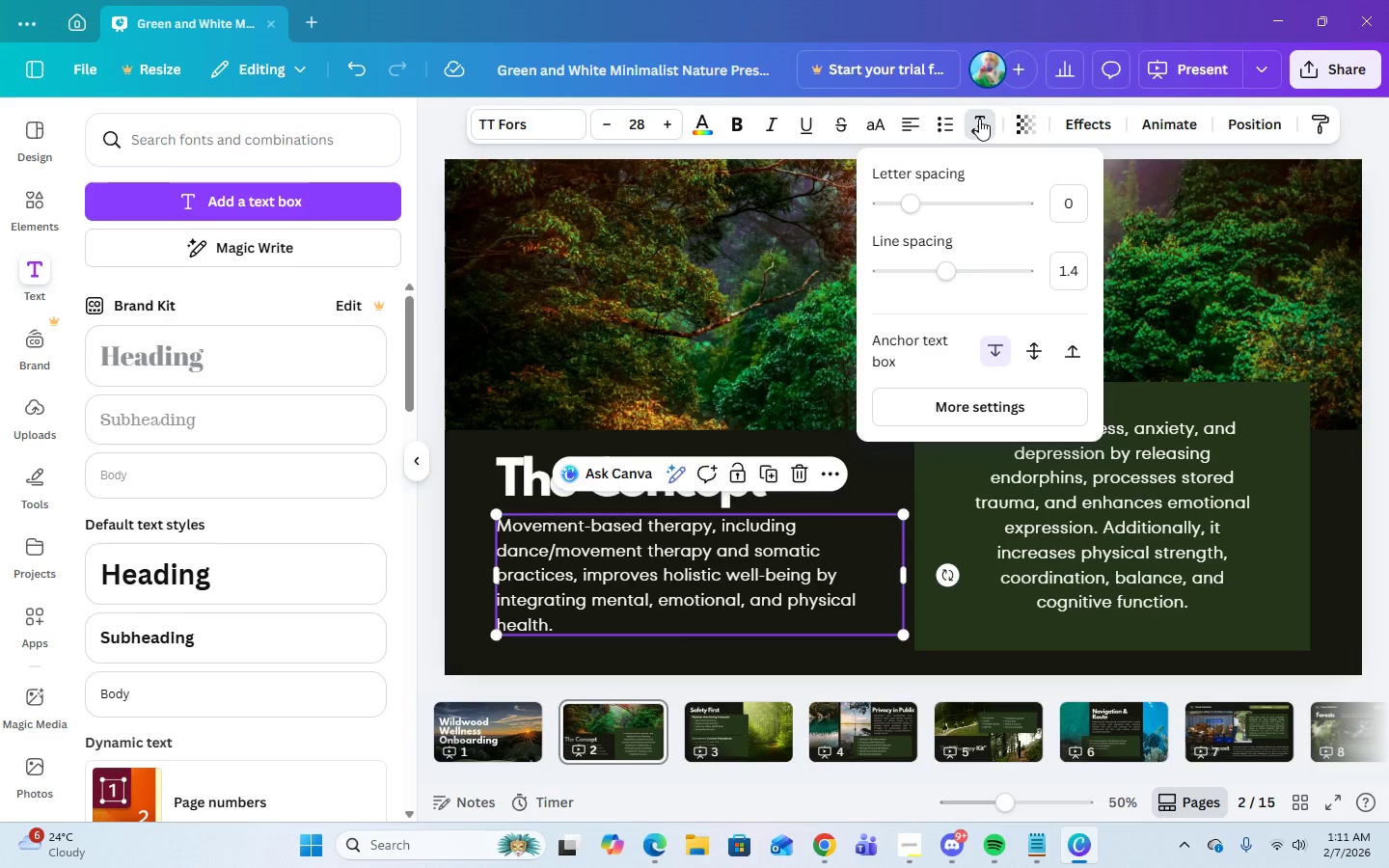 
left_click([979, 119])
 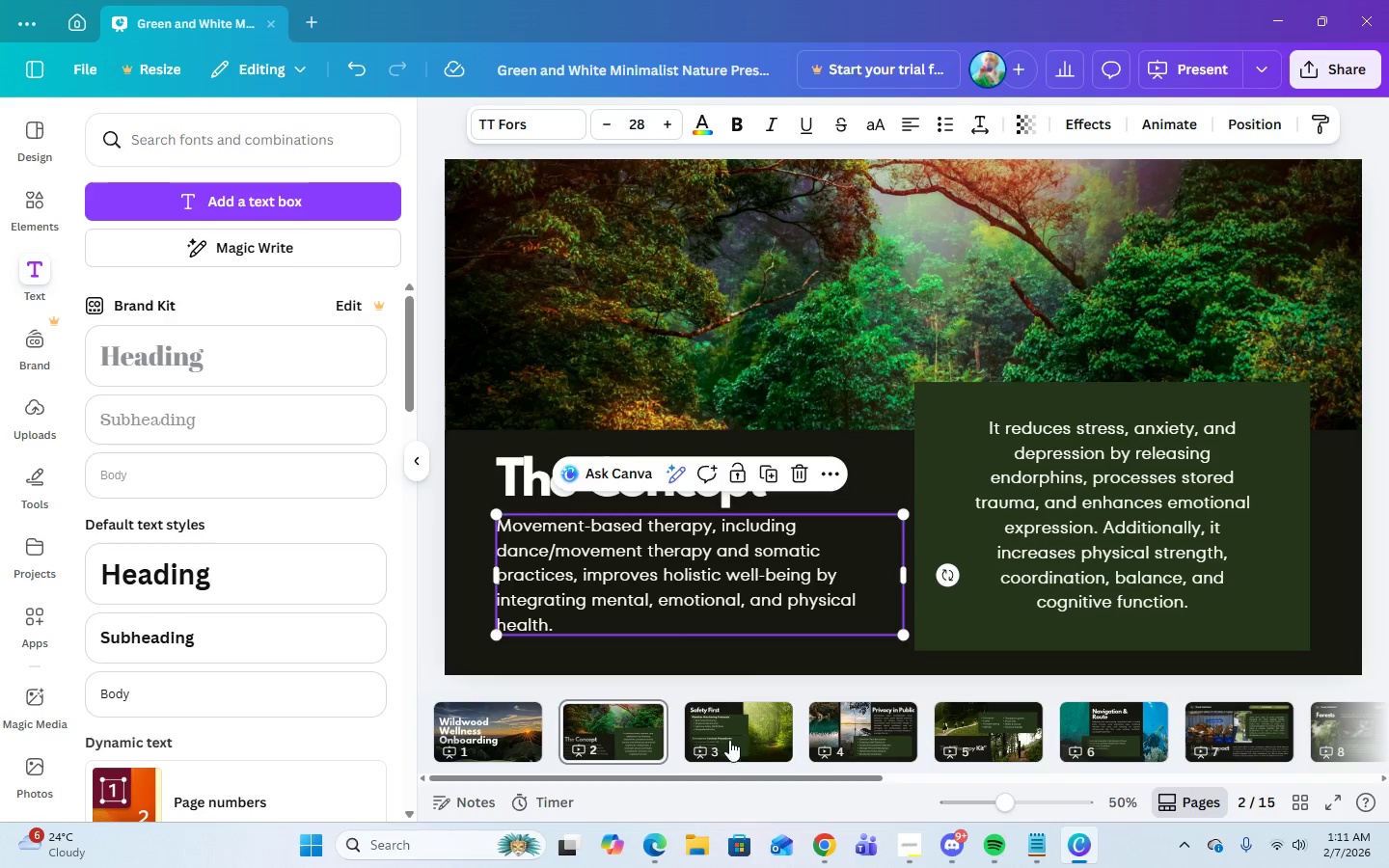 
left_click([739, 725])
 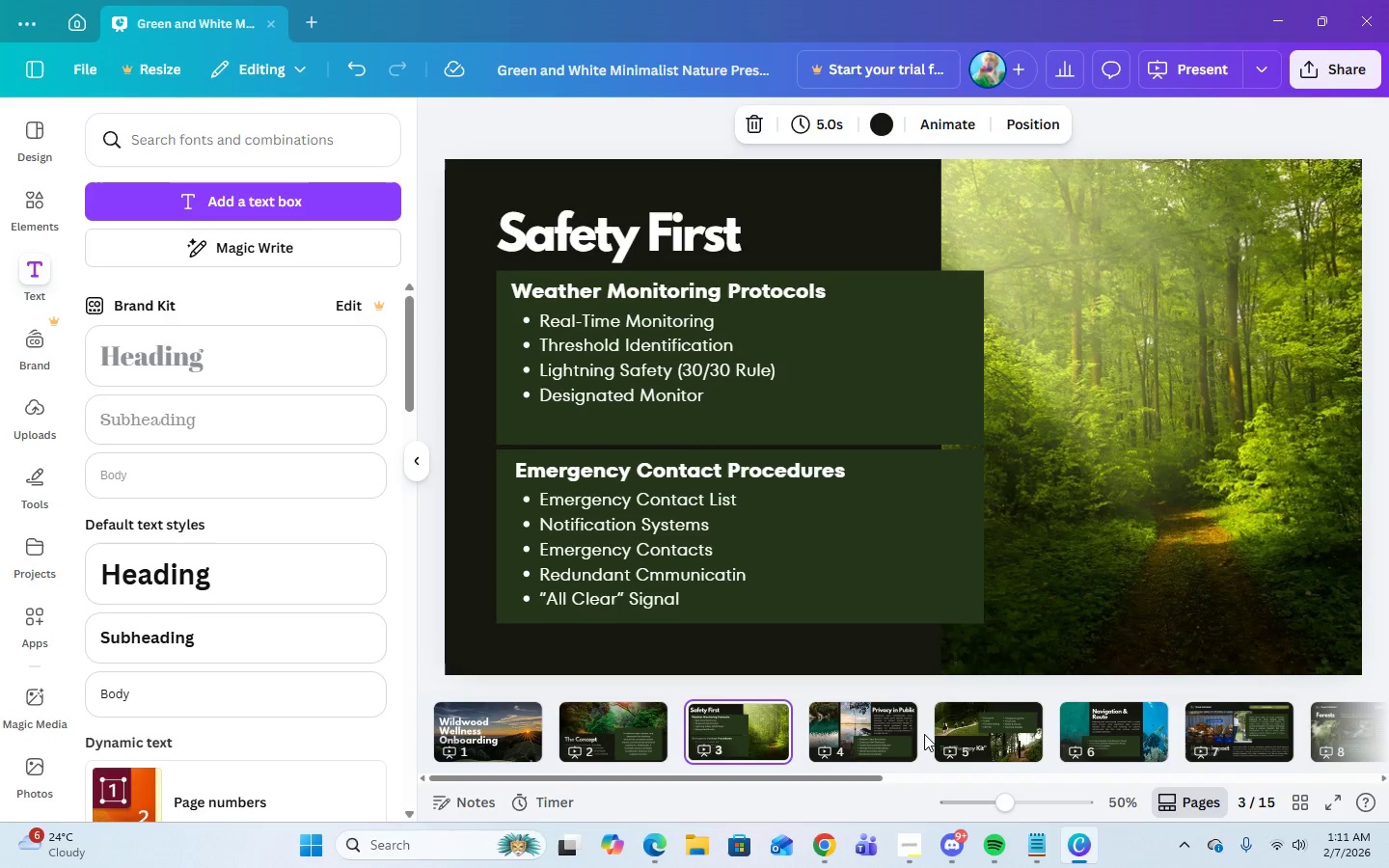 
left_click([897, 743])
 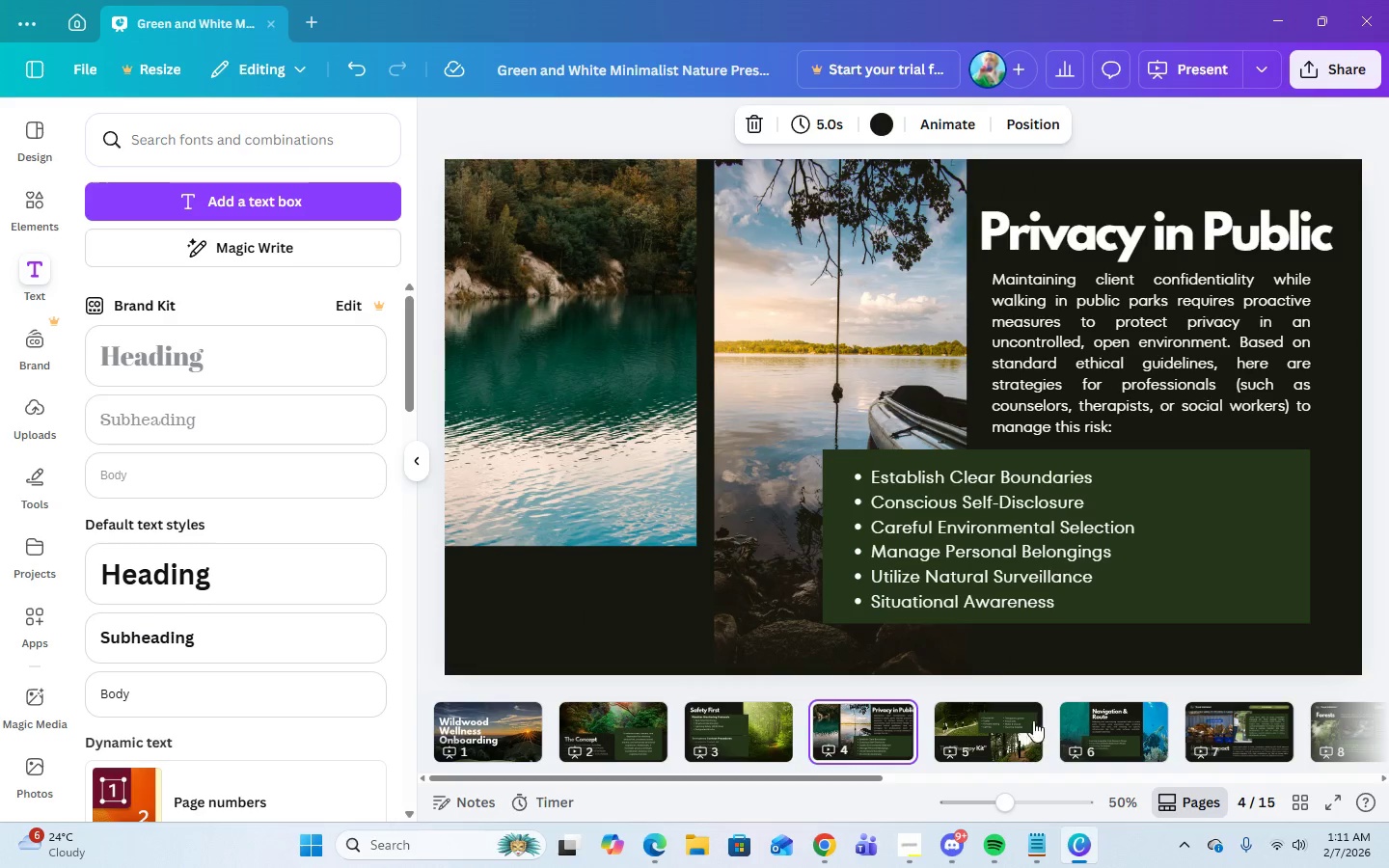 
left_click([1031, 700])
 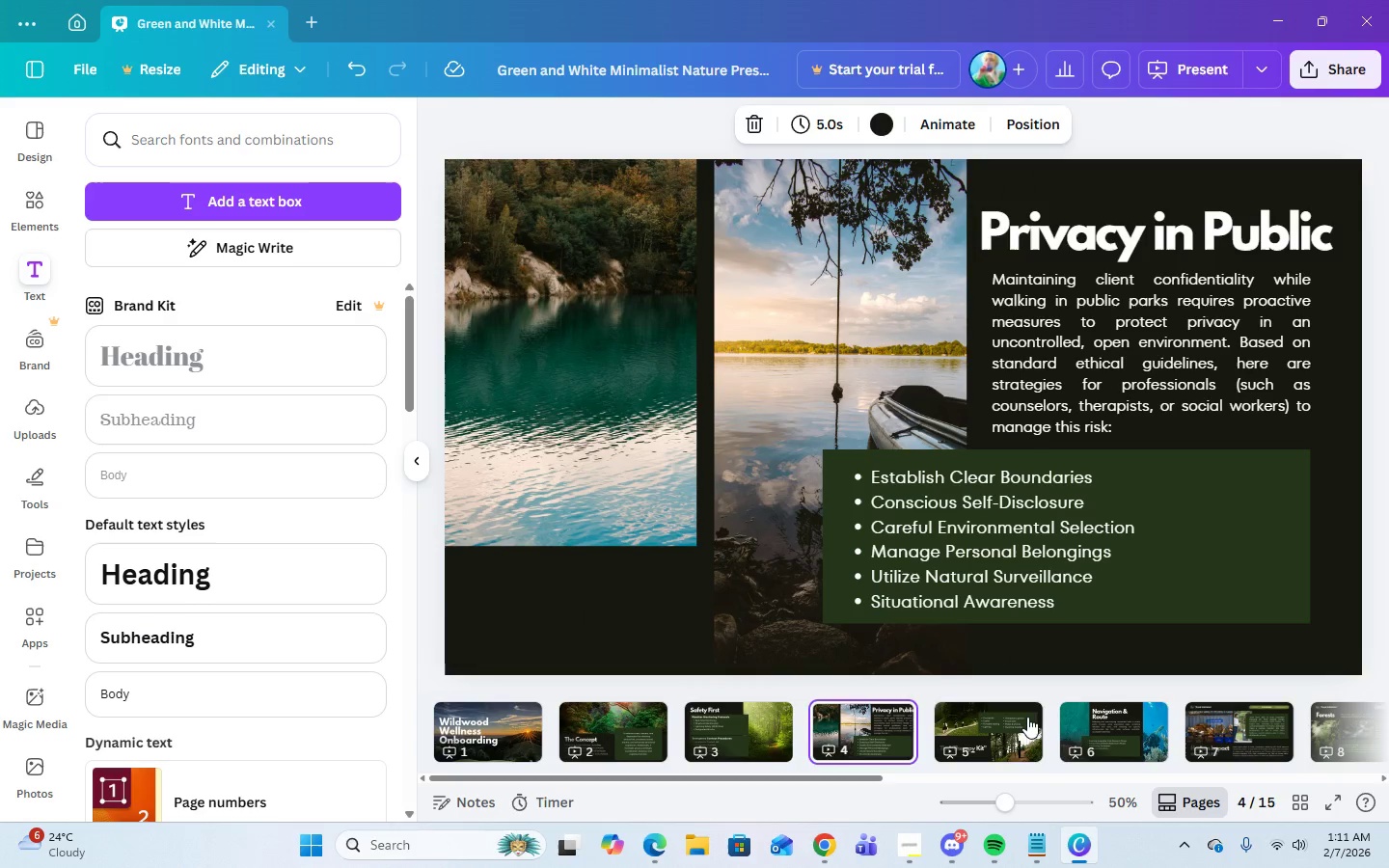 
left_click([1027, 717])
 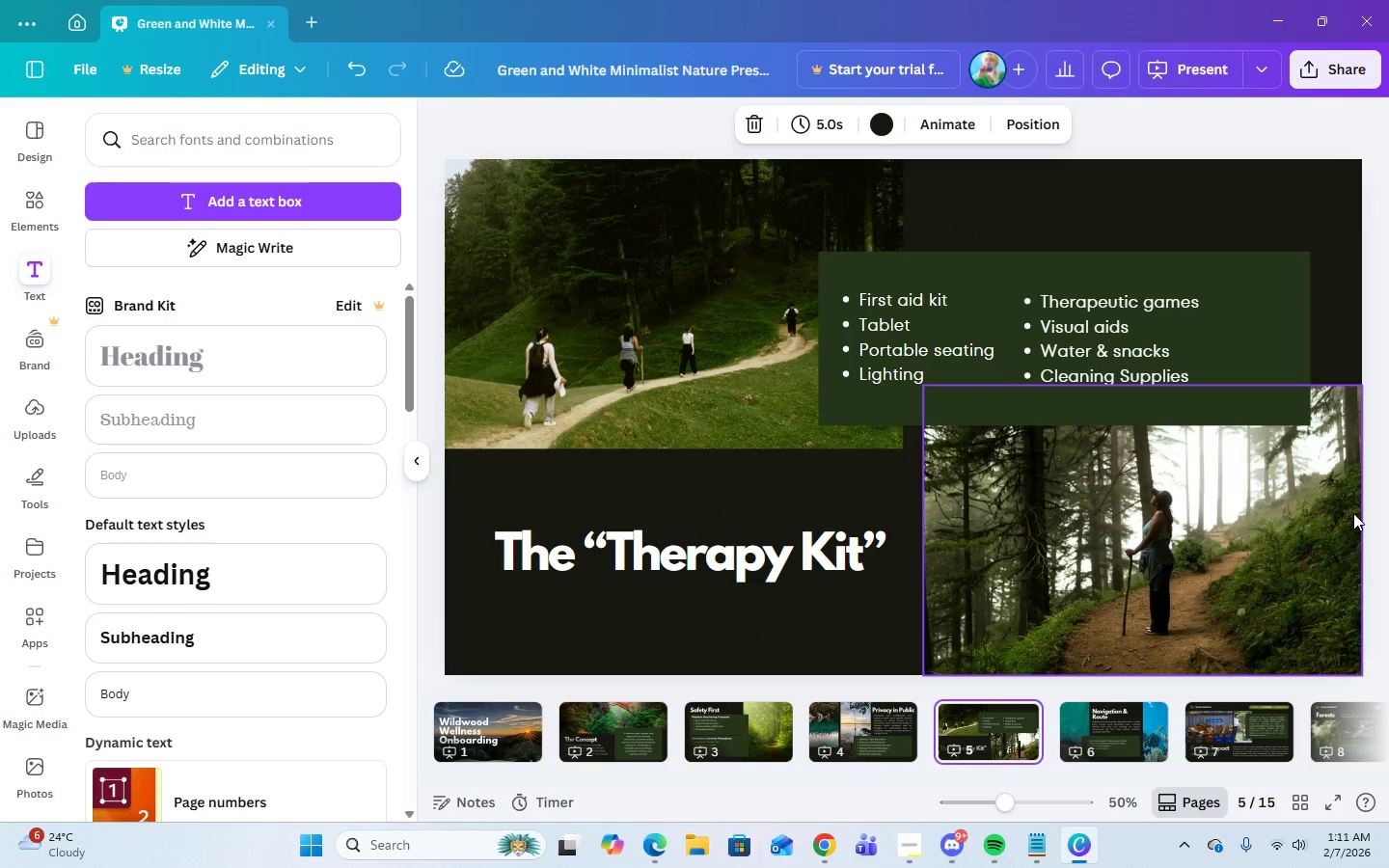 
wait(5.75)
 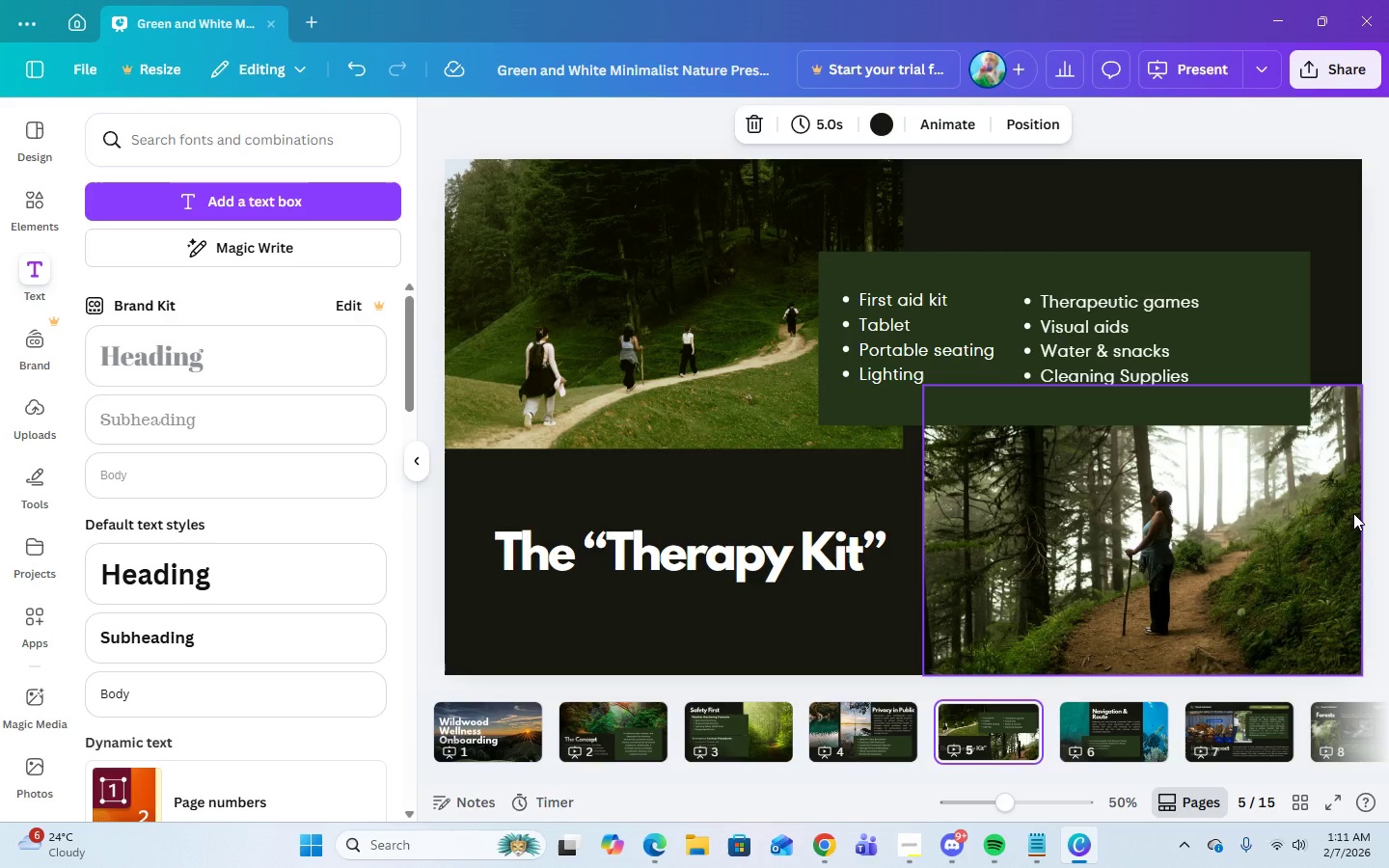 
left_click([1114, 738])
 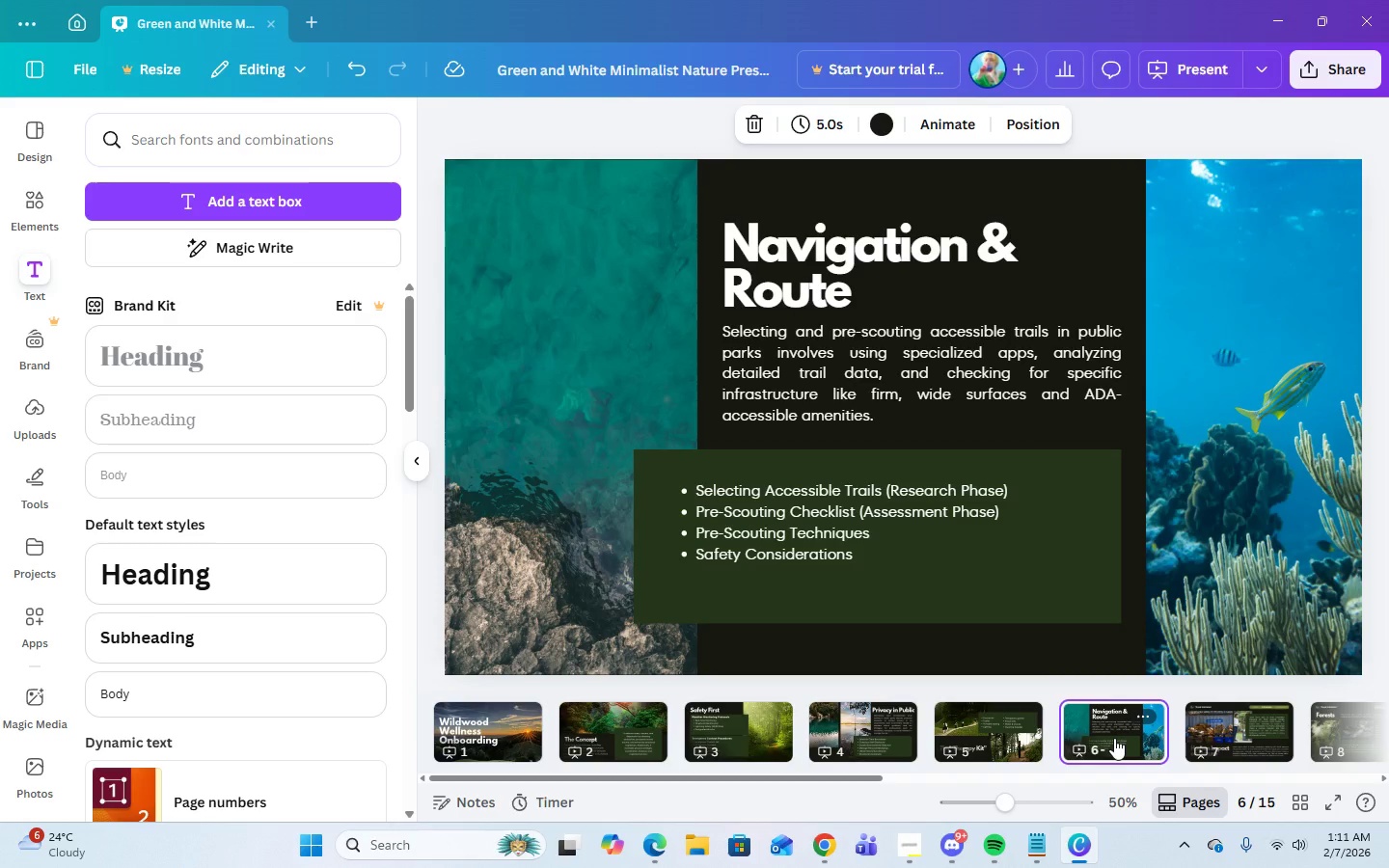 
wait(5.02)
 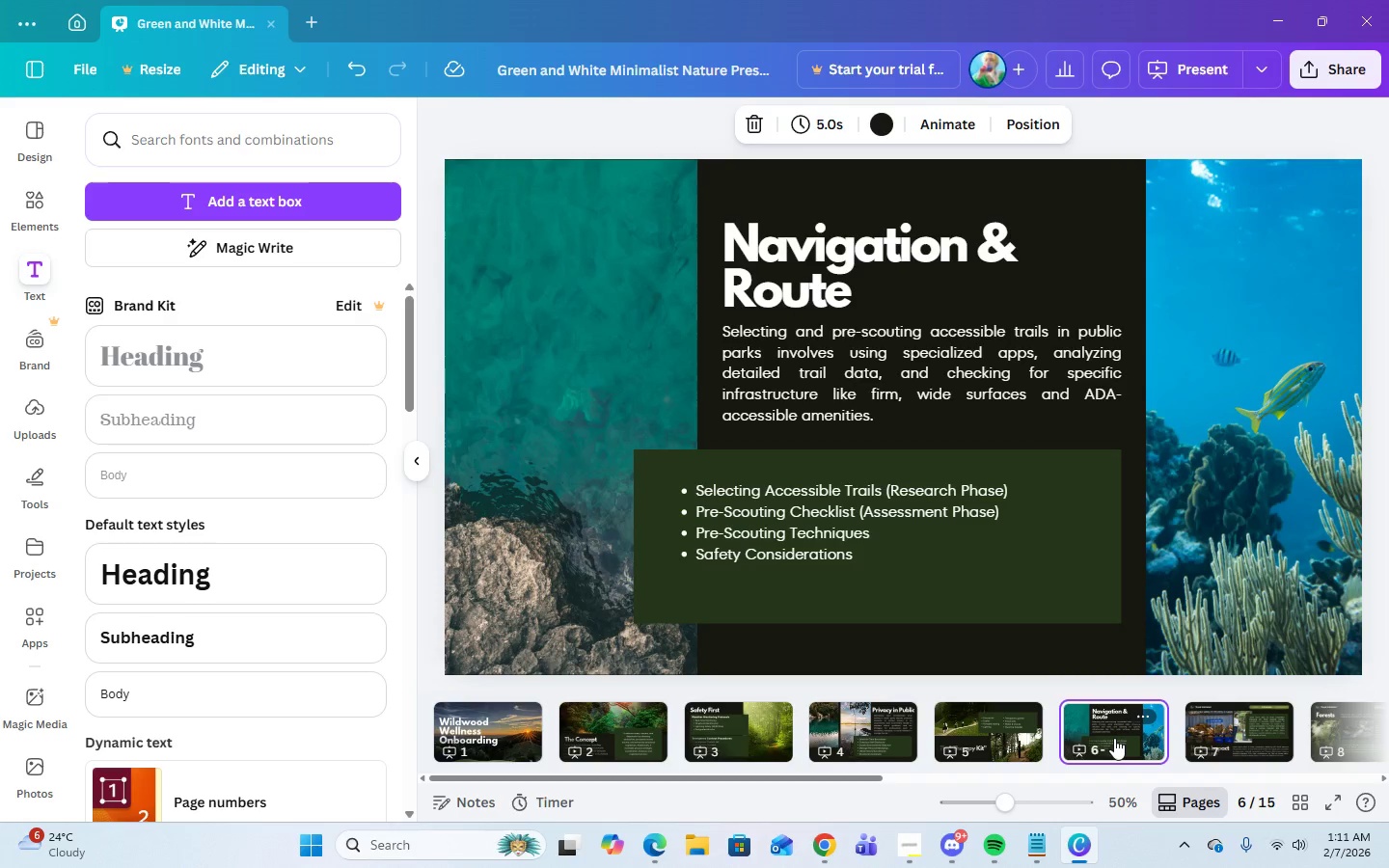 
left_click([847, 530])
 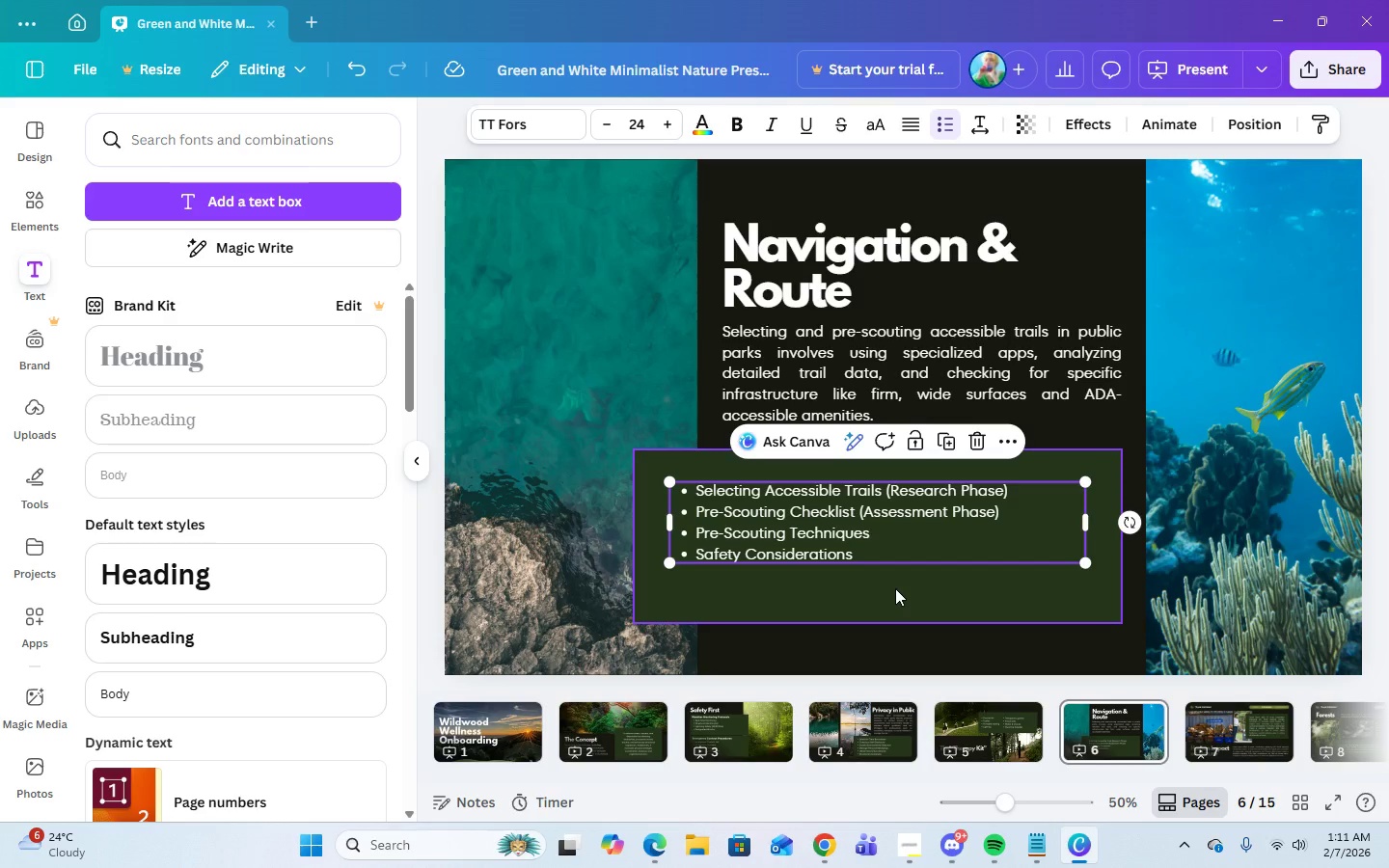 
left_click([897, 600])
 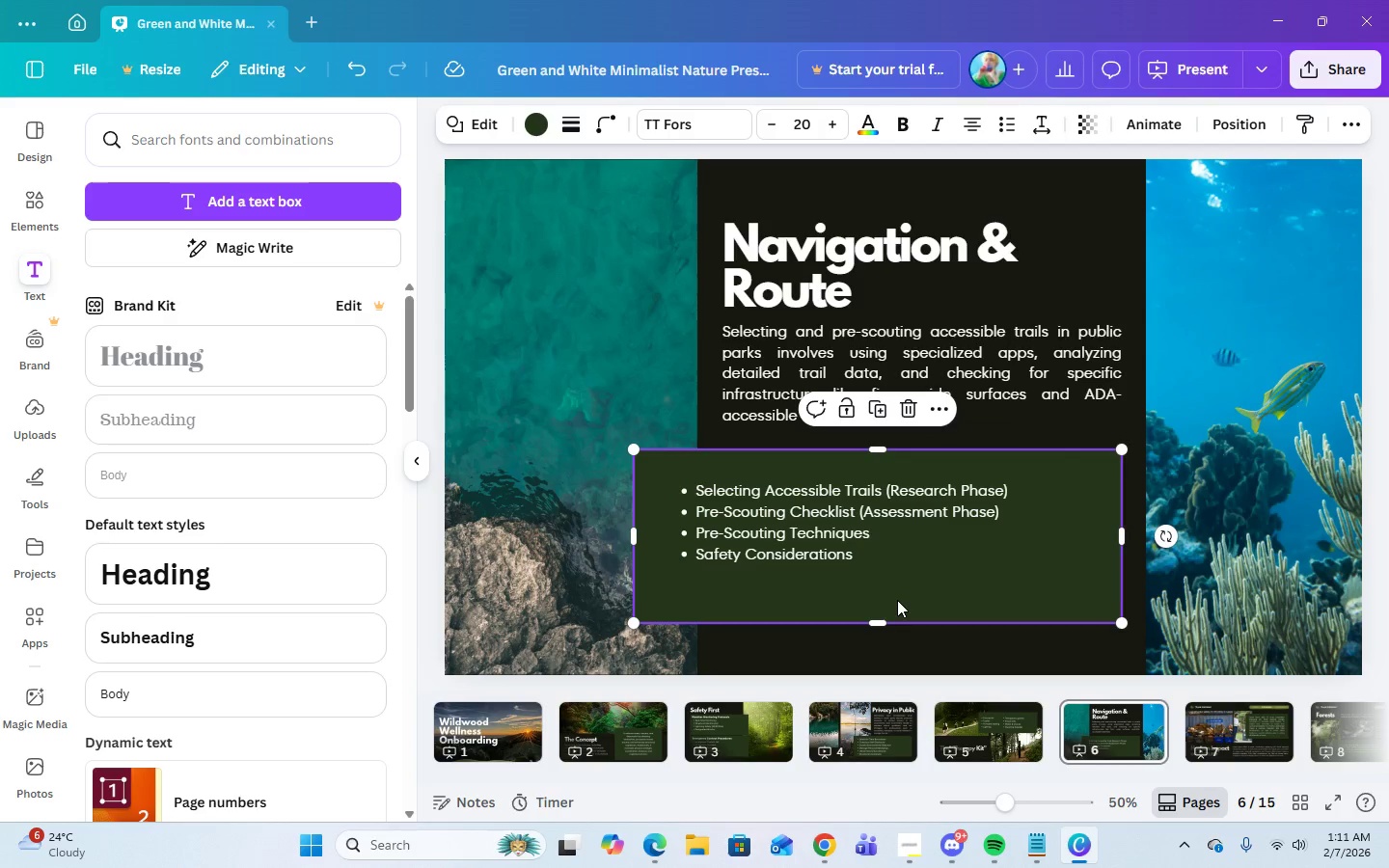 
left_click_drag(start_coordinate=[897, 600], to_coordinate=[899, 626])
 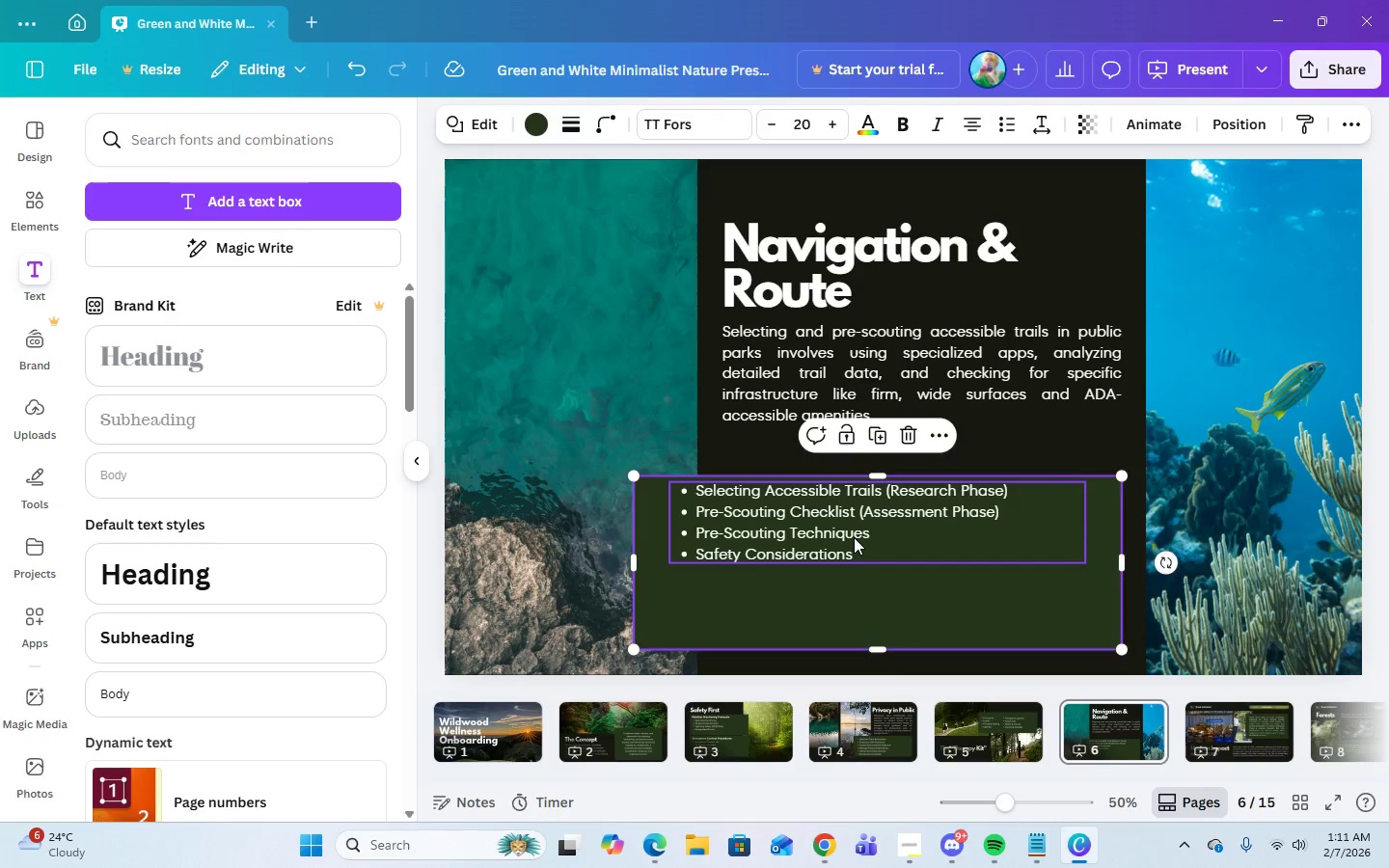 
left_click([854, 537])
 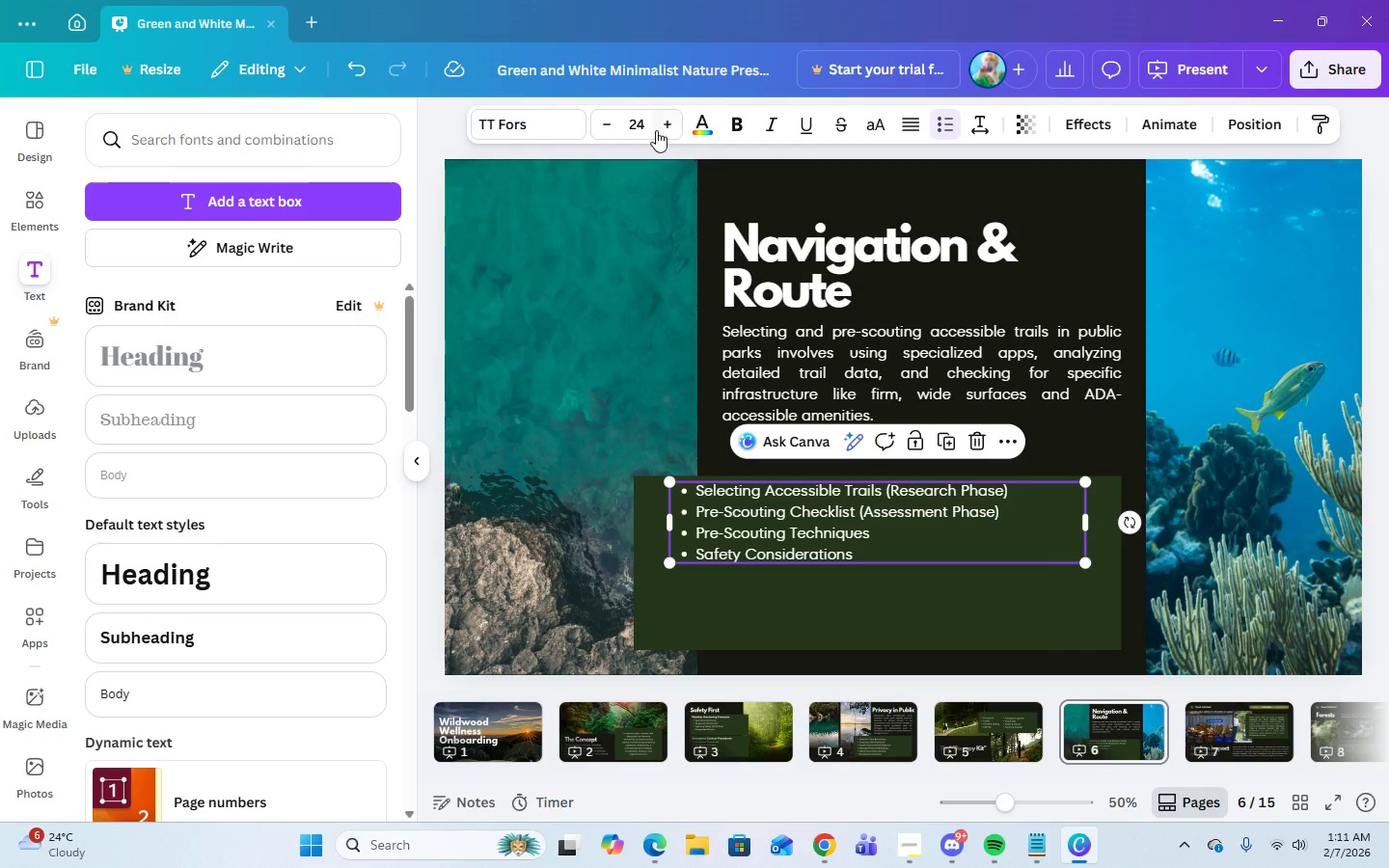 
left_click([640, 123])
 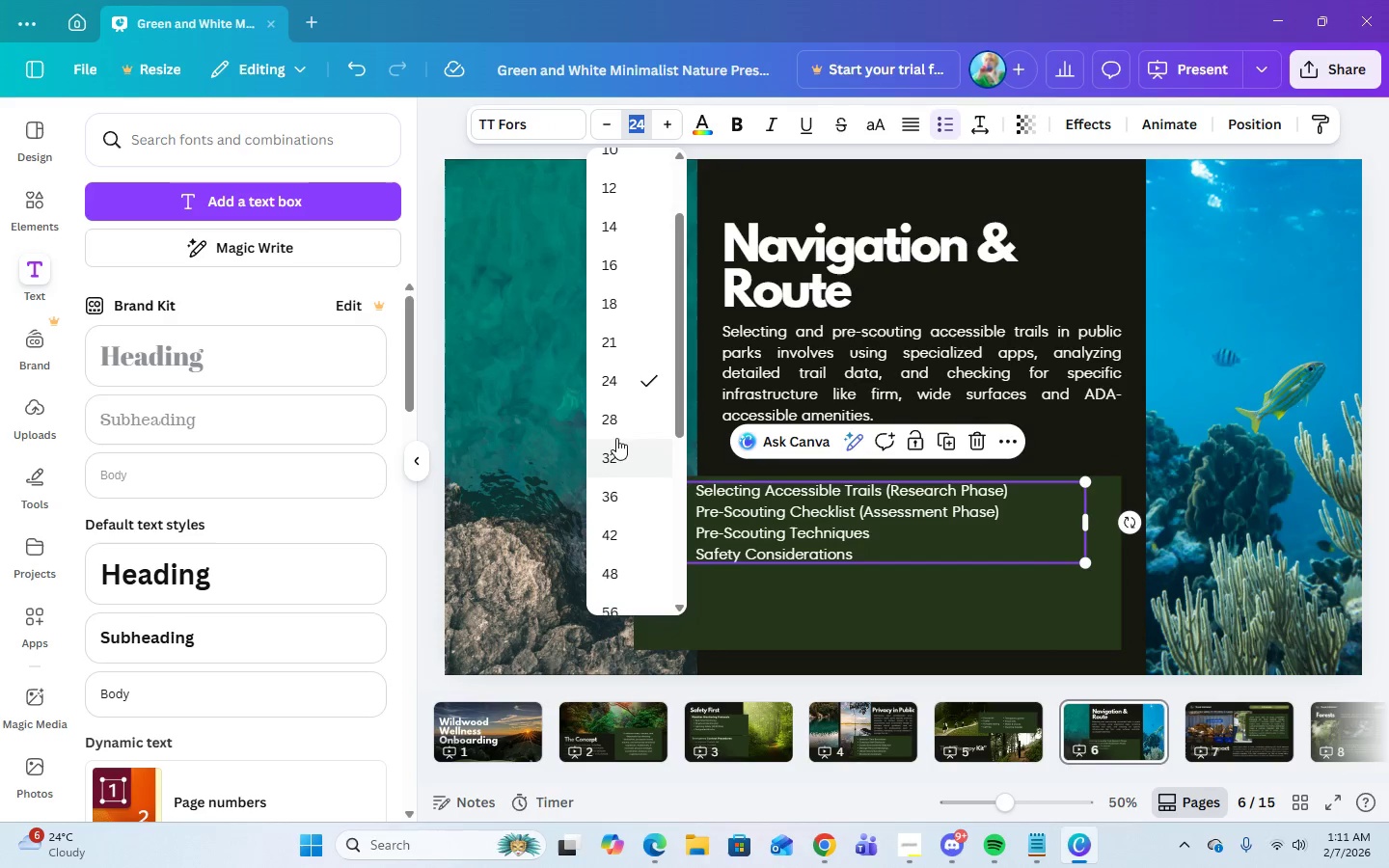 
left_click([613, 422])
 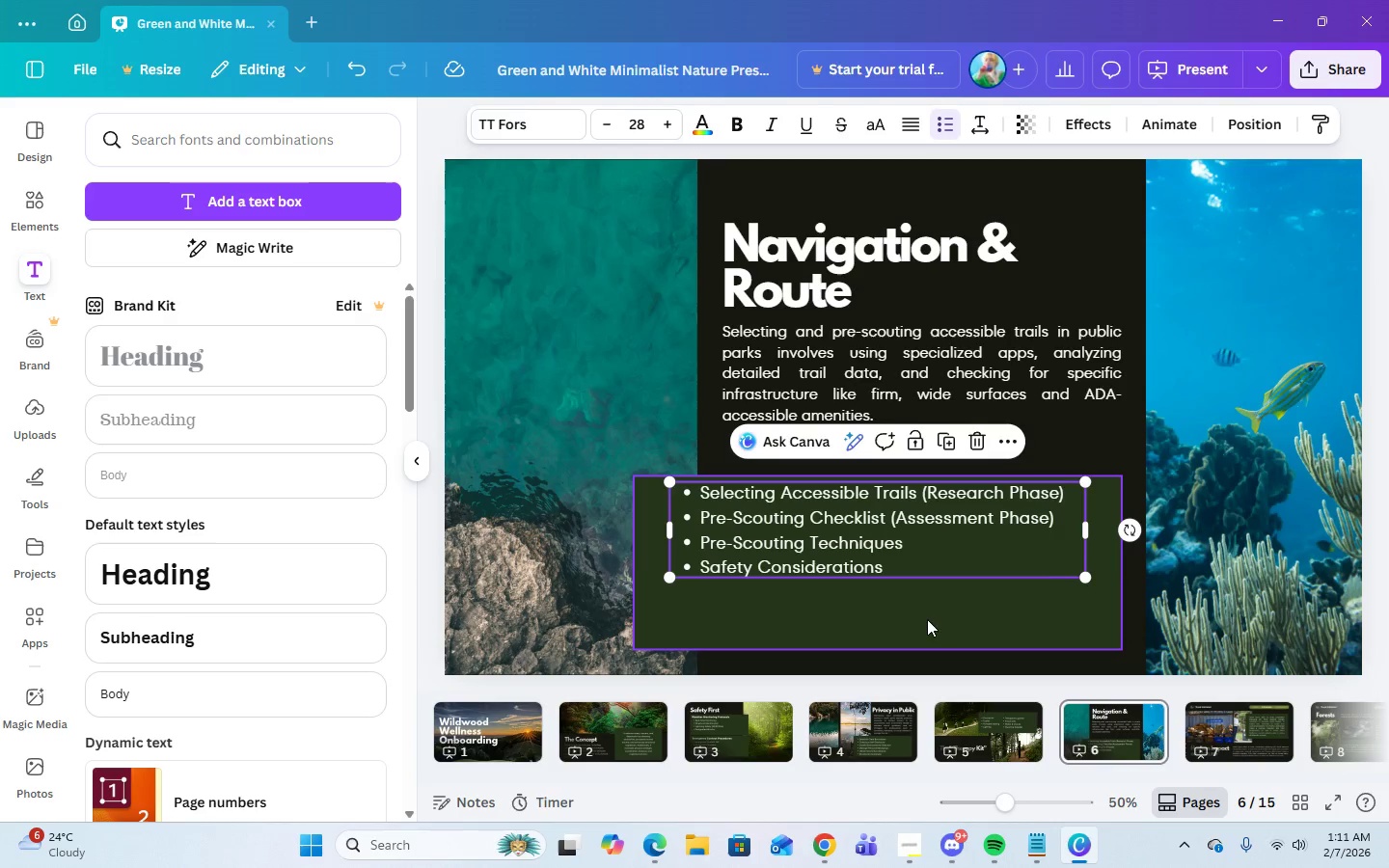 
left_click([919, 603])
 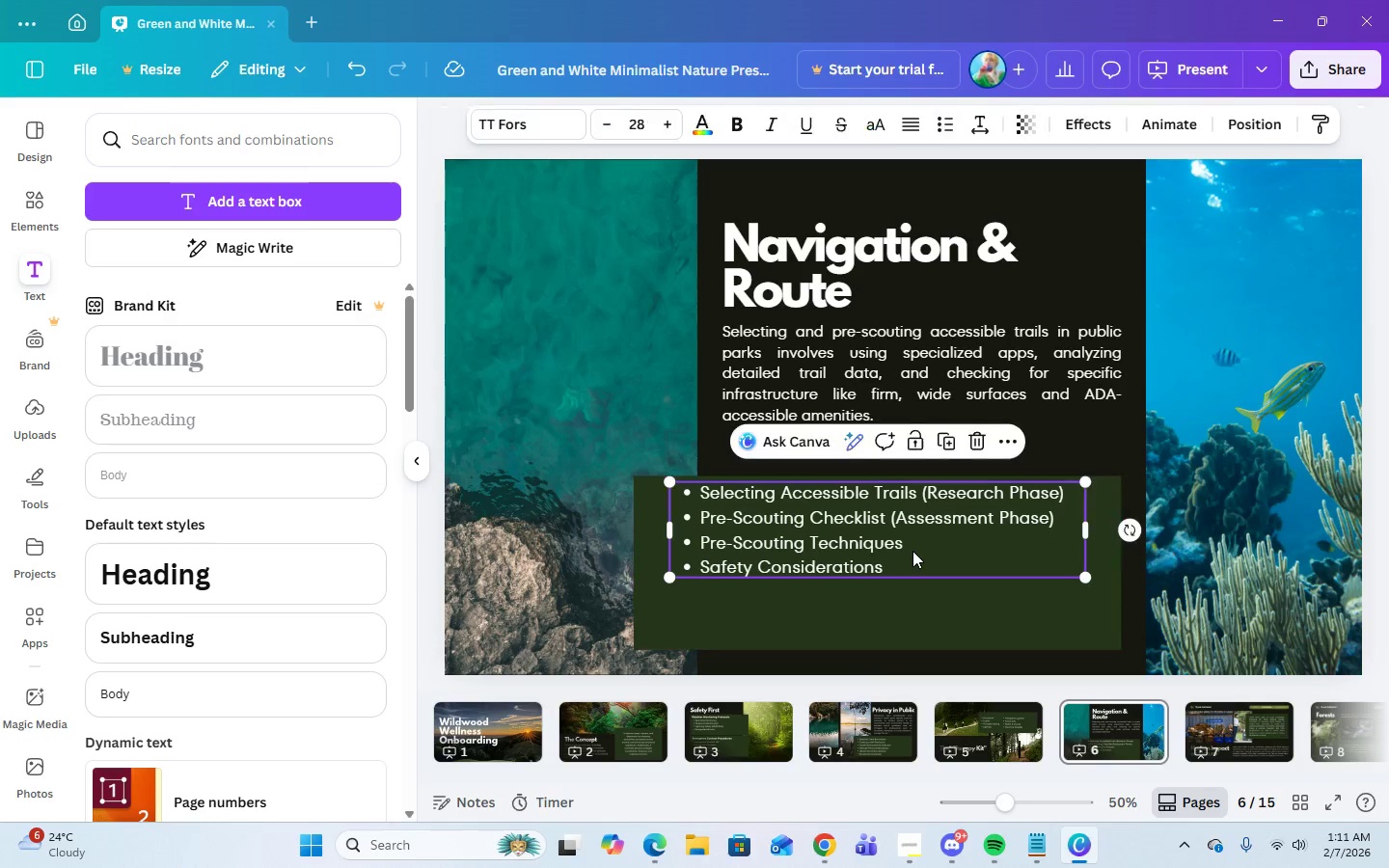 
left_click_drag(start_coordinate=[912, 551], to_coordinate=[912, 582])
 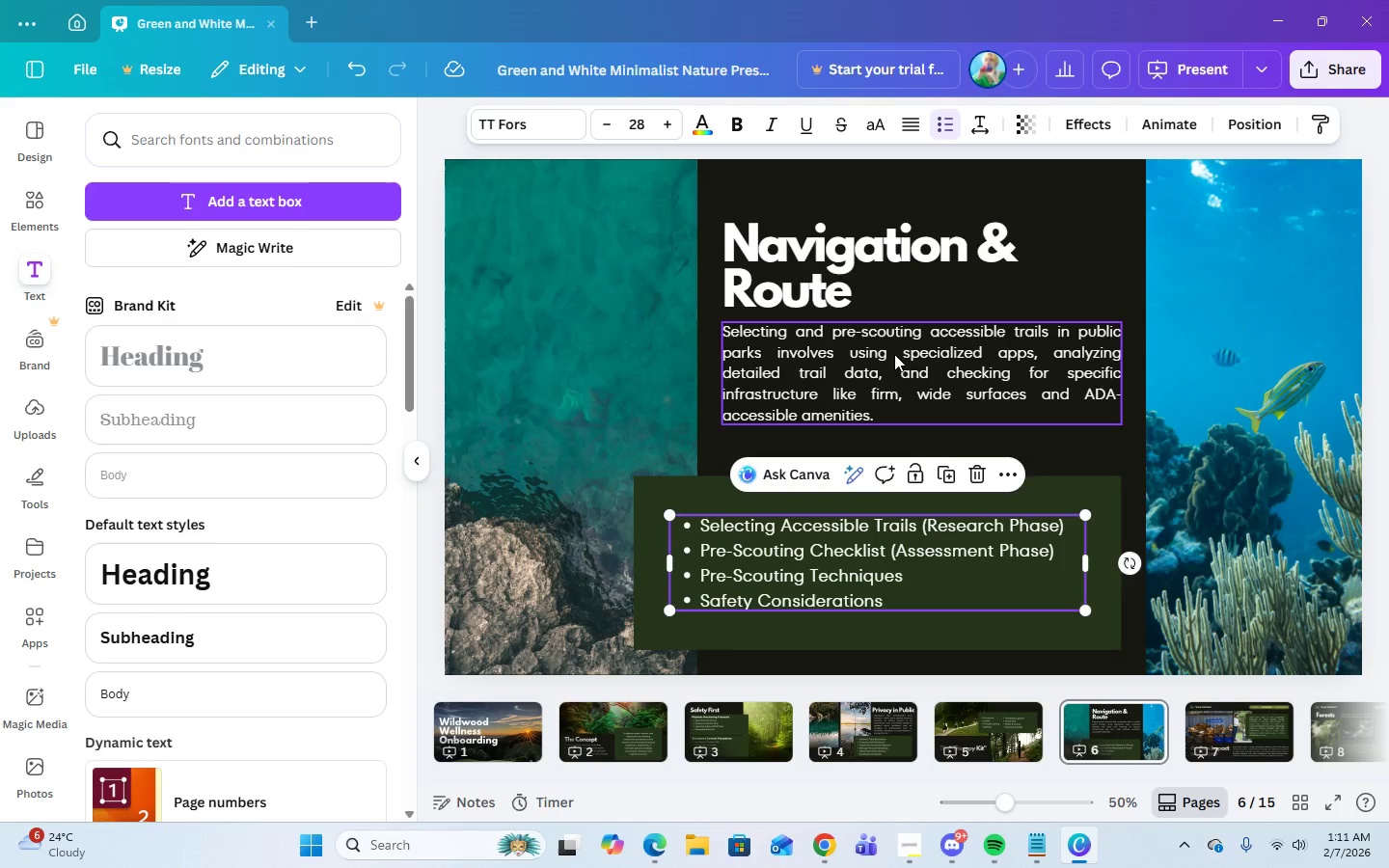 
left_click([894, 354])
 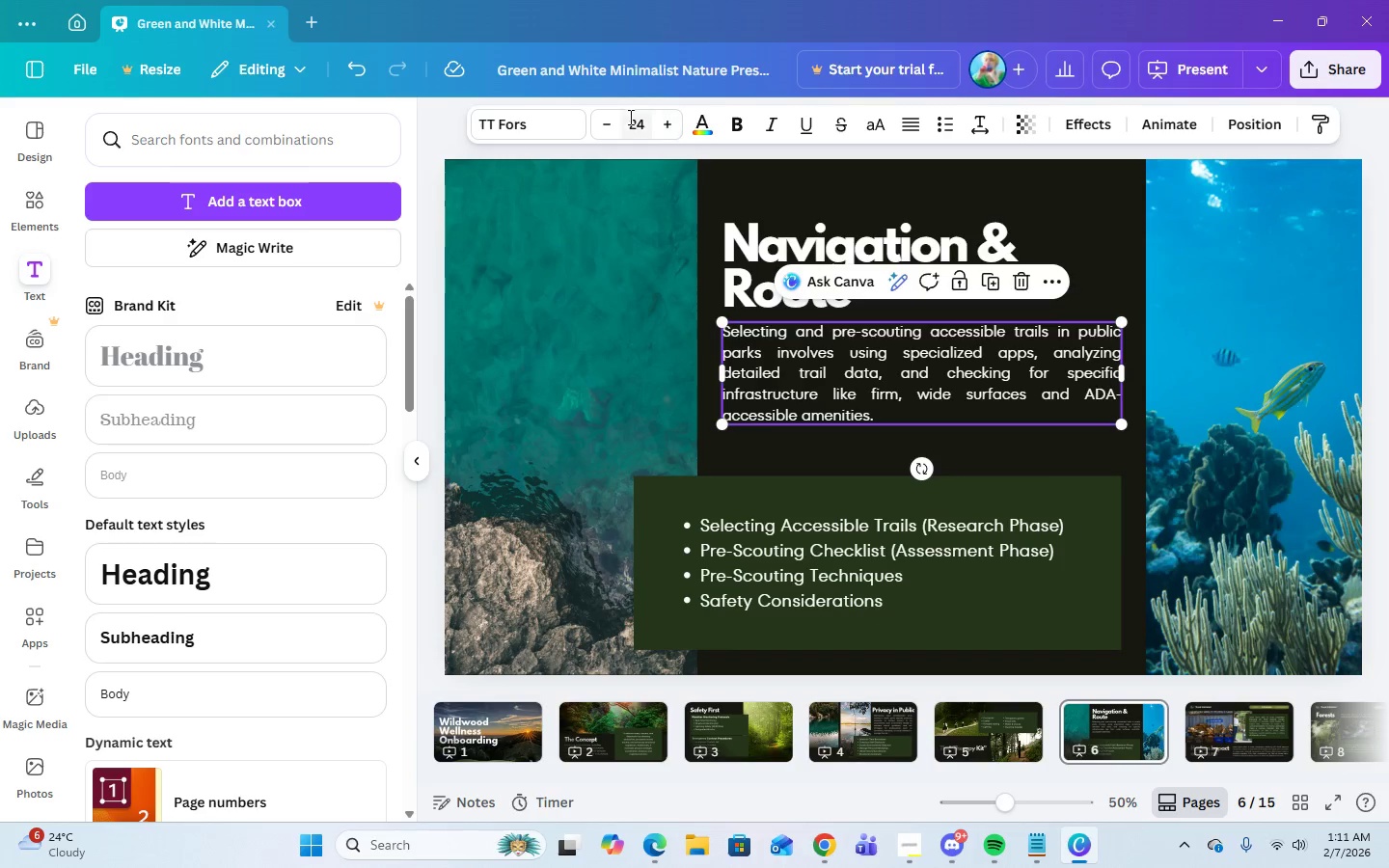 
left_click([640, 122])
 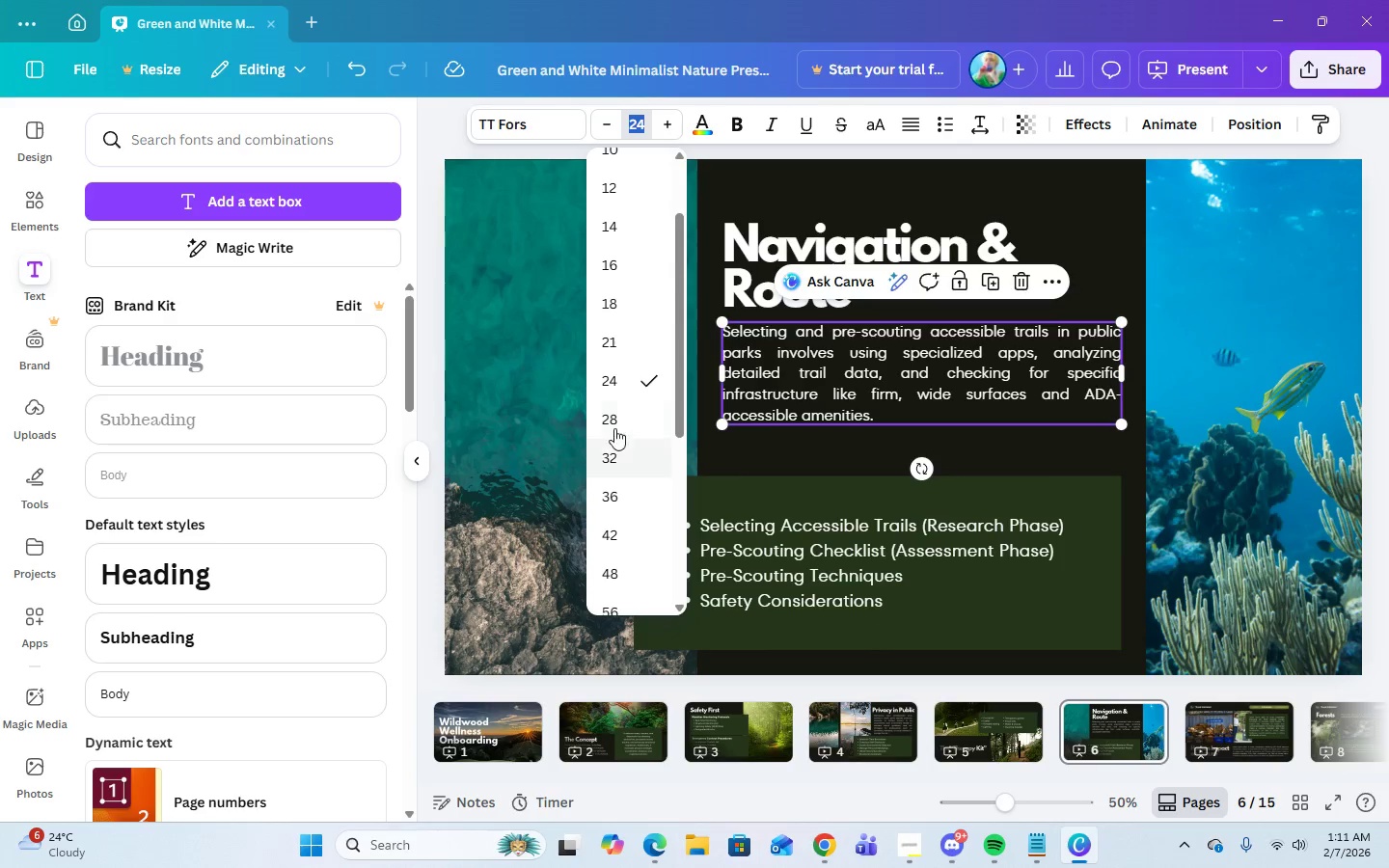 
left_click([613, 421])
 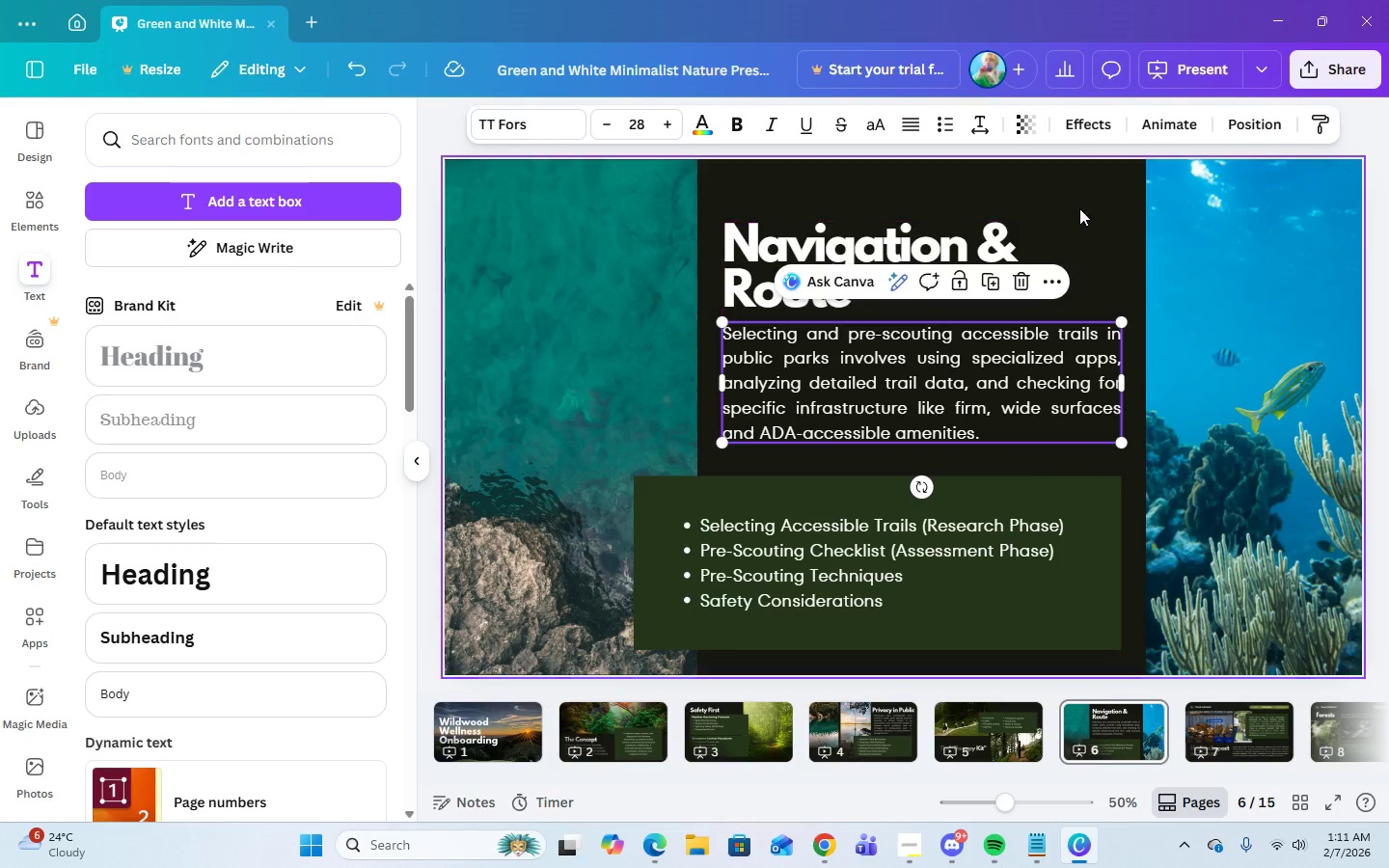 
left_click([1081, 177])
 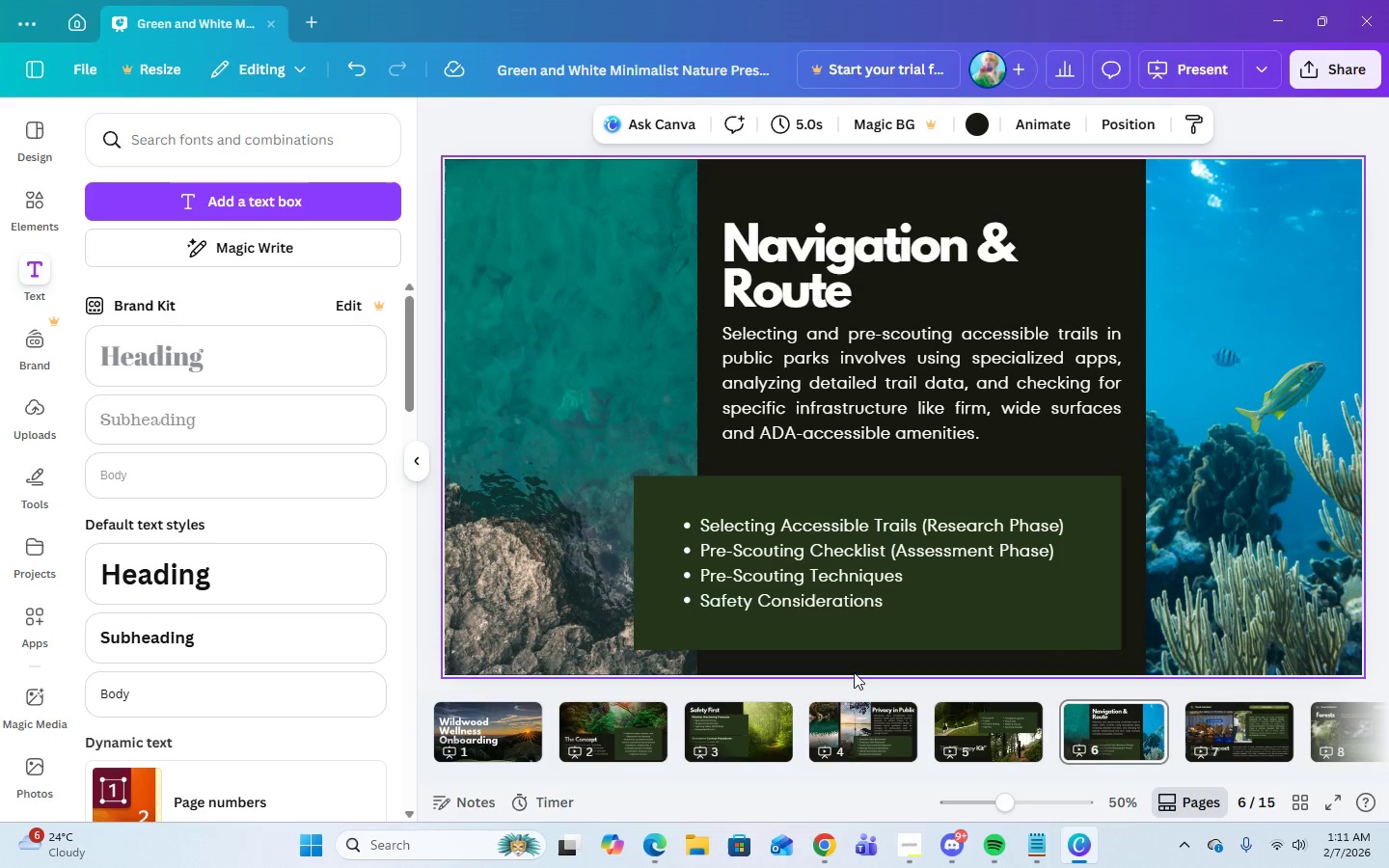 
left_click([868, 721])
 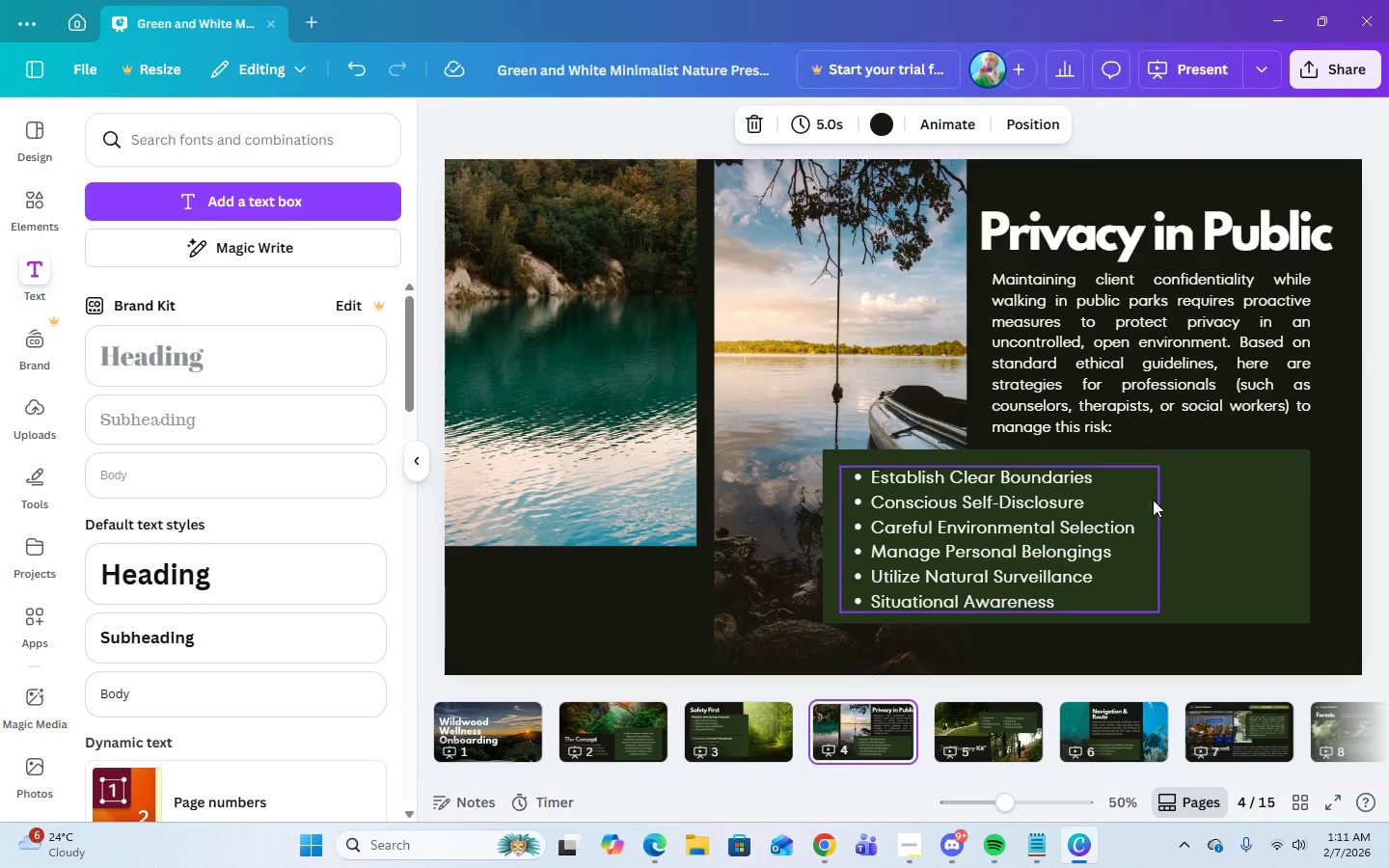 
left_click([1159, 536])
 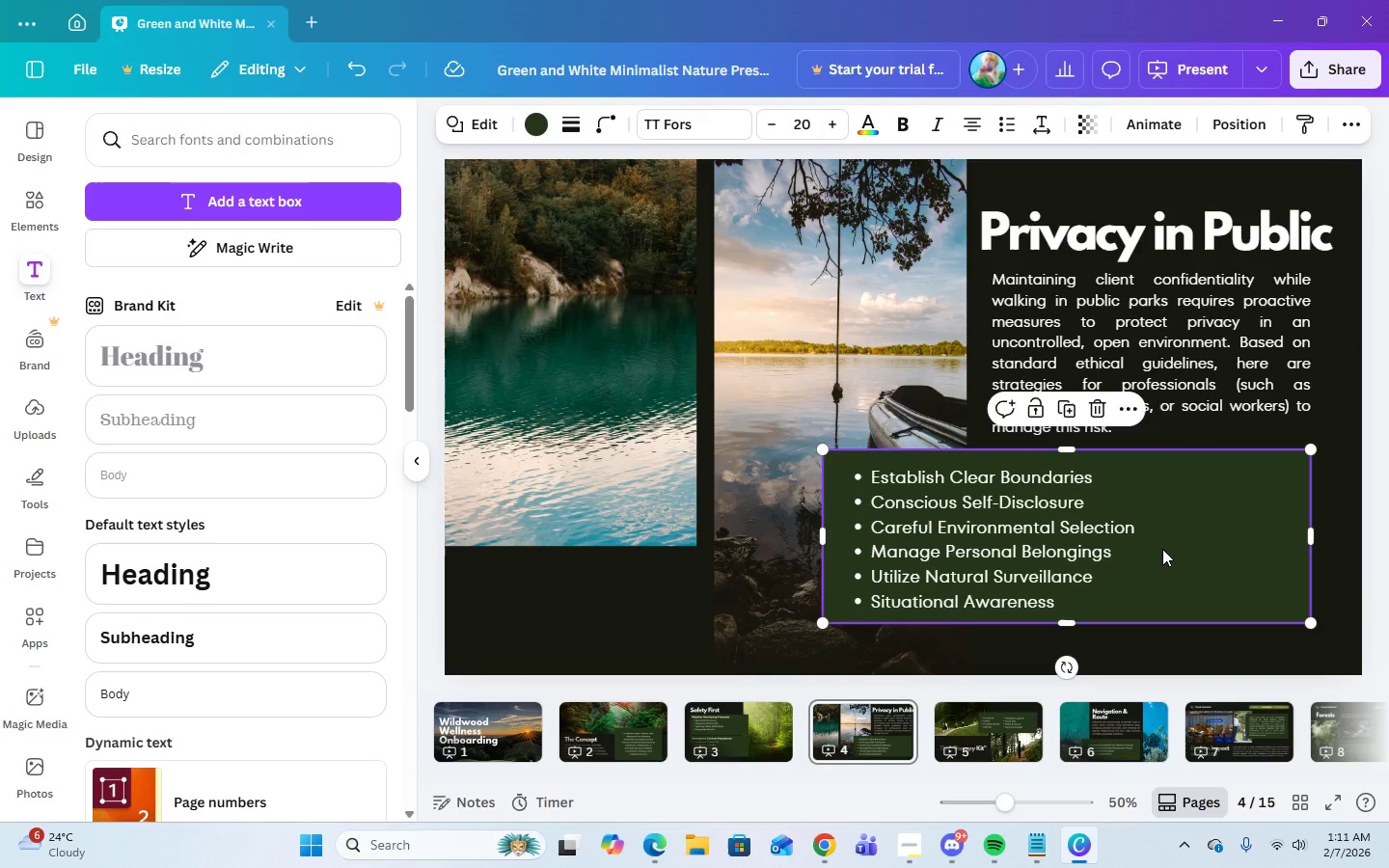 
left_click_drag(start_coordinate=[1162, 549], to_coordinate=[1165, 570])
 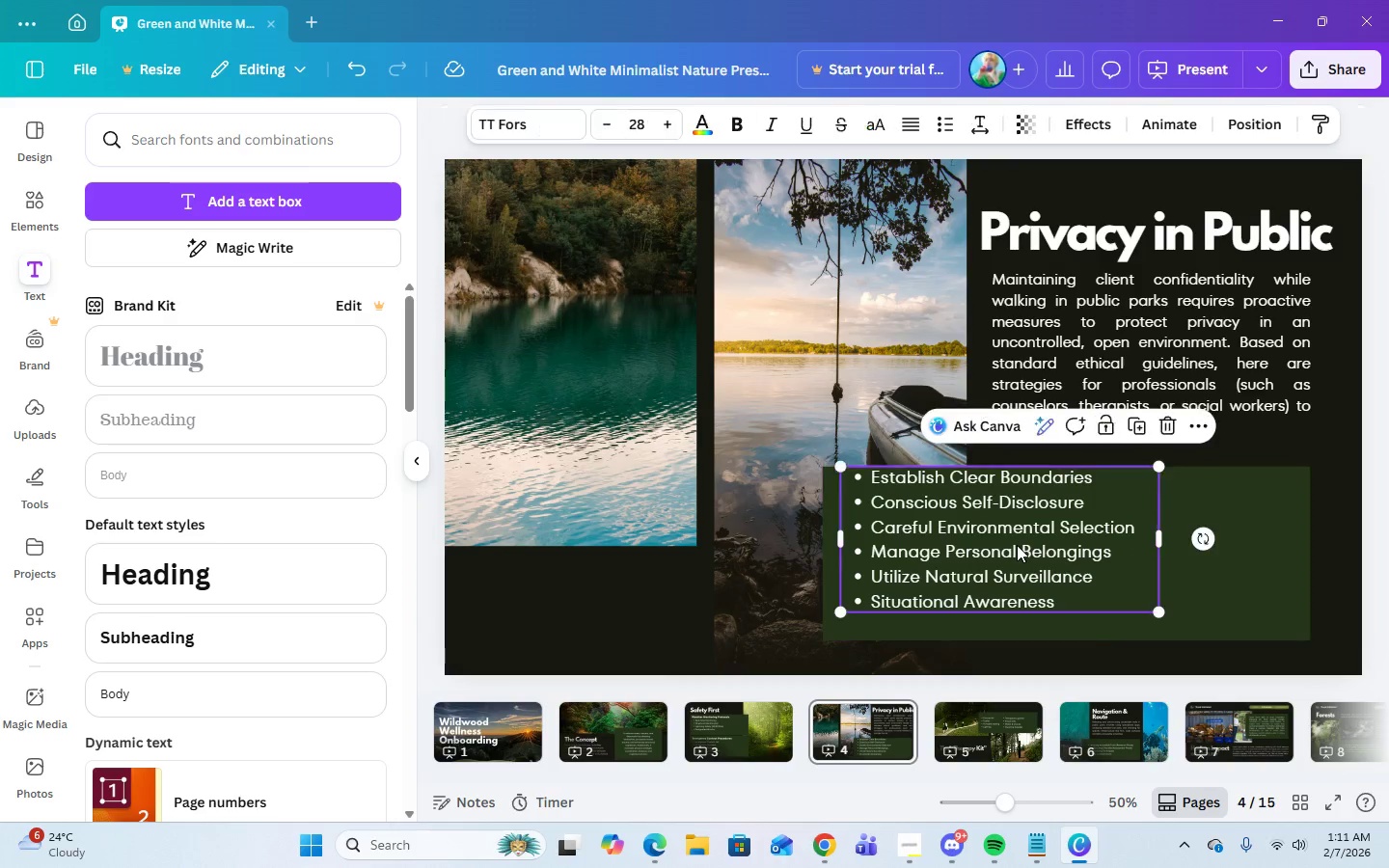 
left_click([1017, 545])
 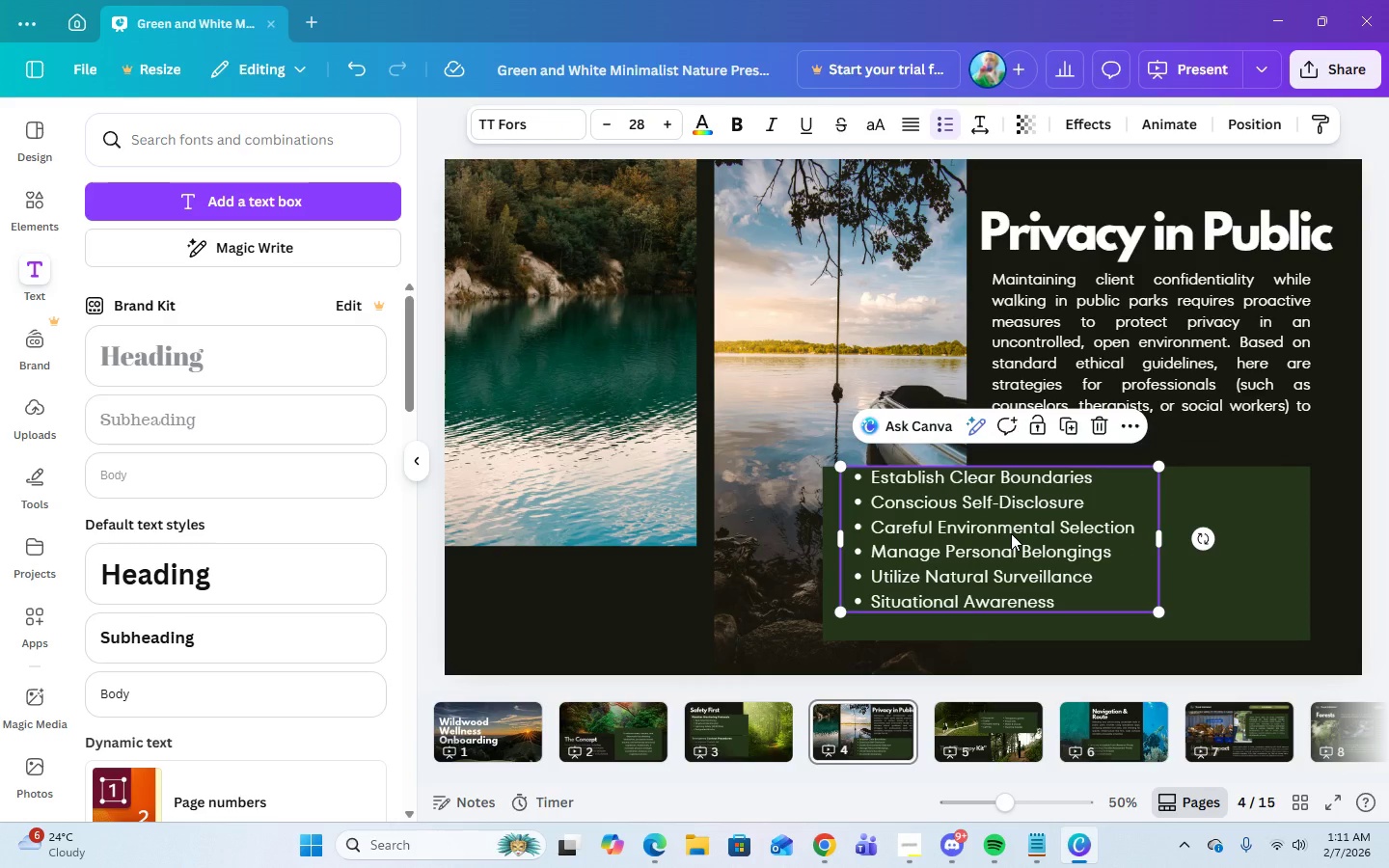 
left_click_drag(start_coordinate=[1011, 533], to_coordinate=[1012, 549])
 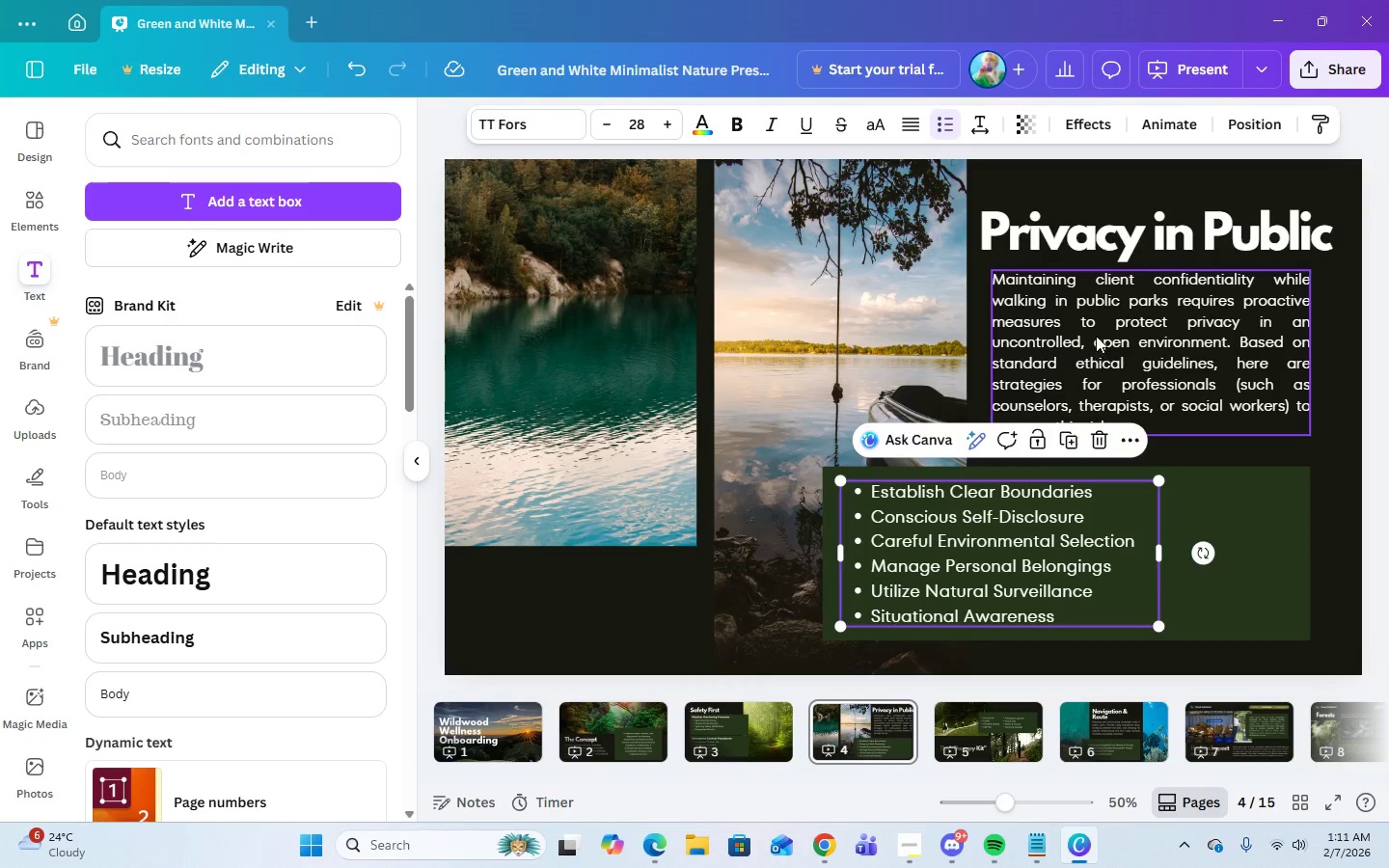 
left_click([1096, 336])
 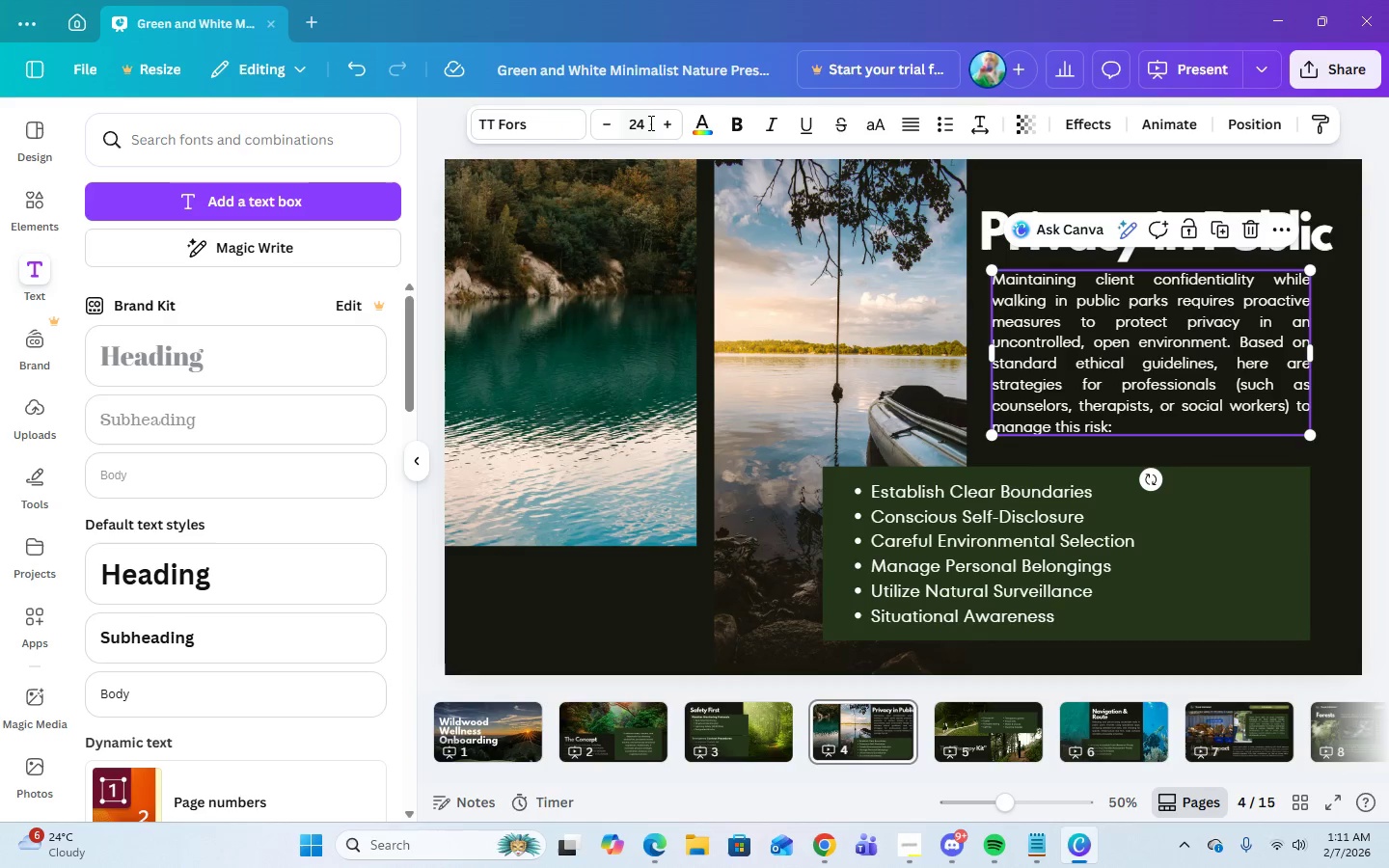 
left_click([644, 122])
 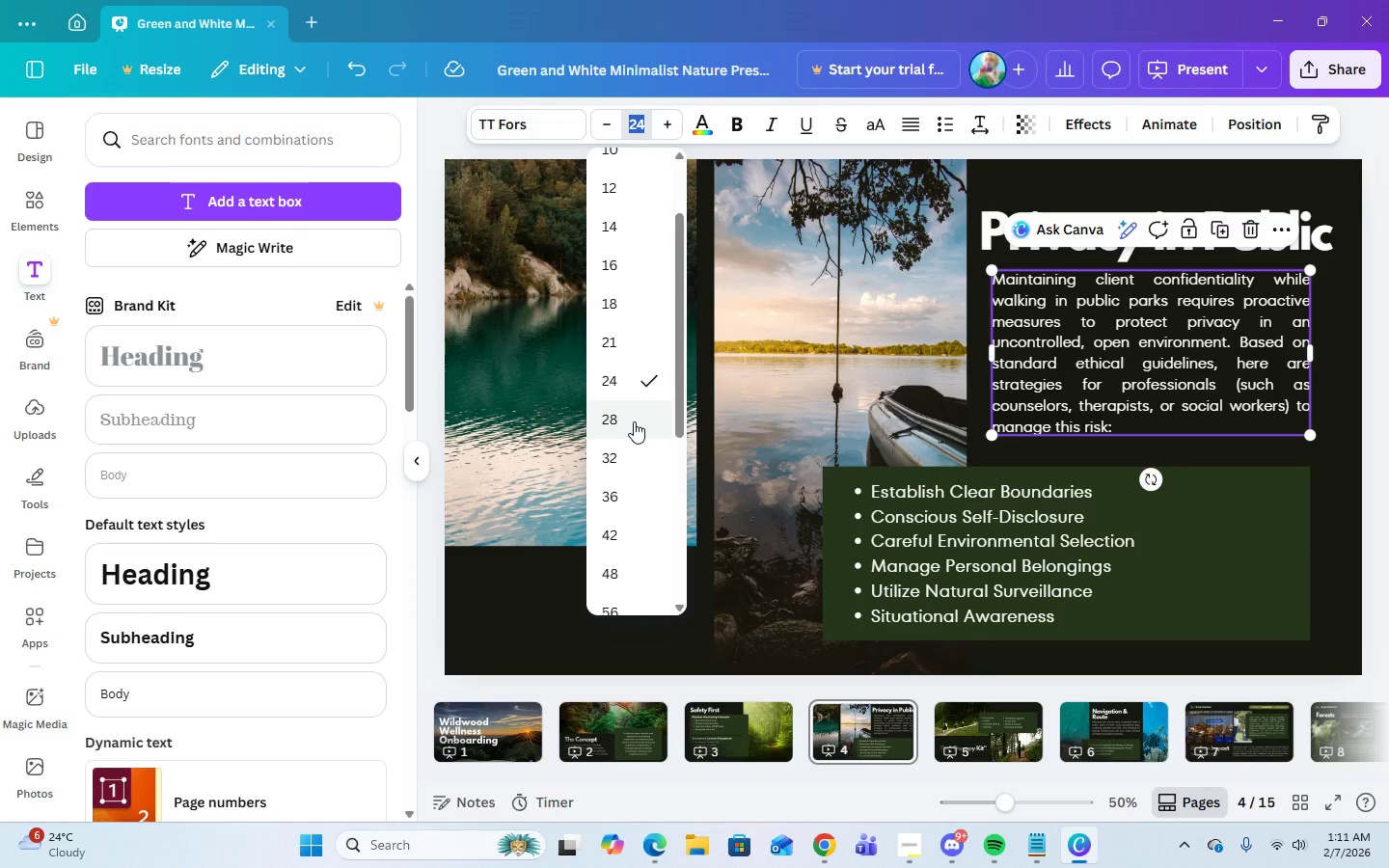 
left_click([634, 421])
 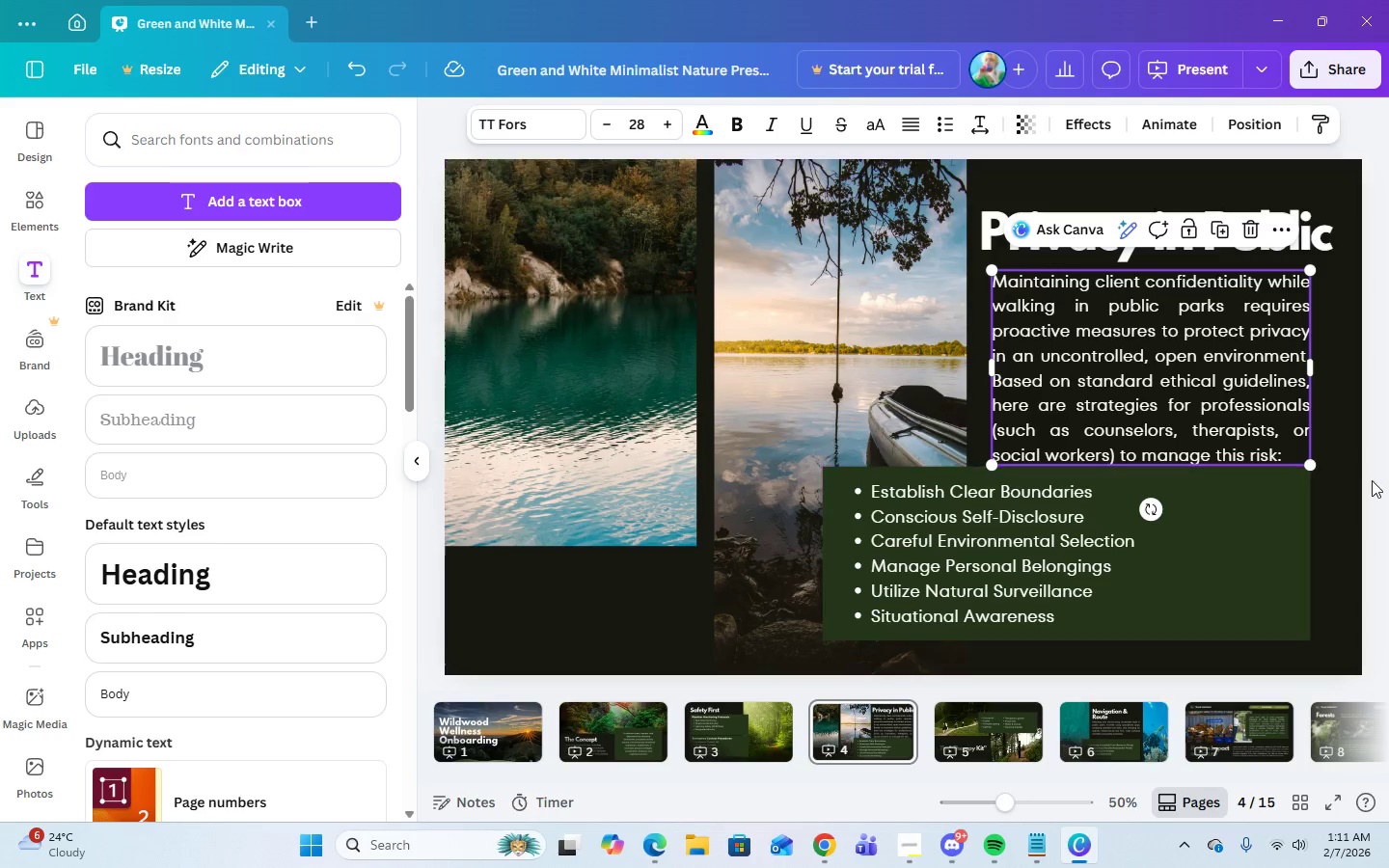 
left_click([1377, 446])
 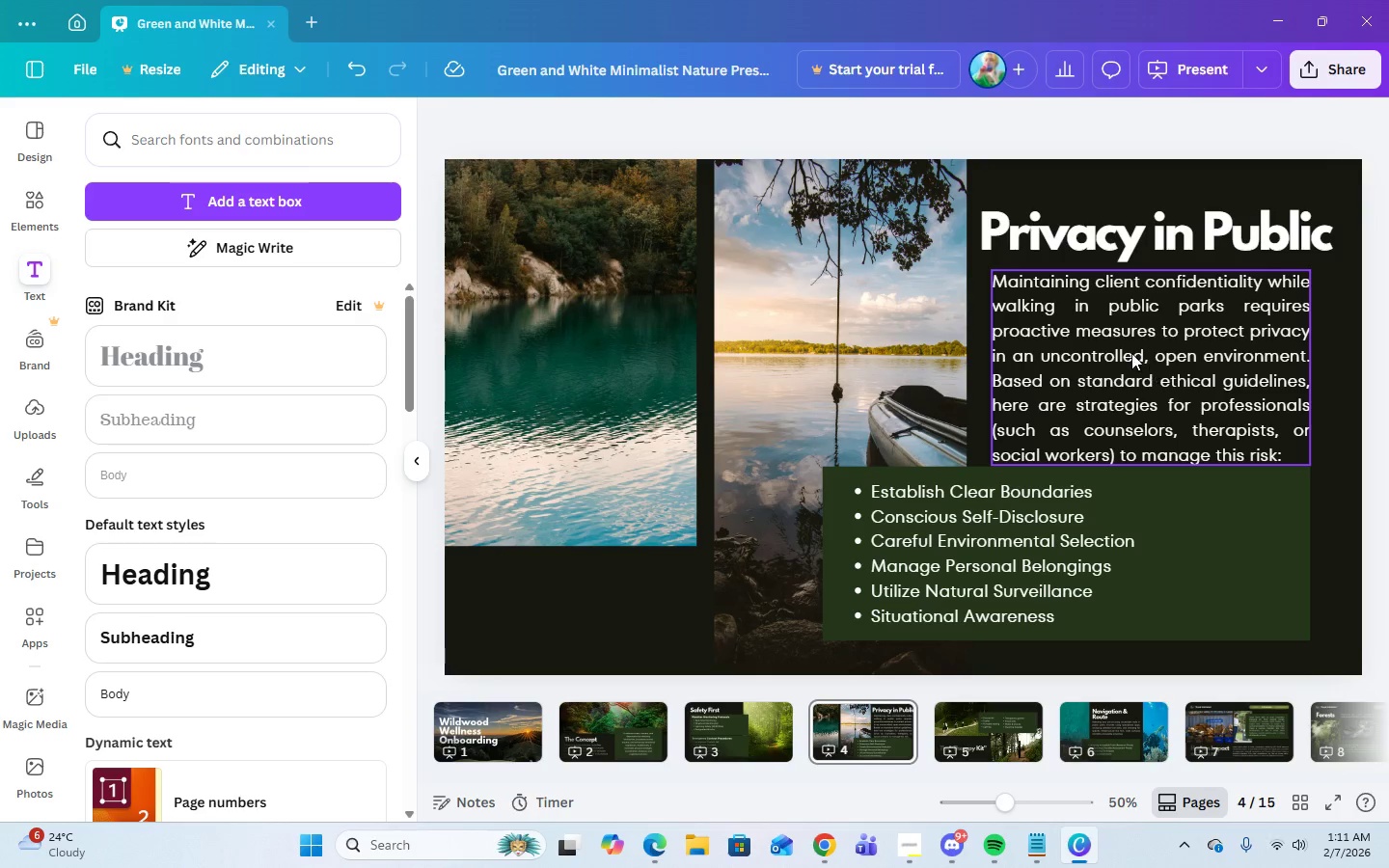 
left_click([1131, 353])
 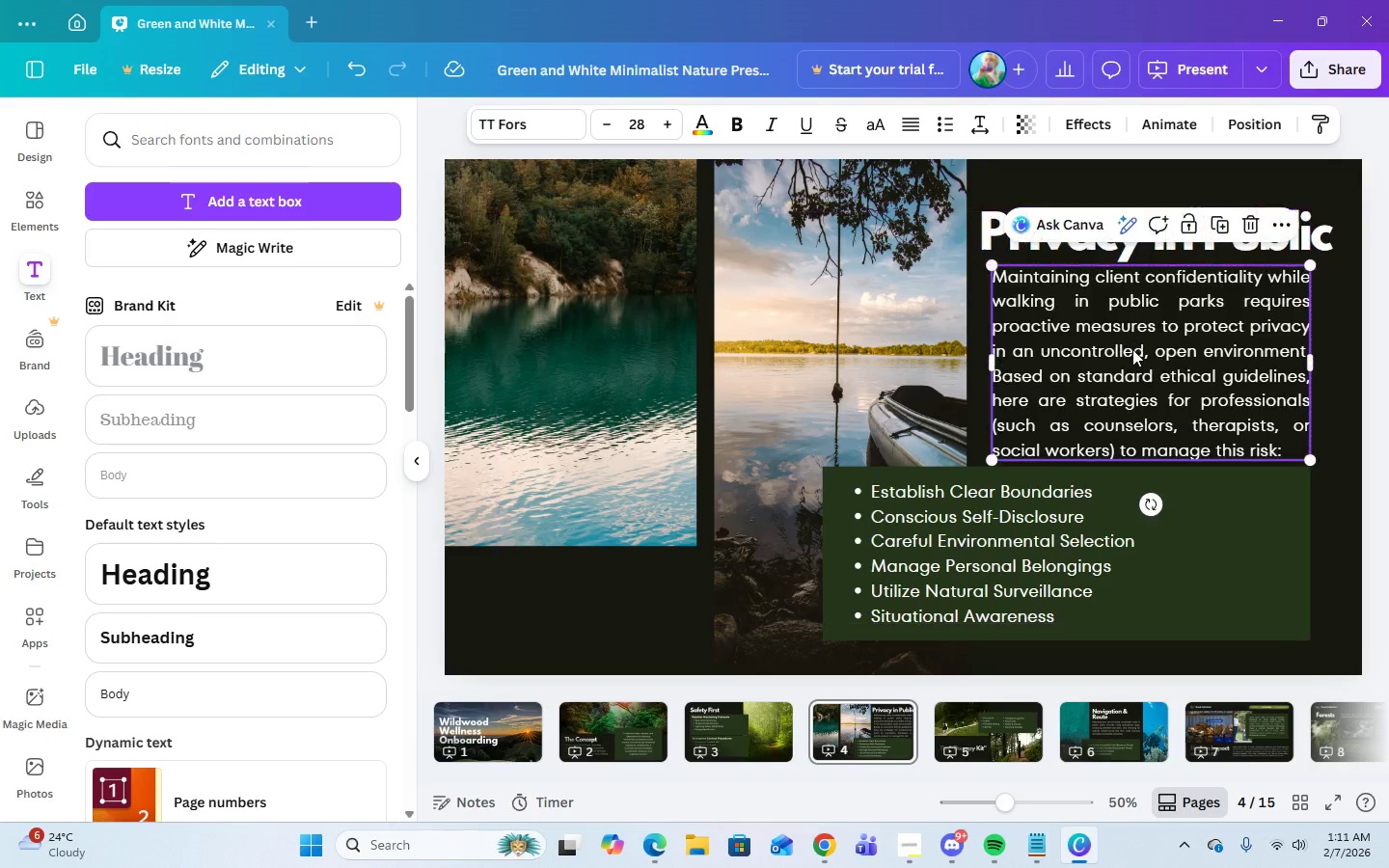 
left_click([1076, 172])
 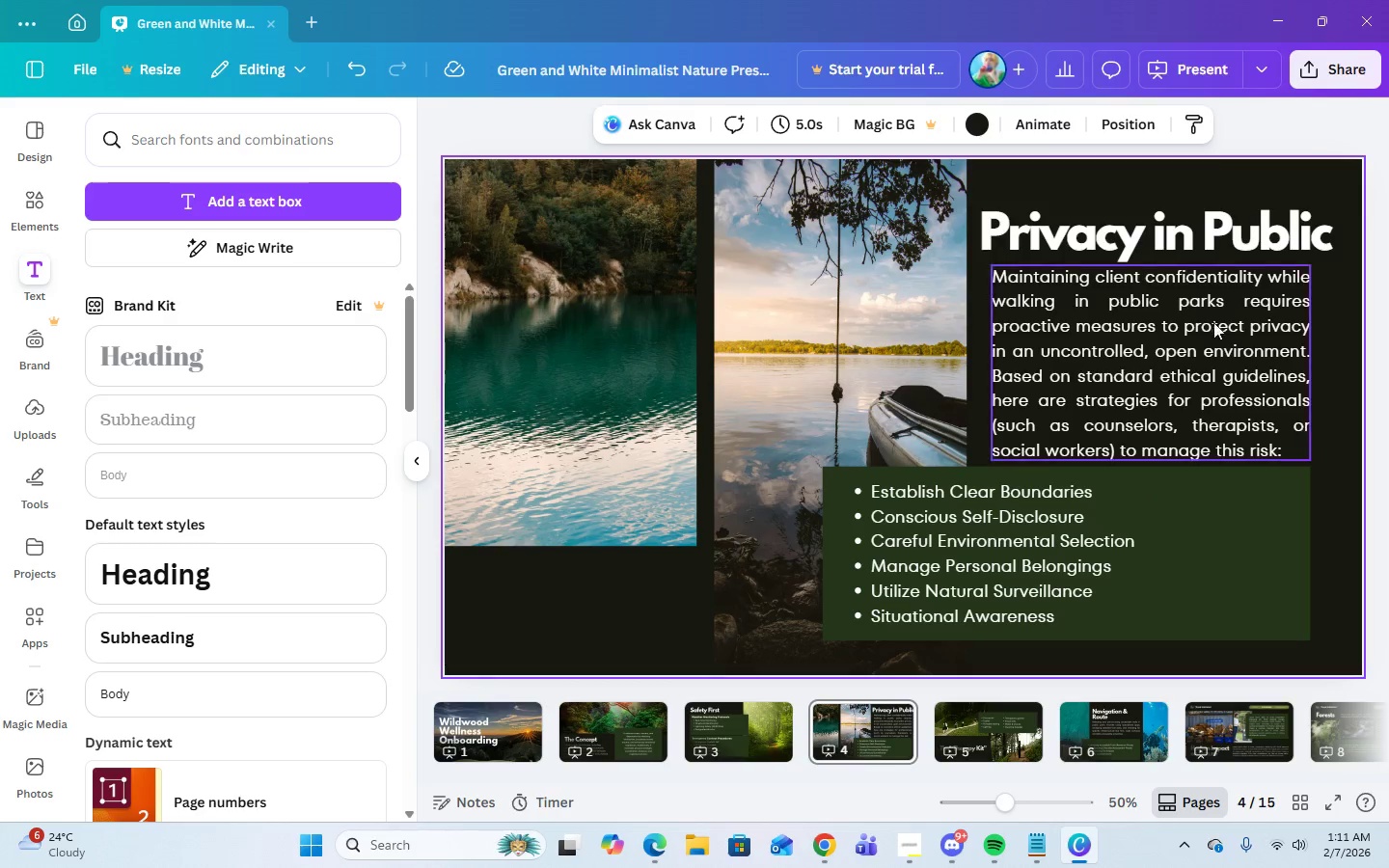 
left_click([1178, 233])
 